 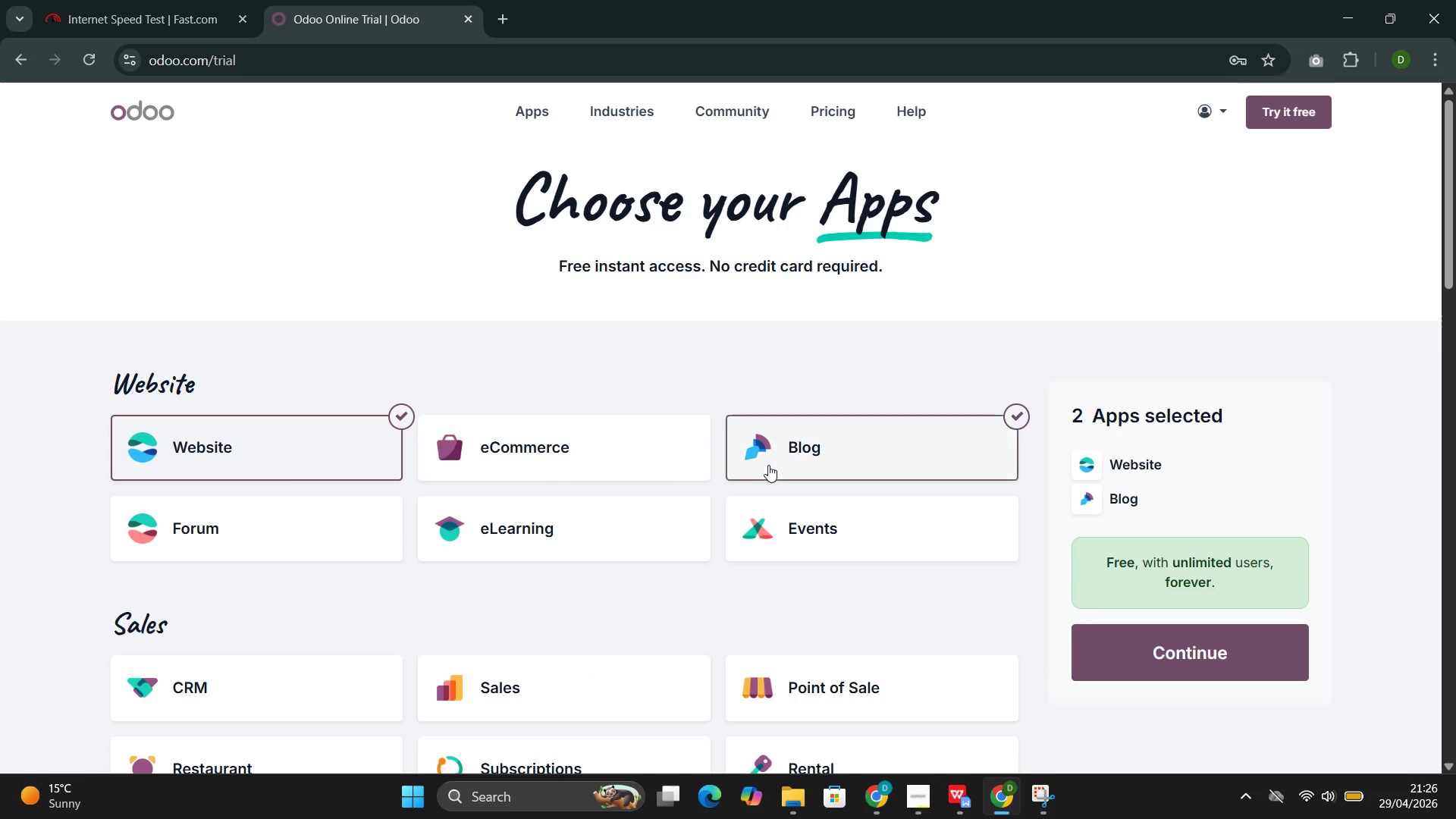 
scroll: coordinate [767, 476], scroll_direction: down, amount: 3.0
 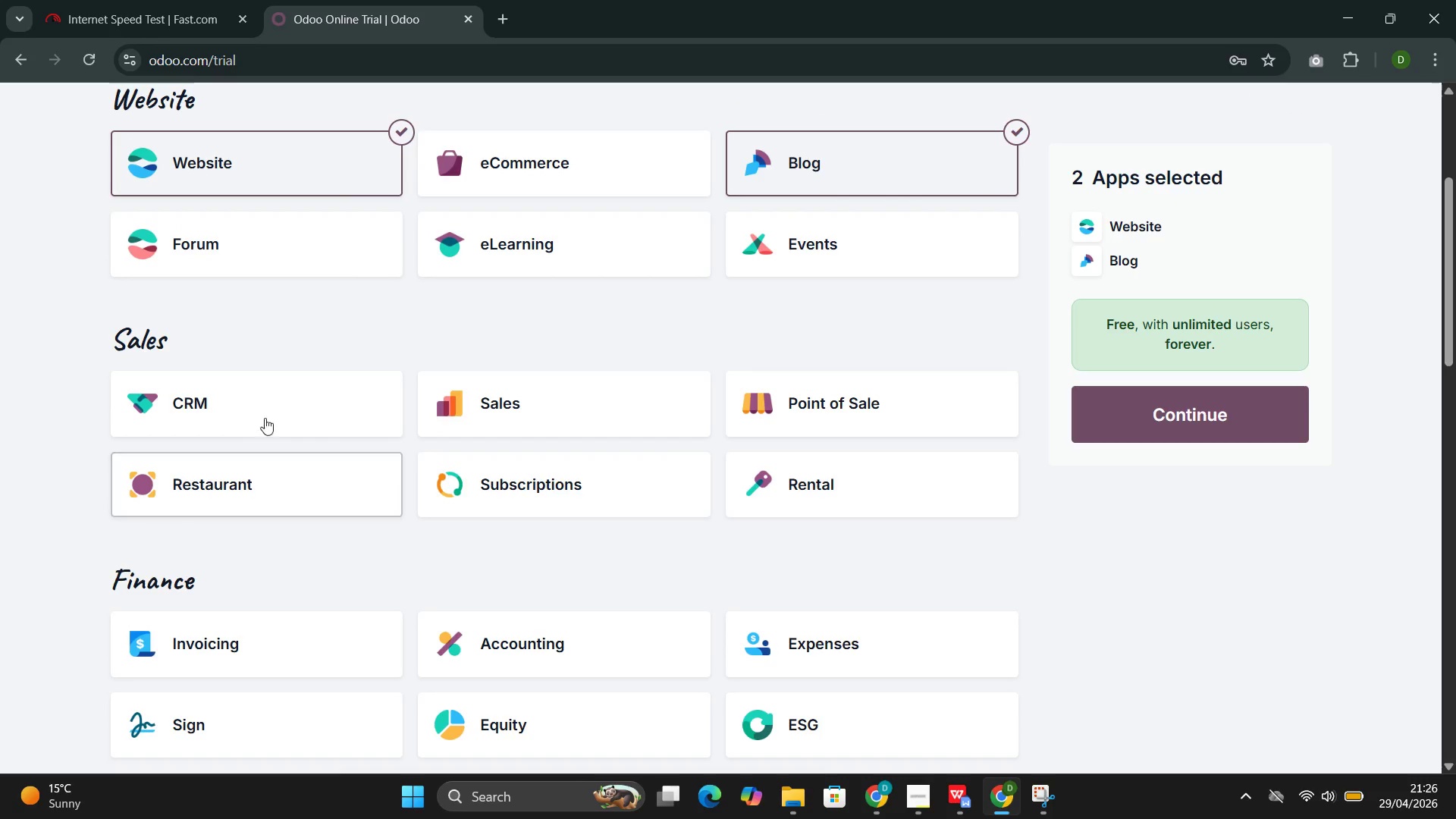 
left_click([262, 400])
 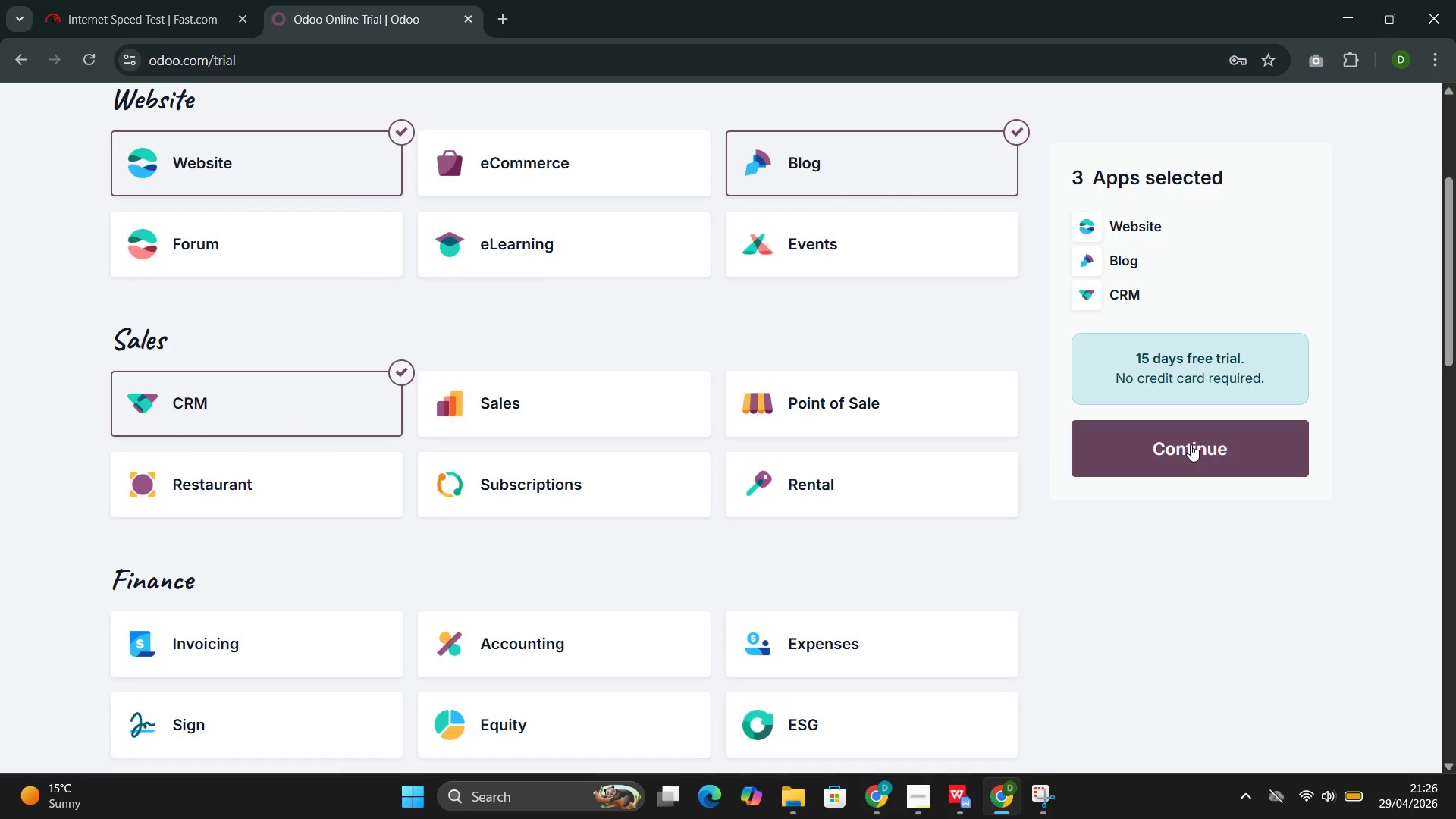 
left_click([1187, 453])
 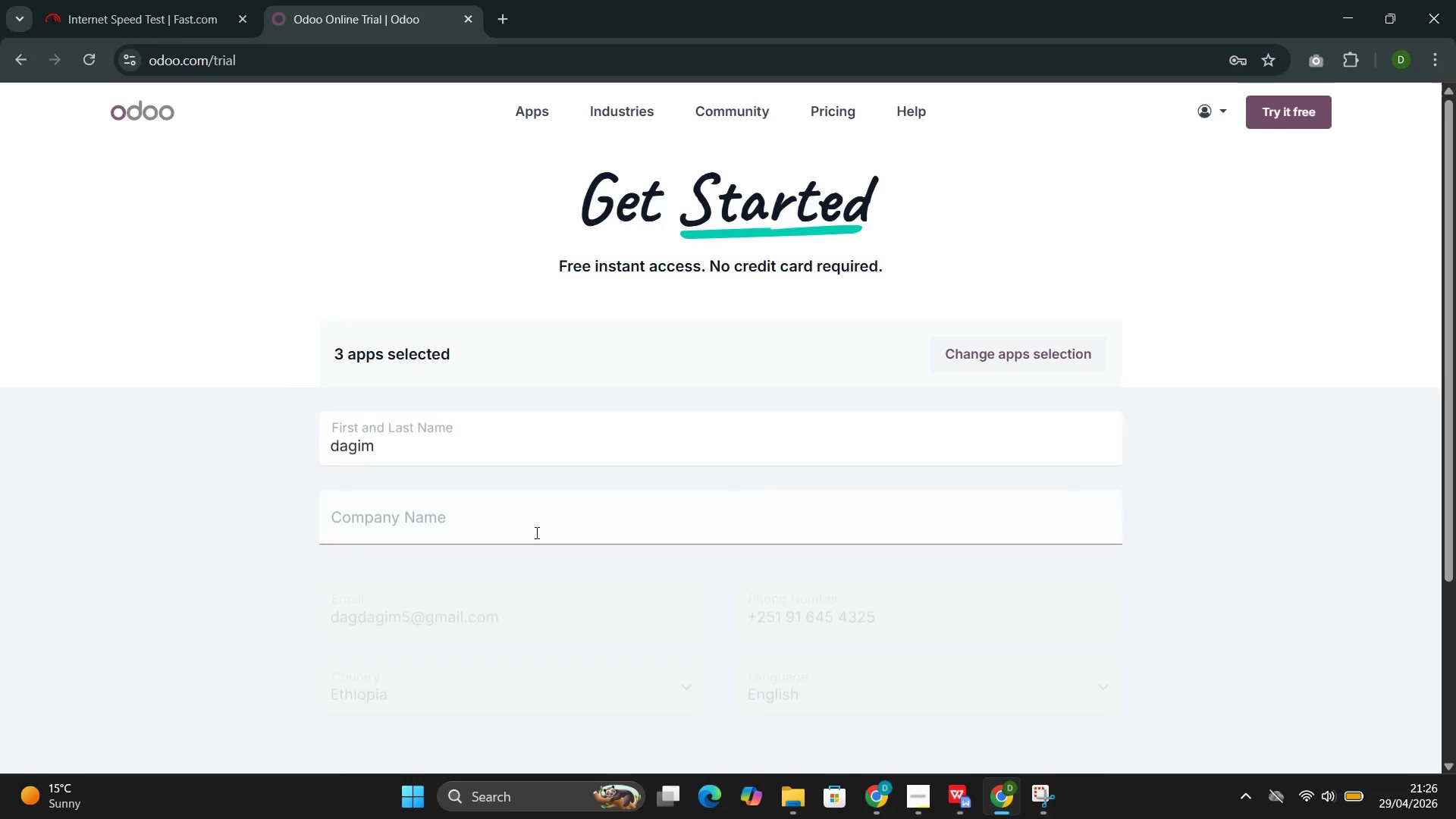 
left_click([532, 521])
 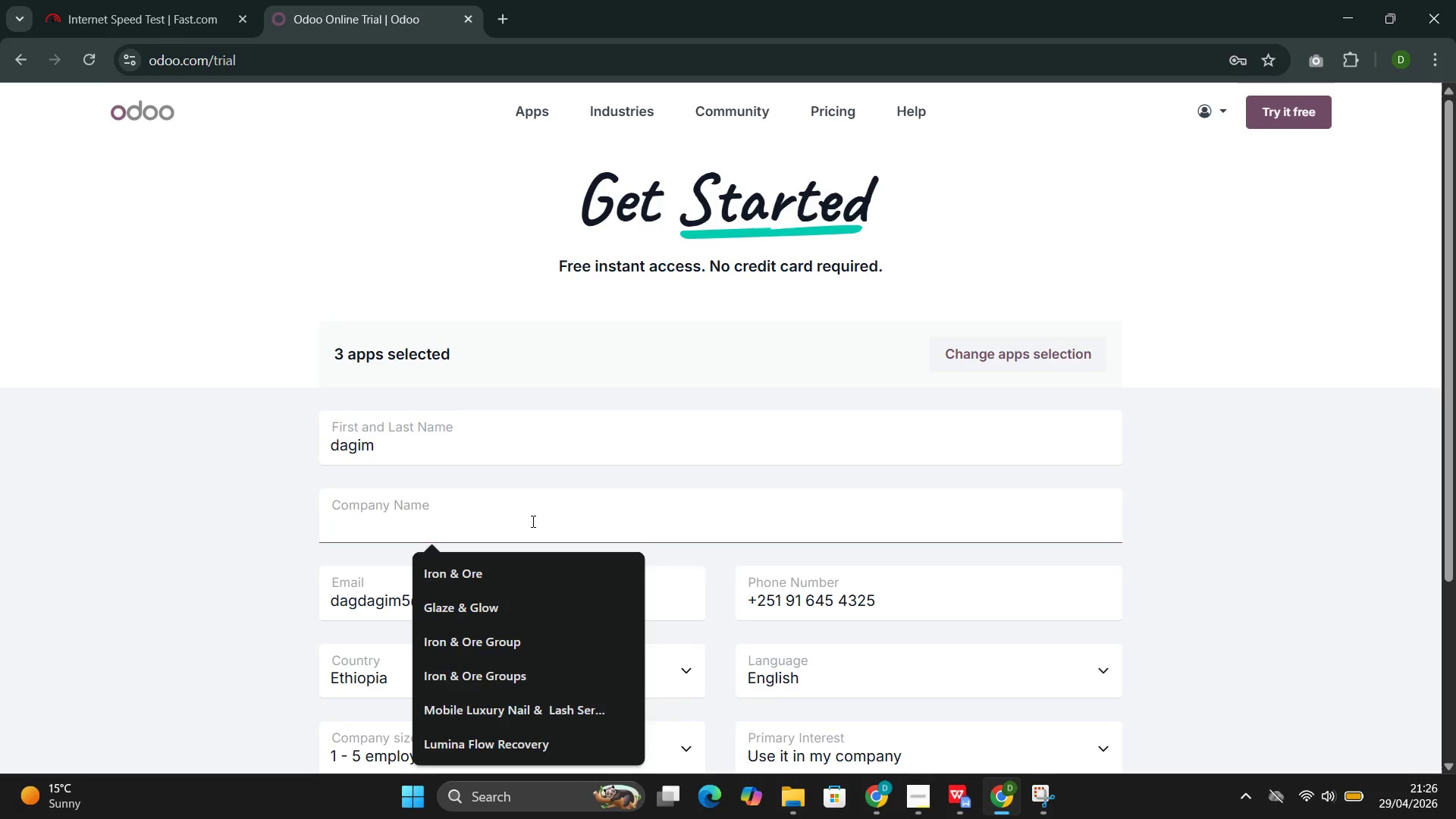 
key(Control+V)
 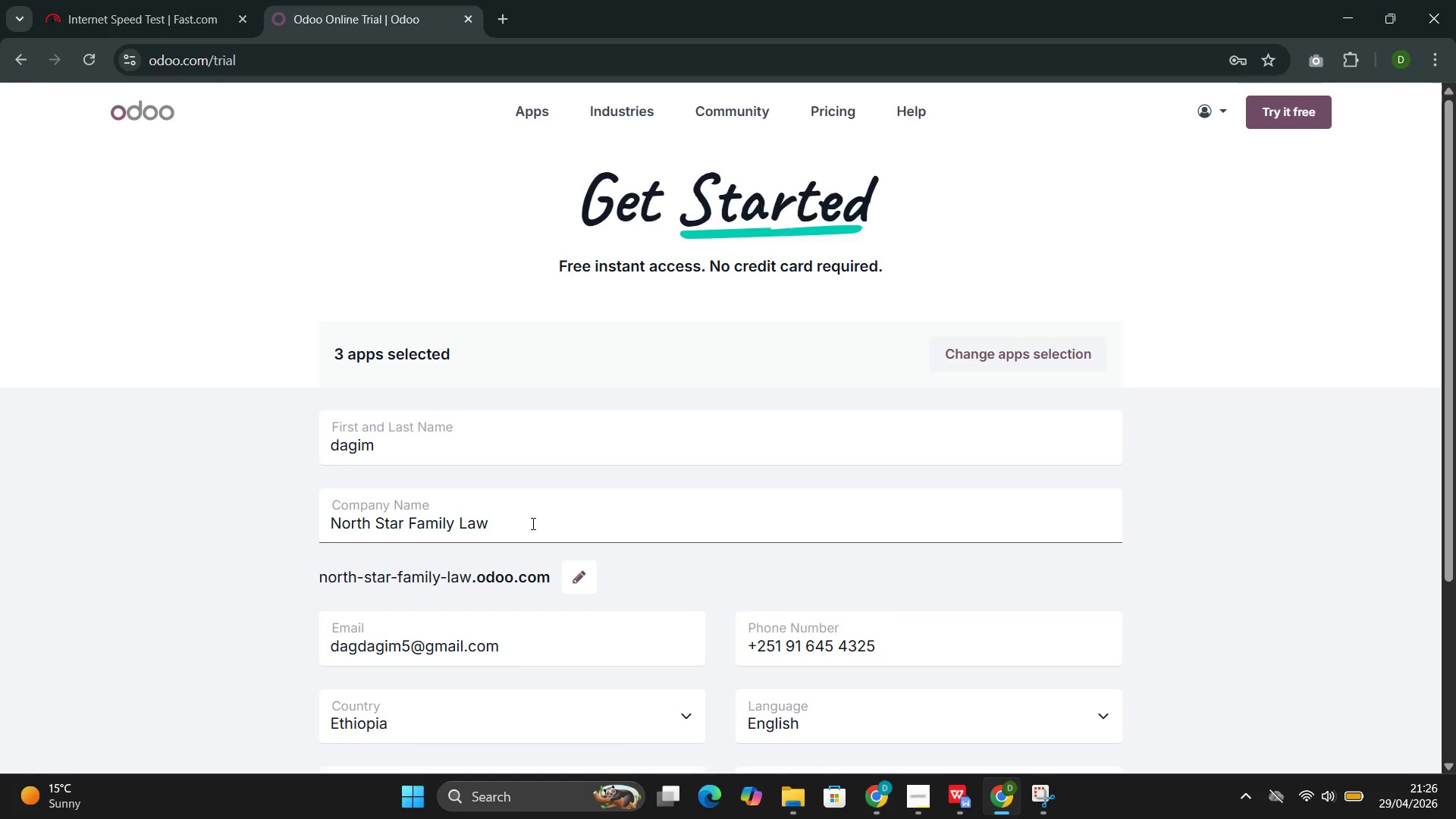 
scroll: coordinate [532, 523], scroll_direction: down, amount: 3.0
 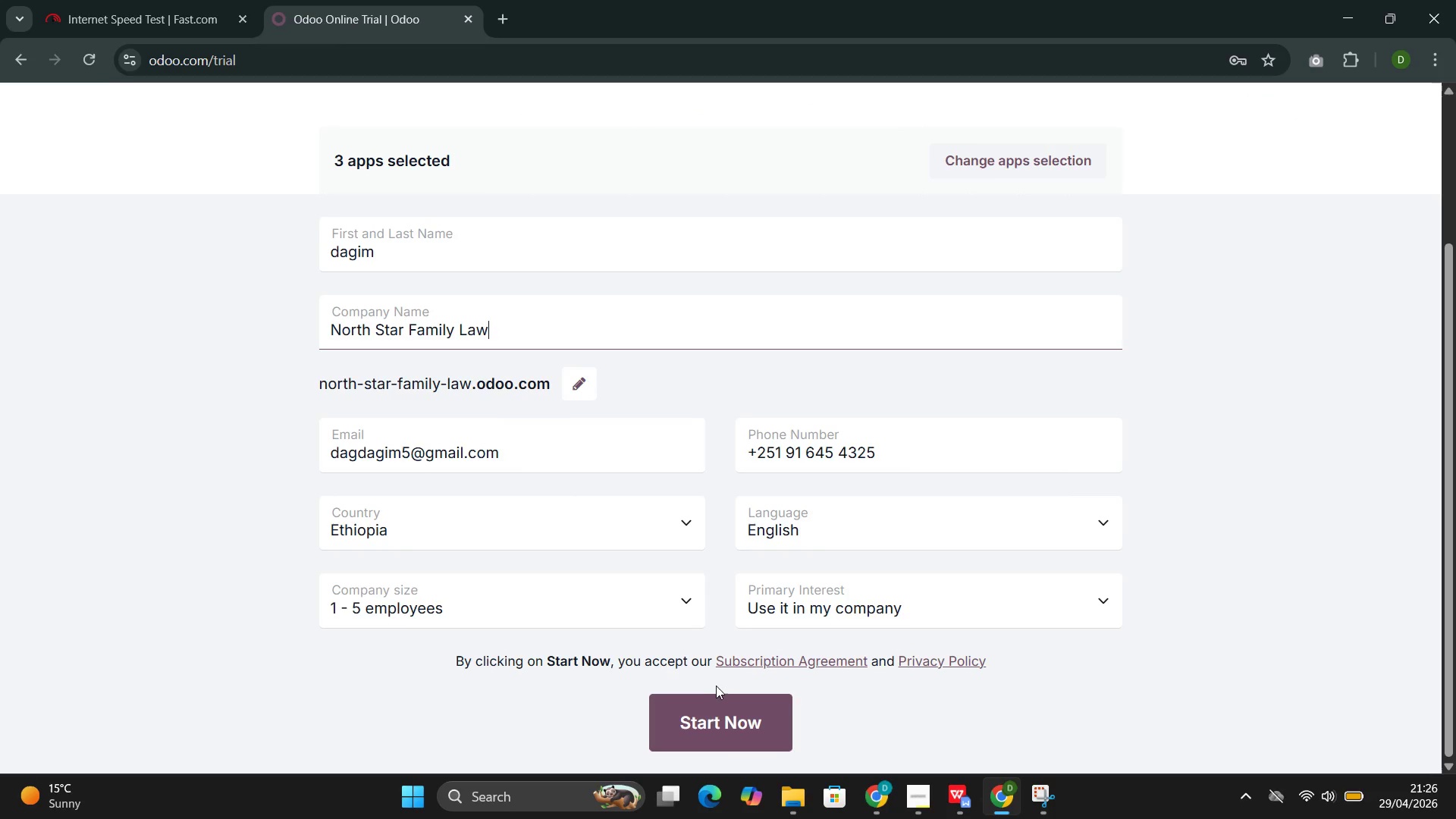 
left_click([715, 697])
 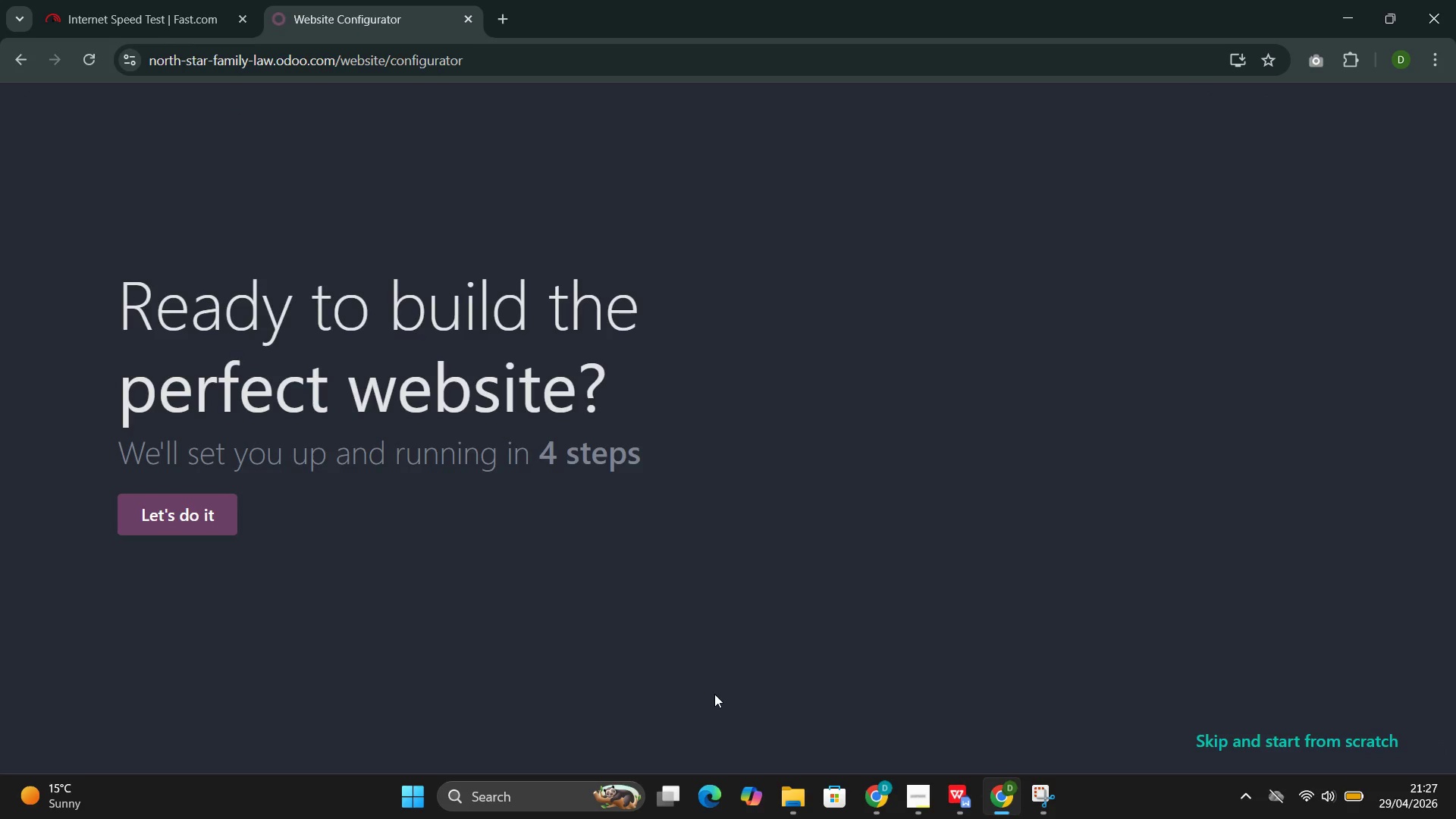 
wait(77.28)
 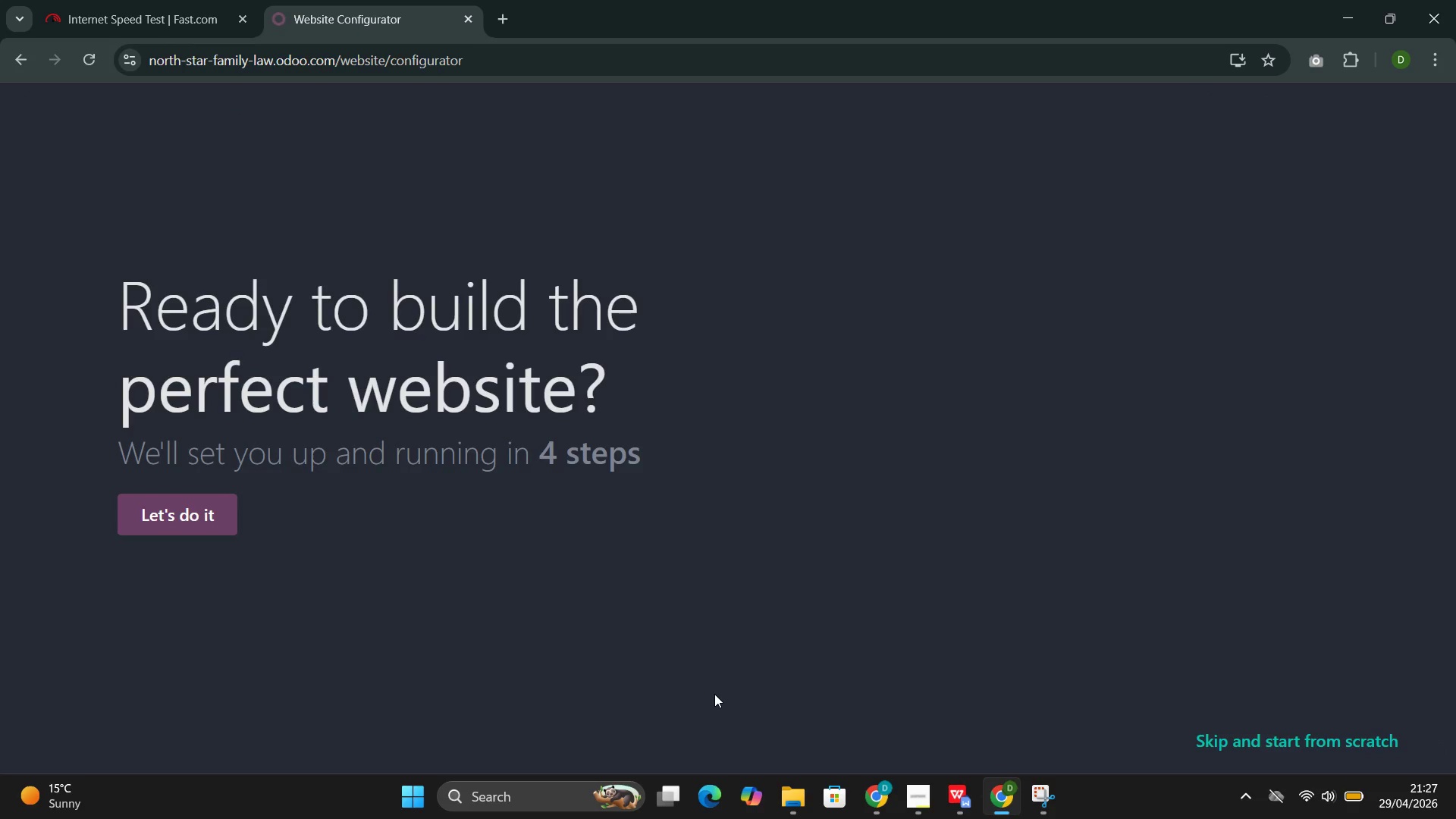 
left_click([205, 515])
 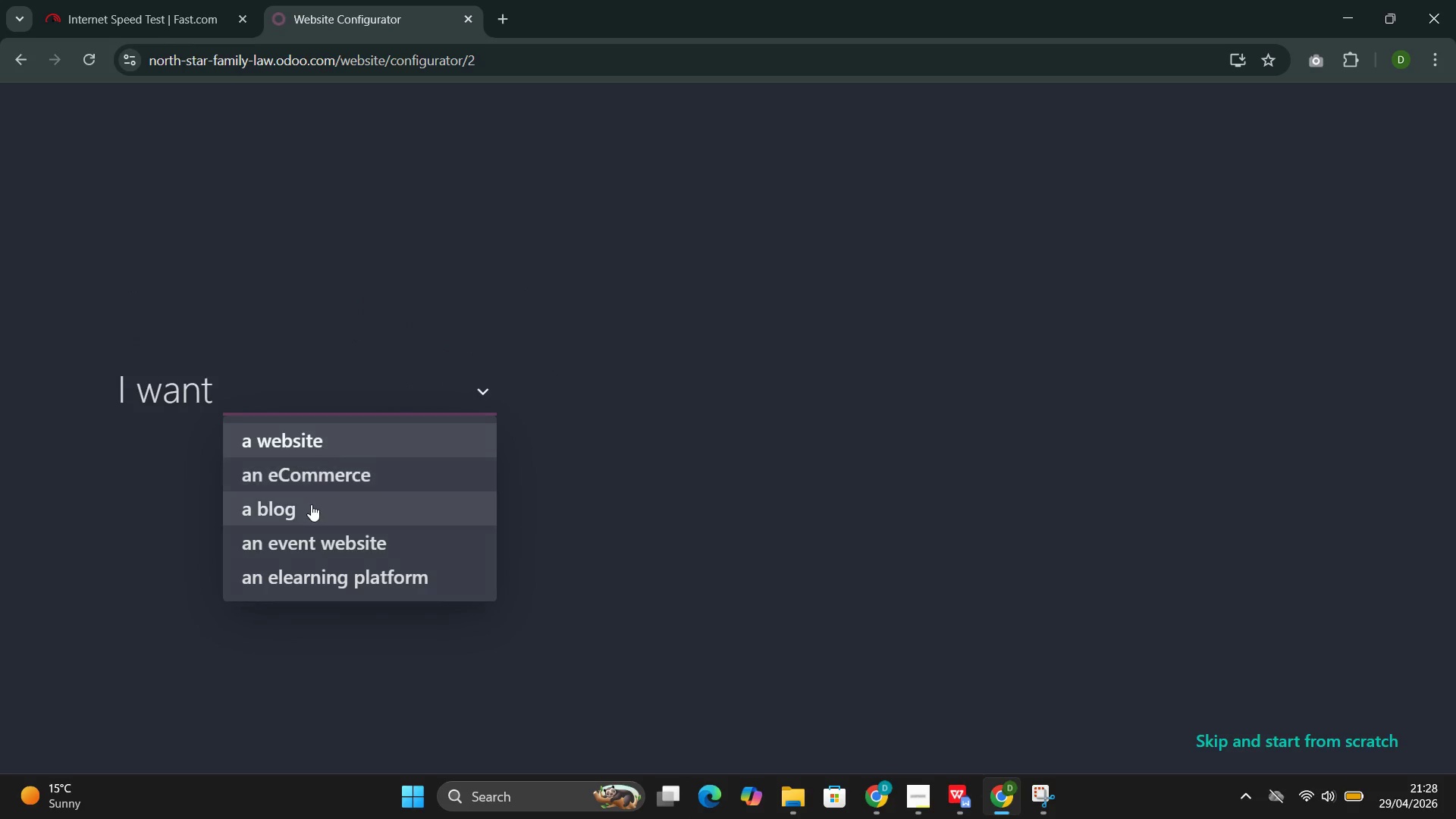 
left_click([311, 516])
 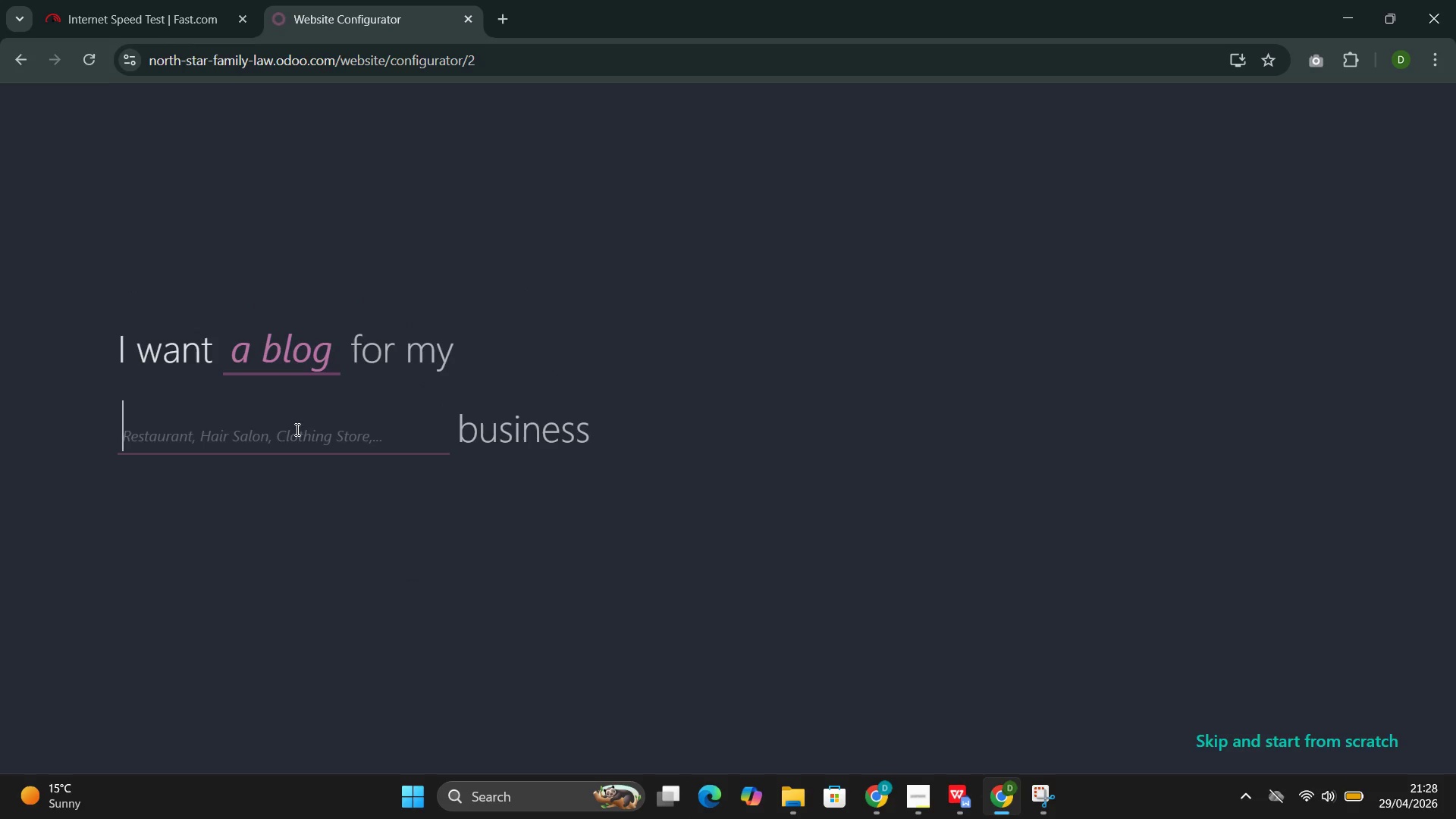 
left_click([278, 435])
 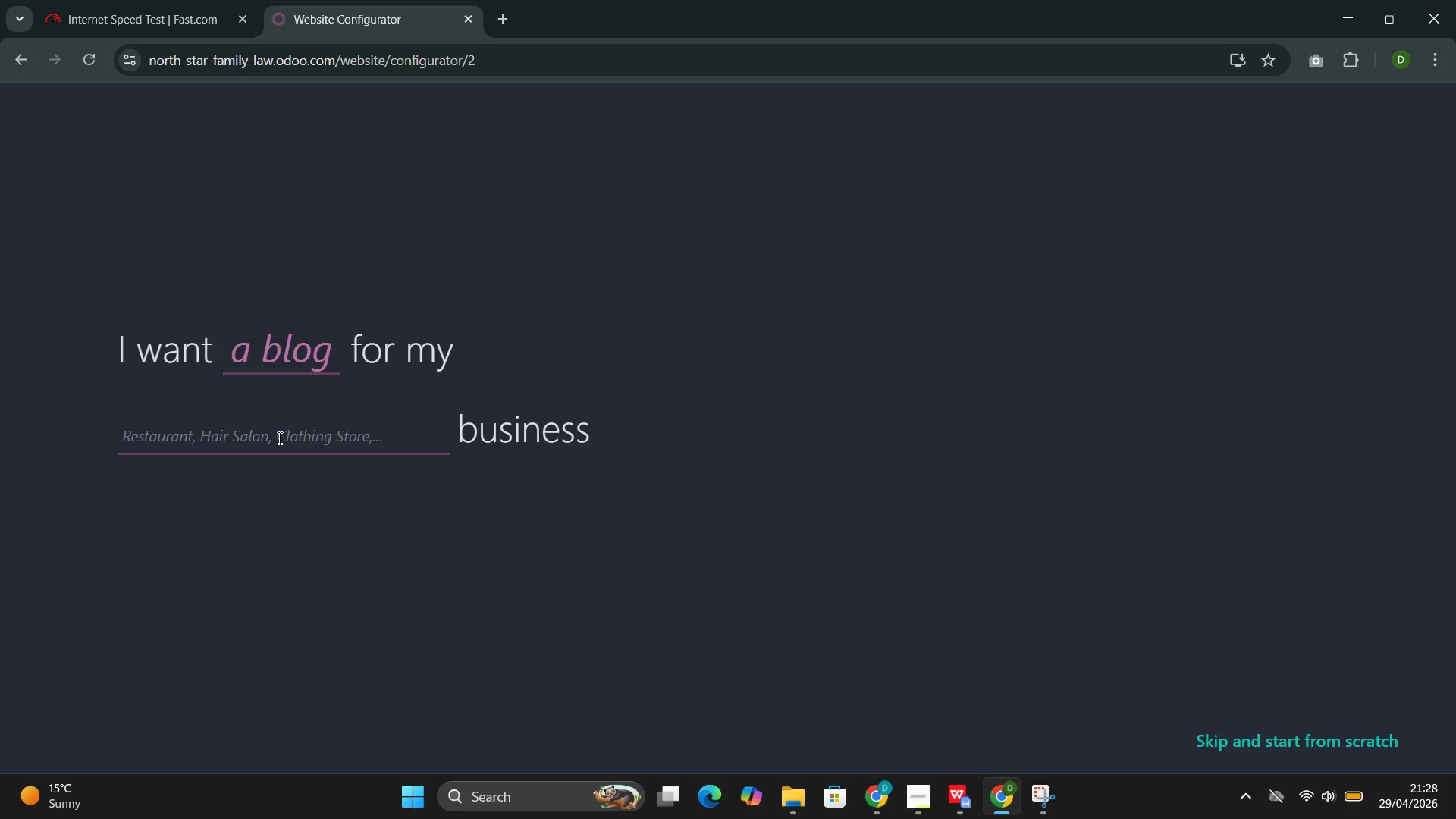 
type(leag)
 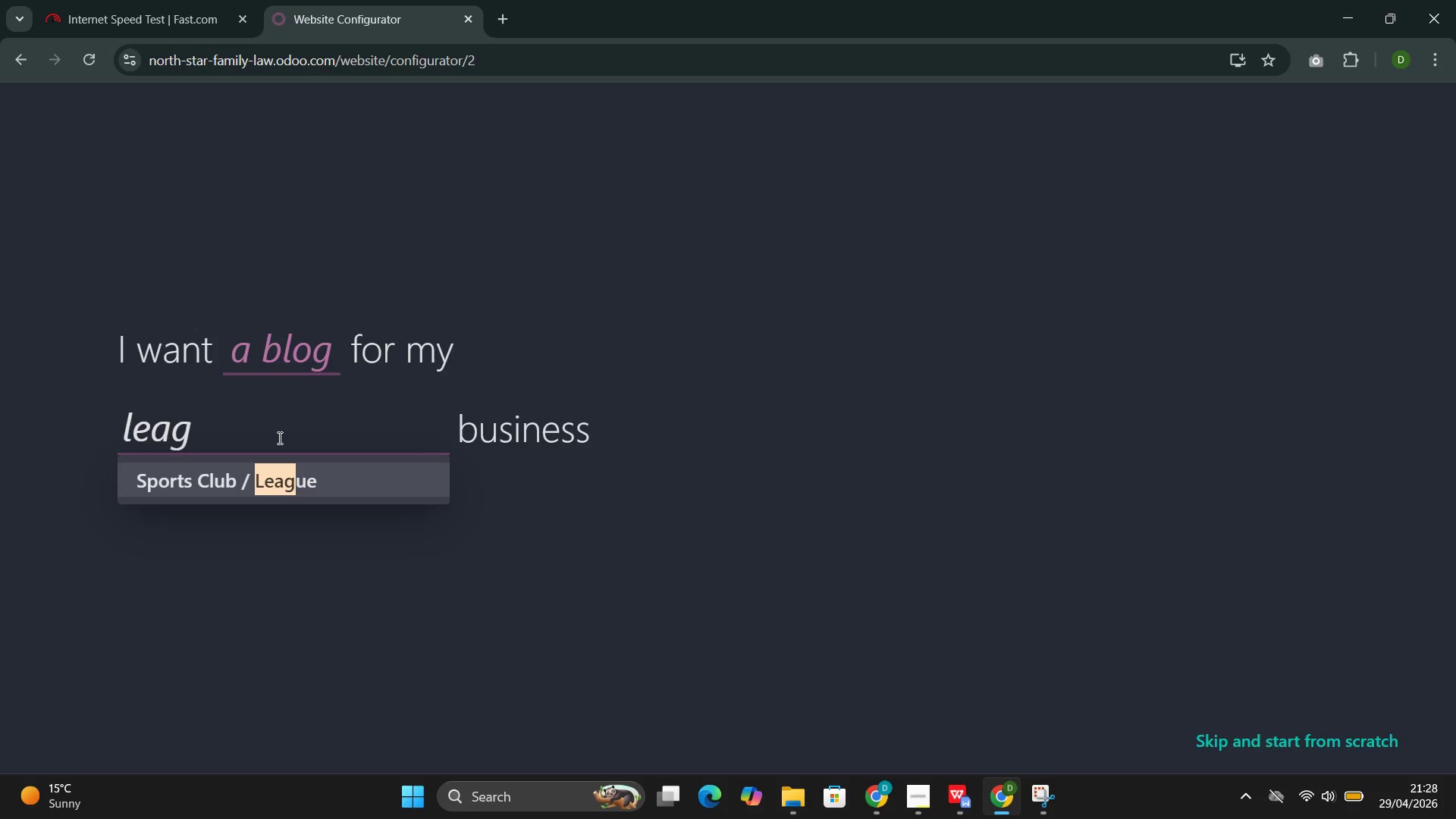 
key(Backspace)
key(Backspace)
type(ga)
 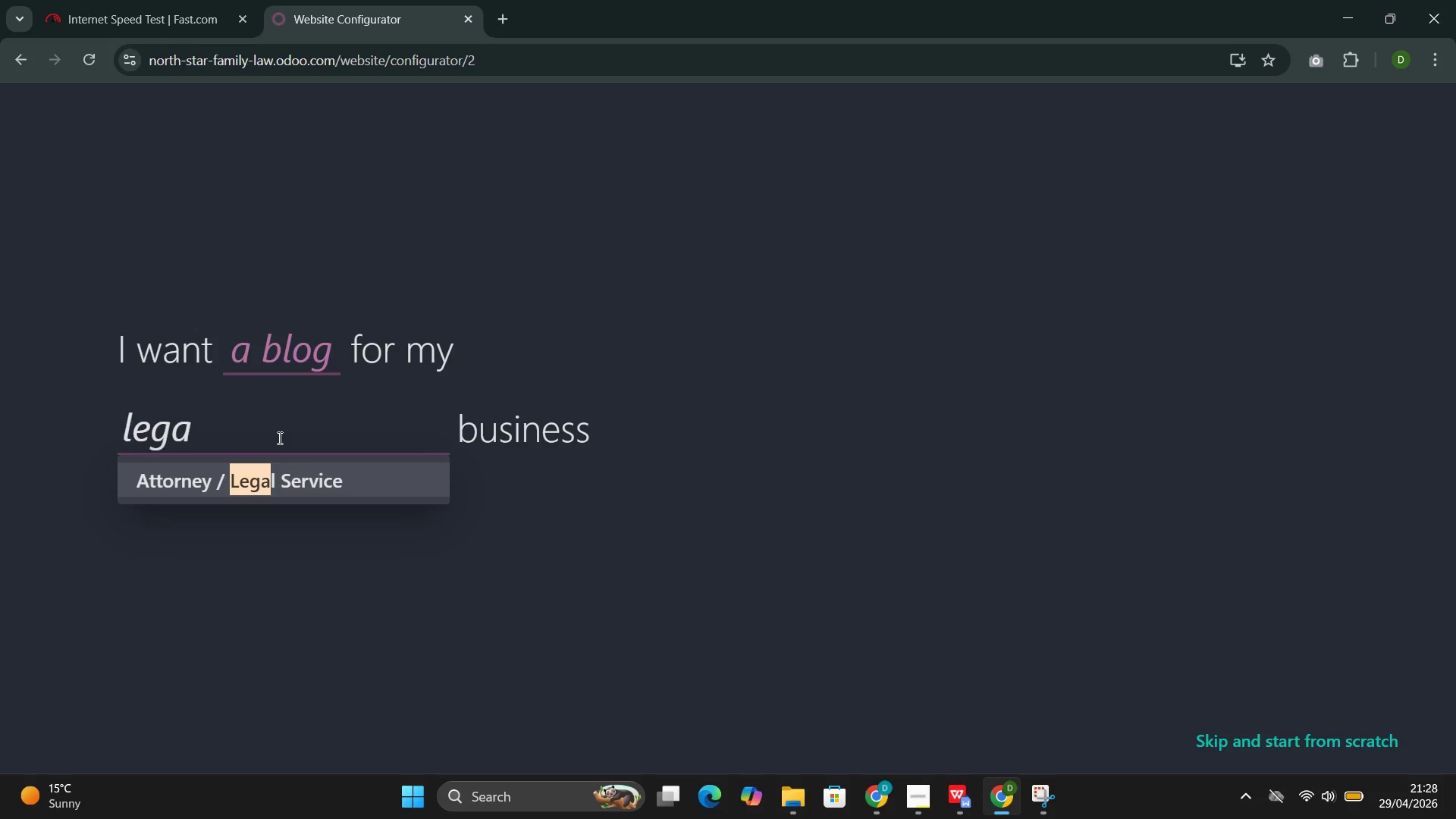 
left_click([292, 495])
 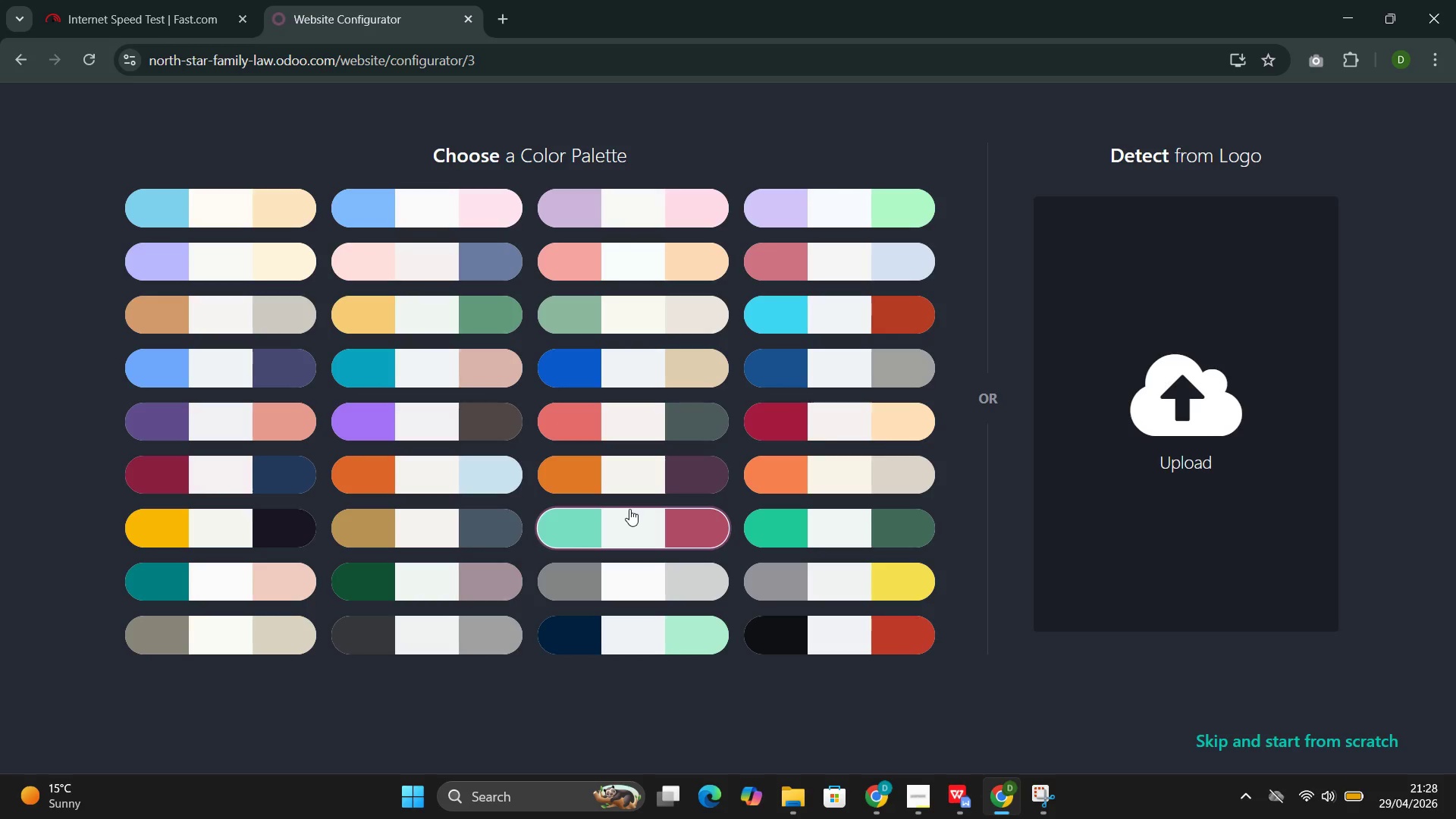 
wait(23.39)
 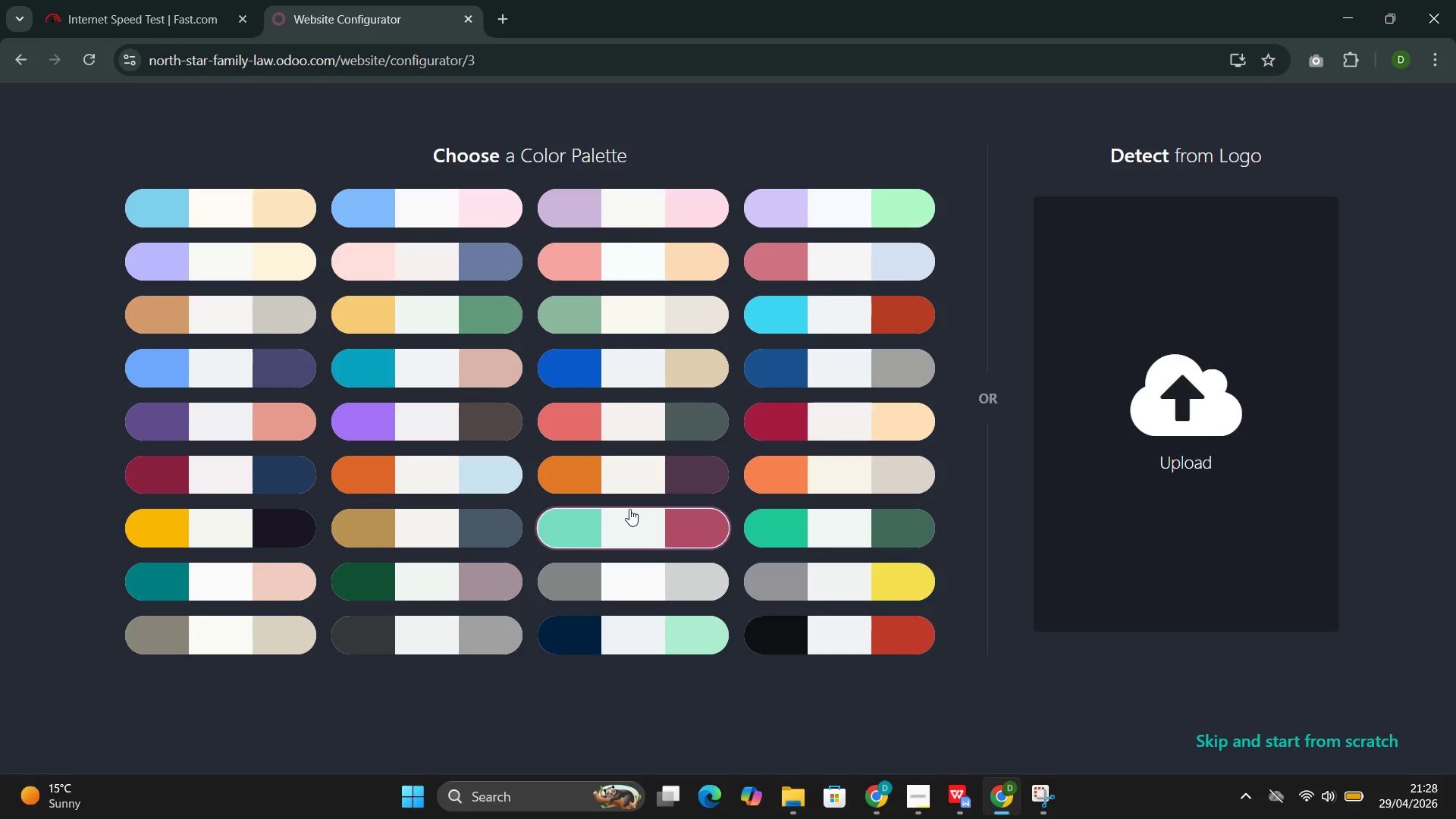 
scroll: coordinate [645, 455], scroll_direction: up, amount: 1.0
 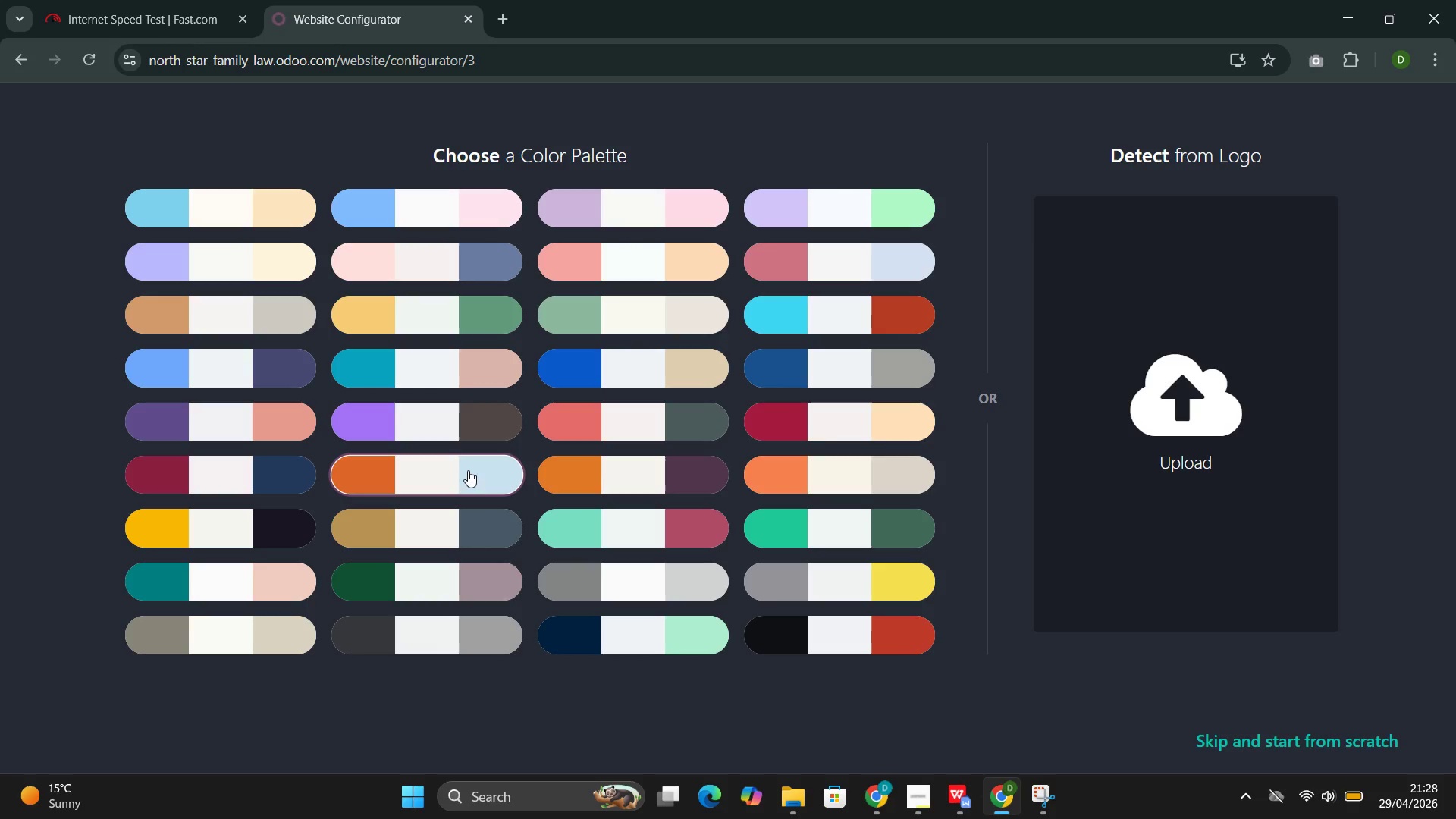 
wait(5.05)
 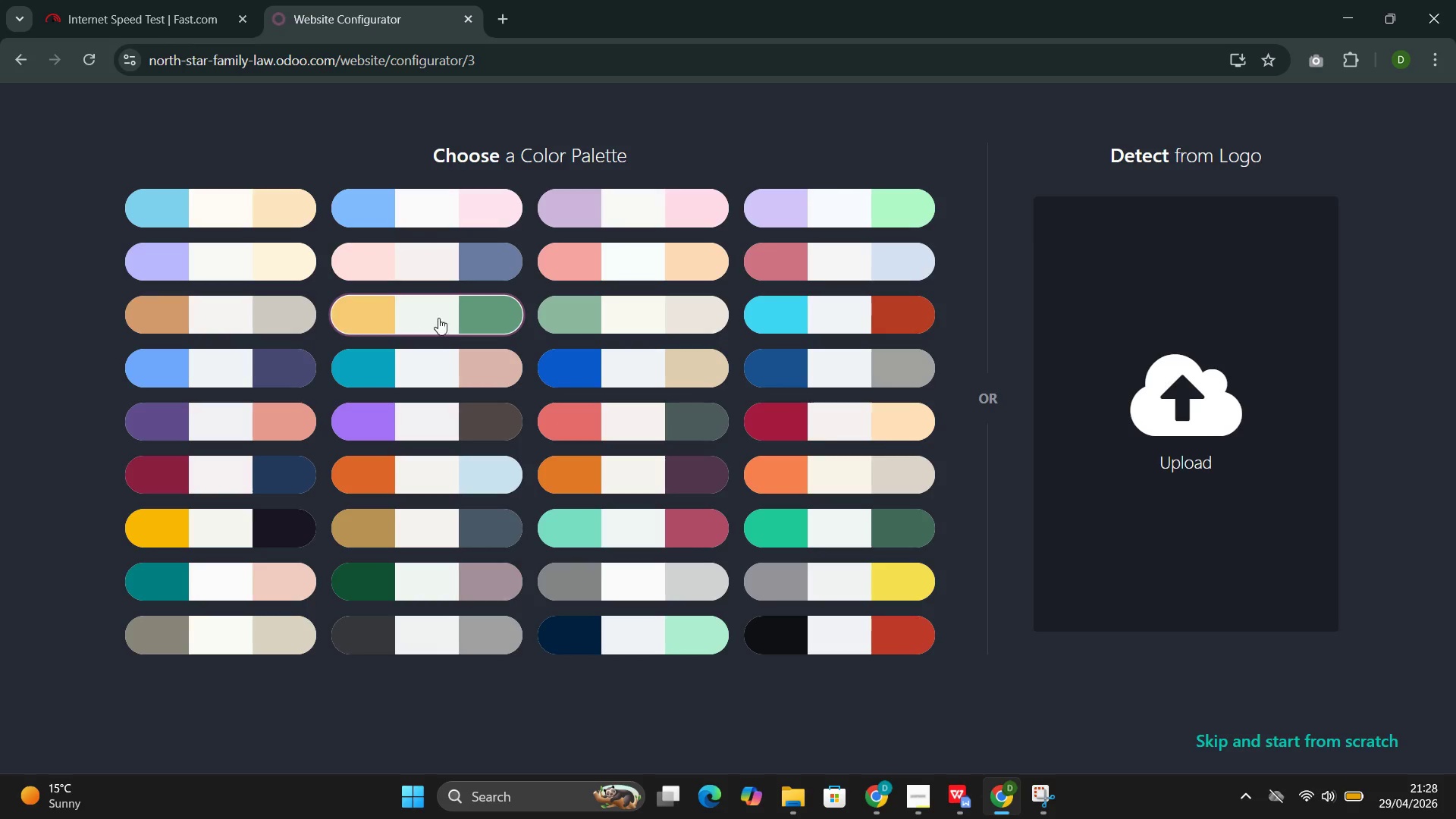 
left_click([441, 513])
 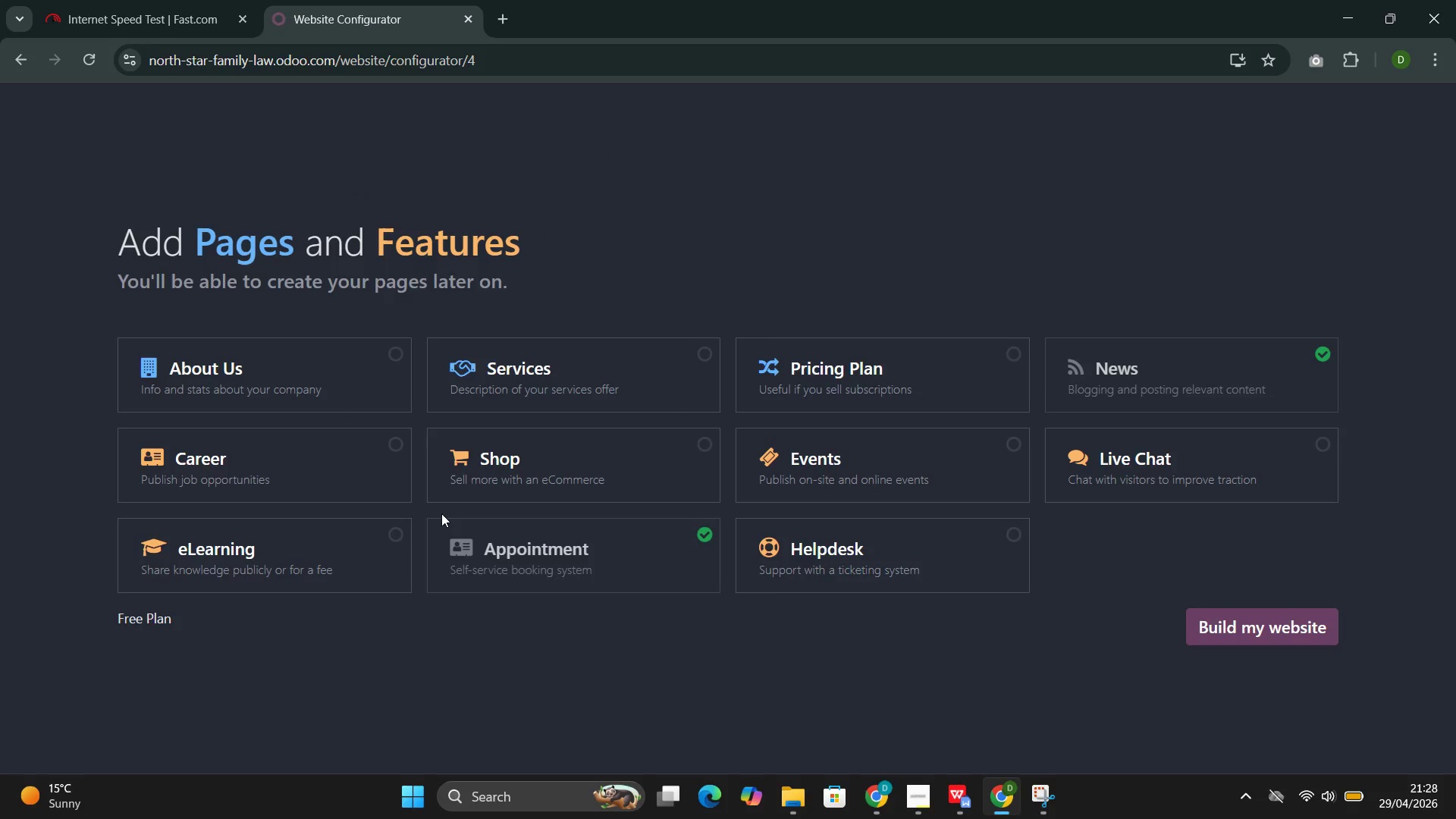 
wait(11.77)
 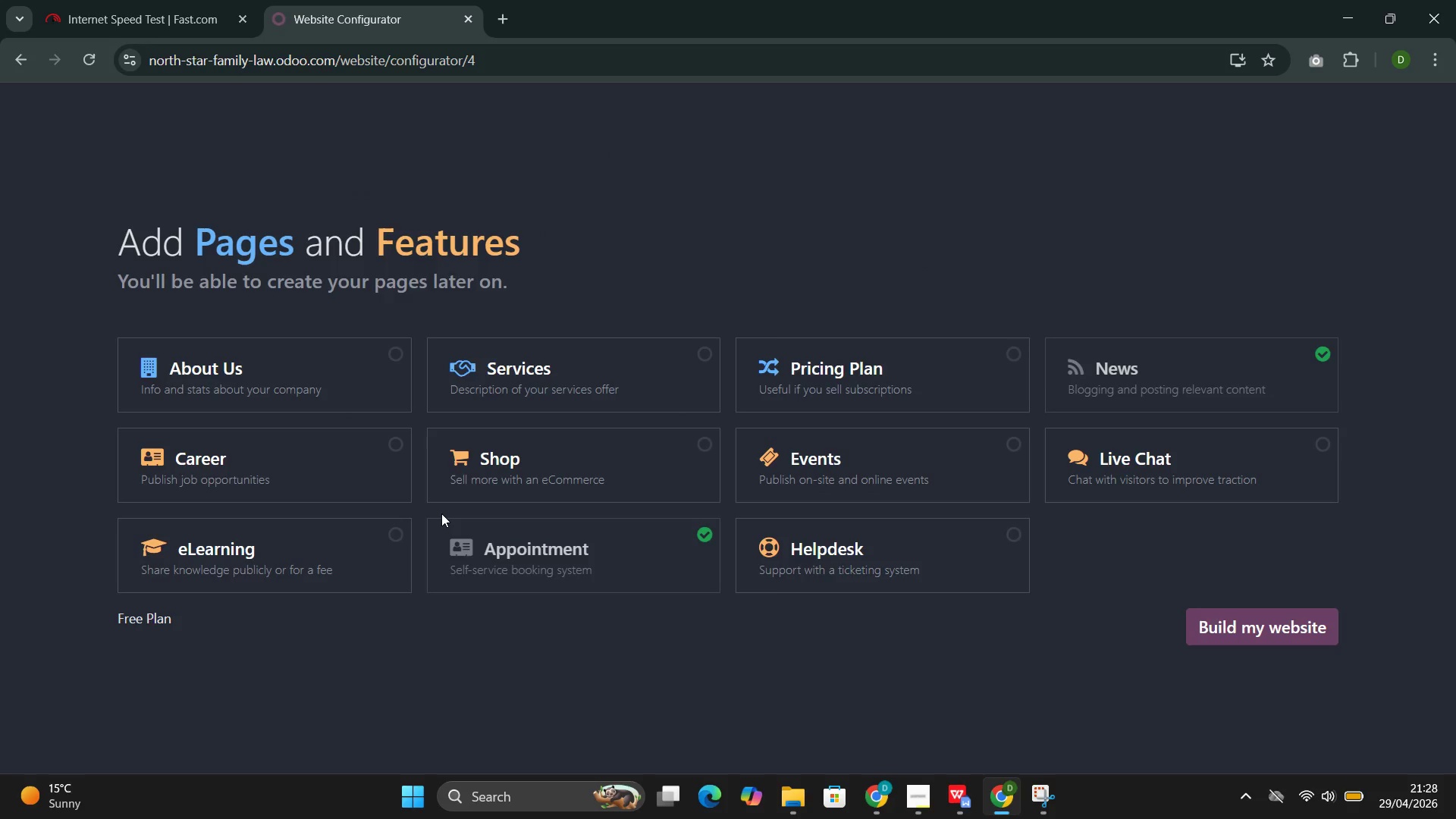 
left_click([280, 366])
 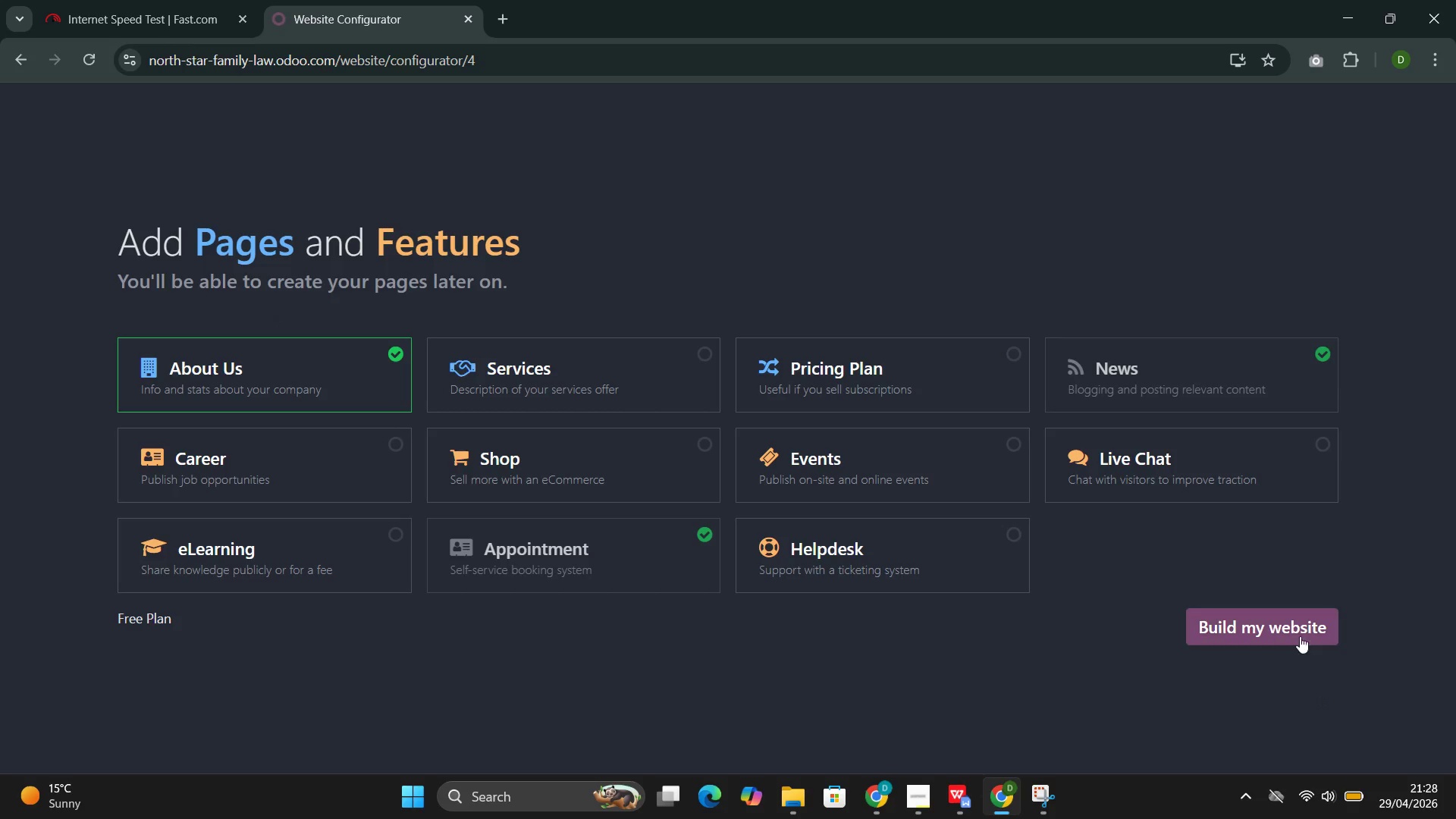 
left_click([1299, 629])
 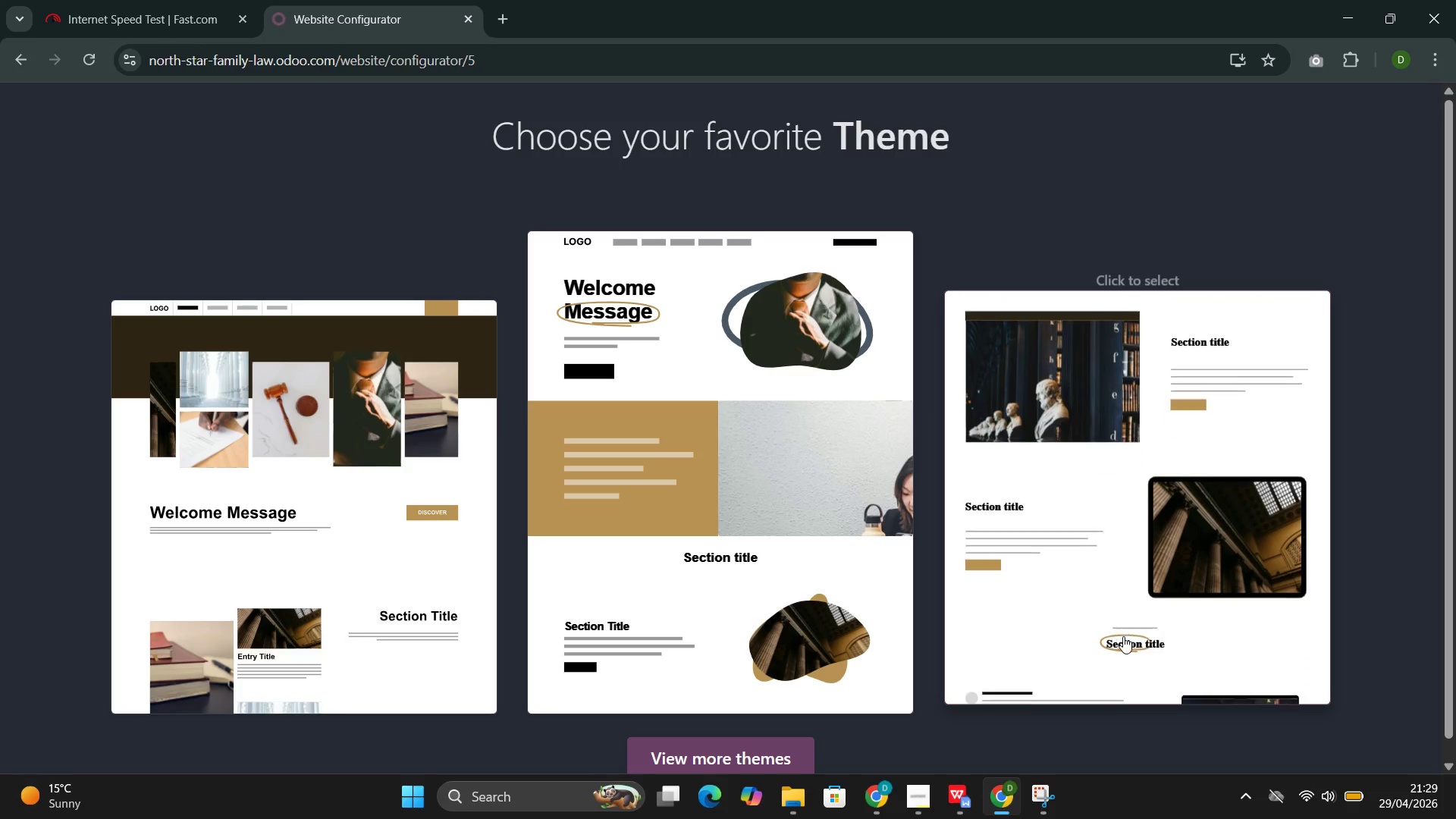 
wait(6.56)
 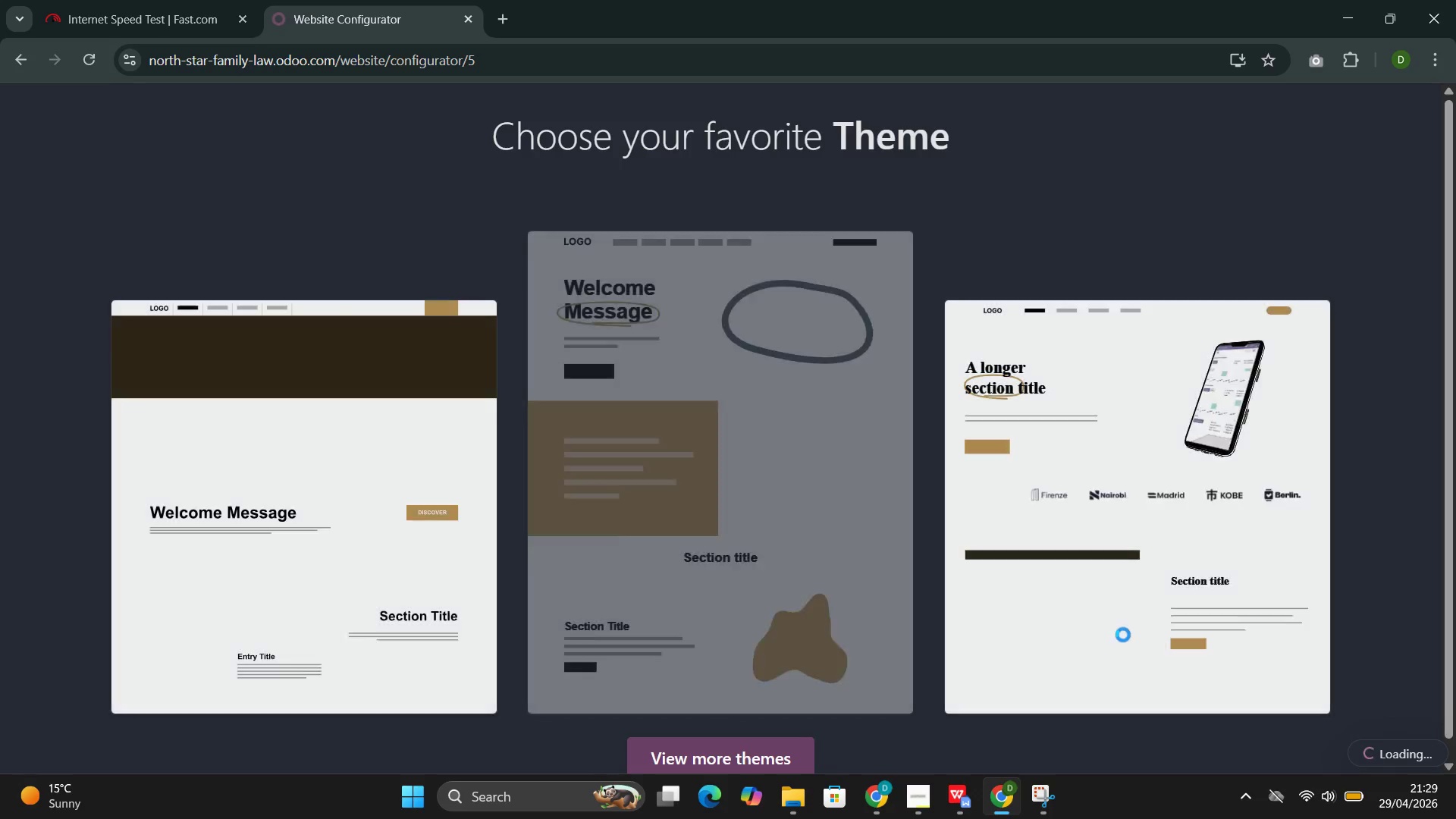 
left_click([761, 448])
 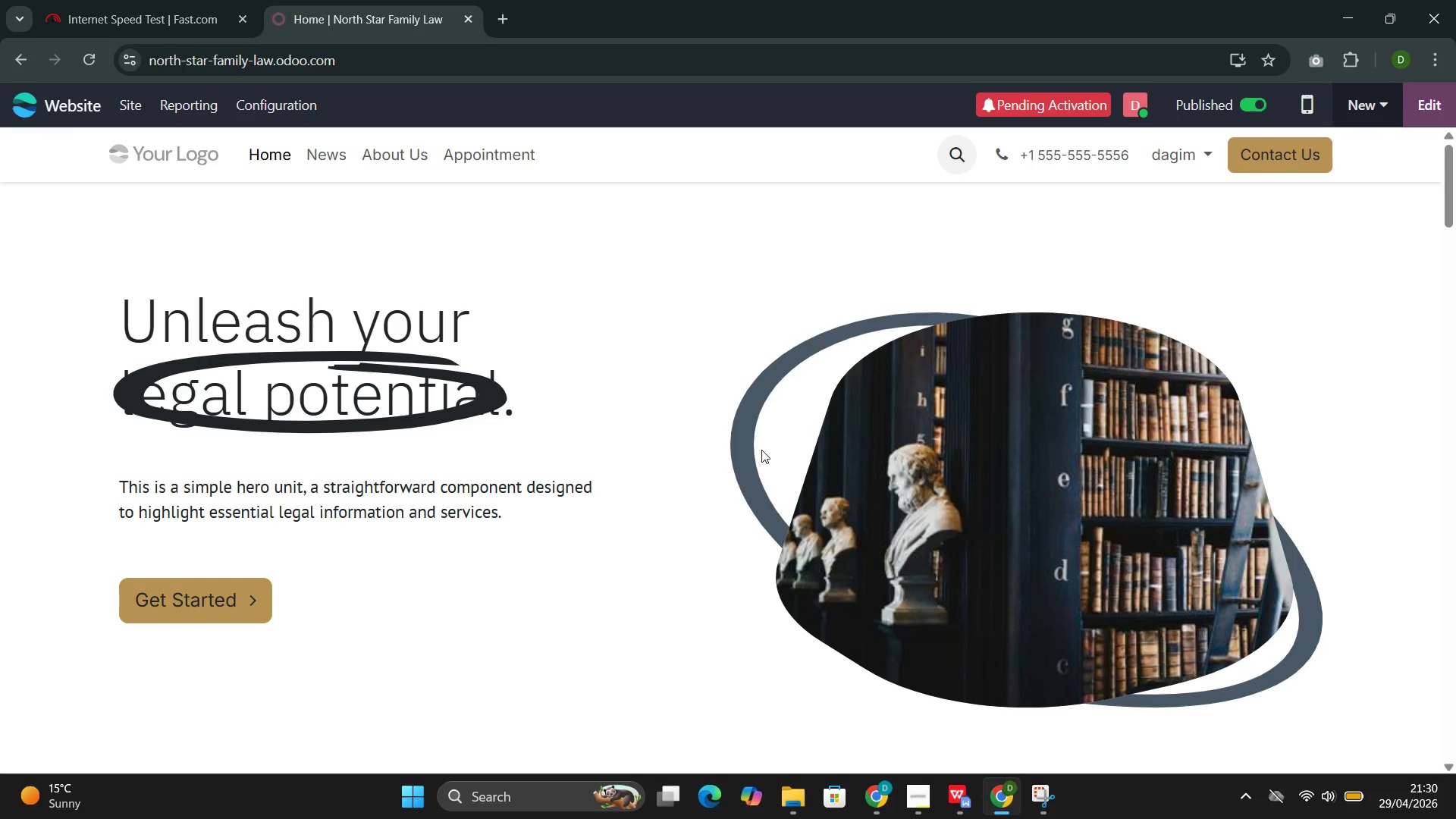 
wait(71.5)
 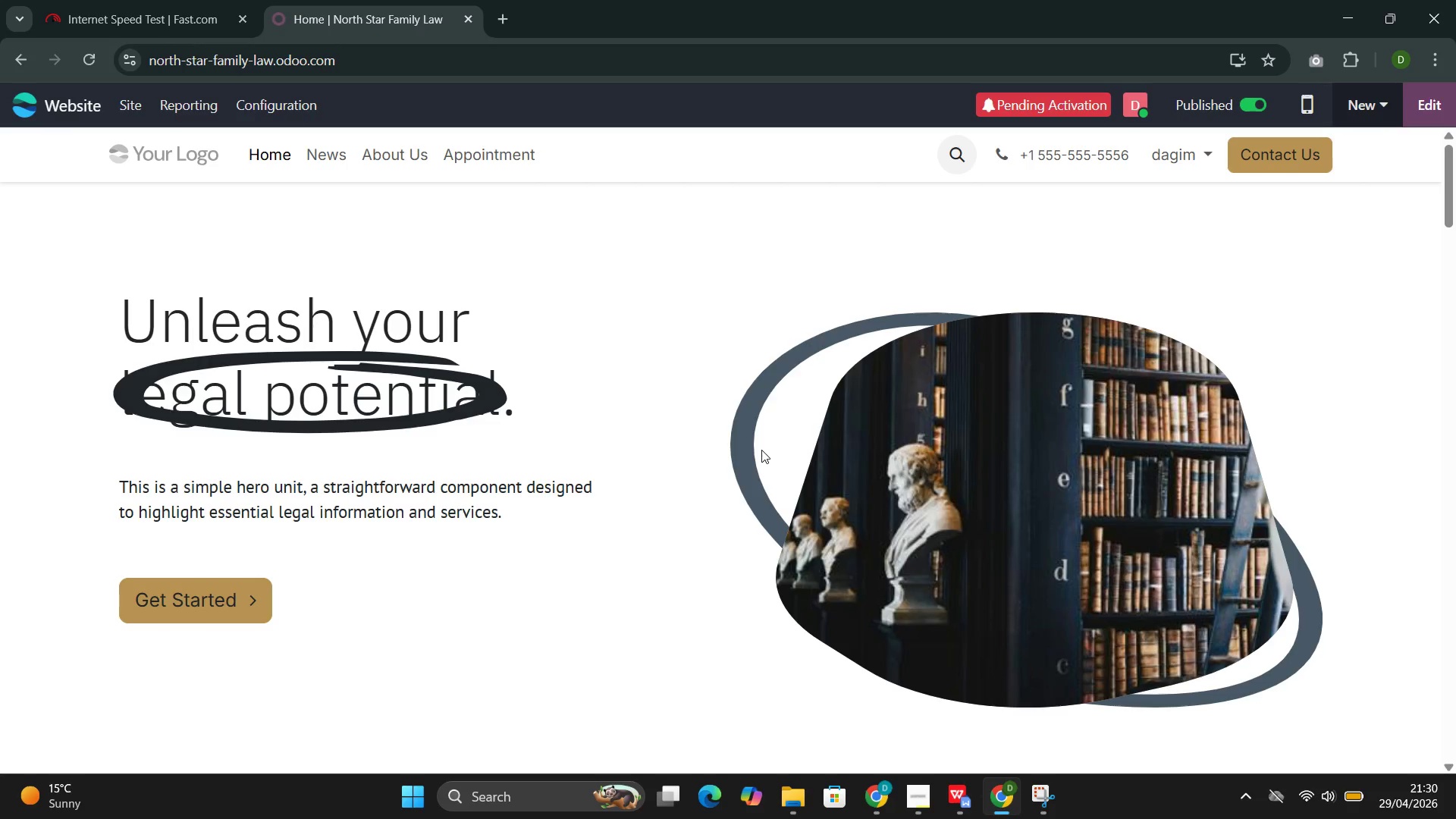 
left_click([287, 249])
 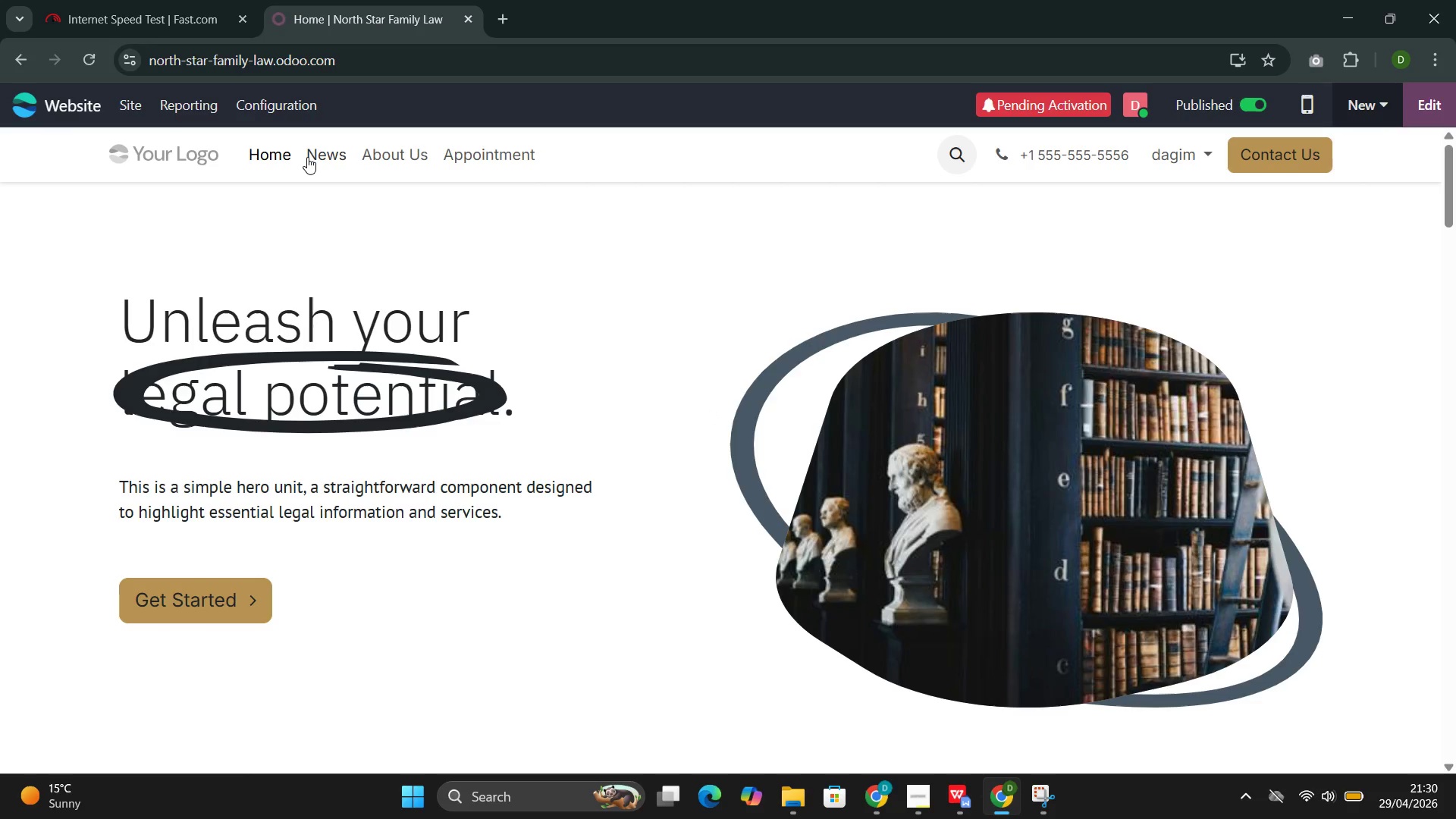 
left_click([307, 157])
 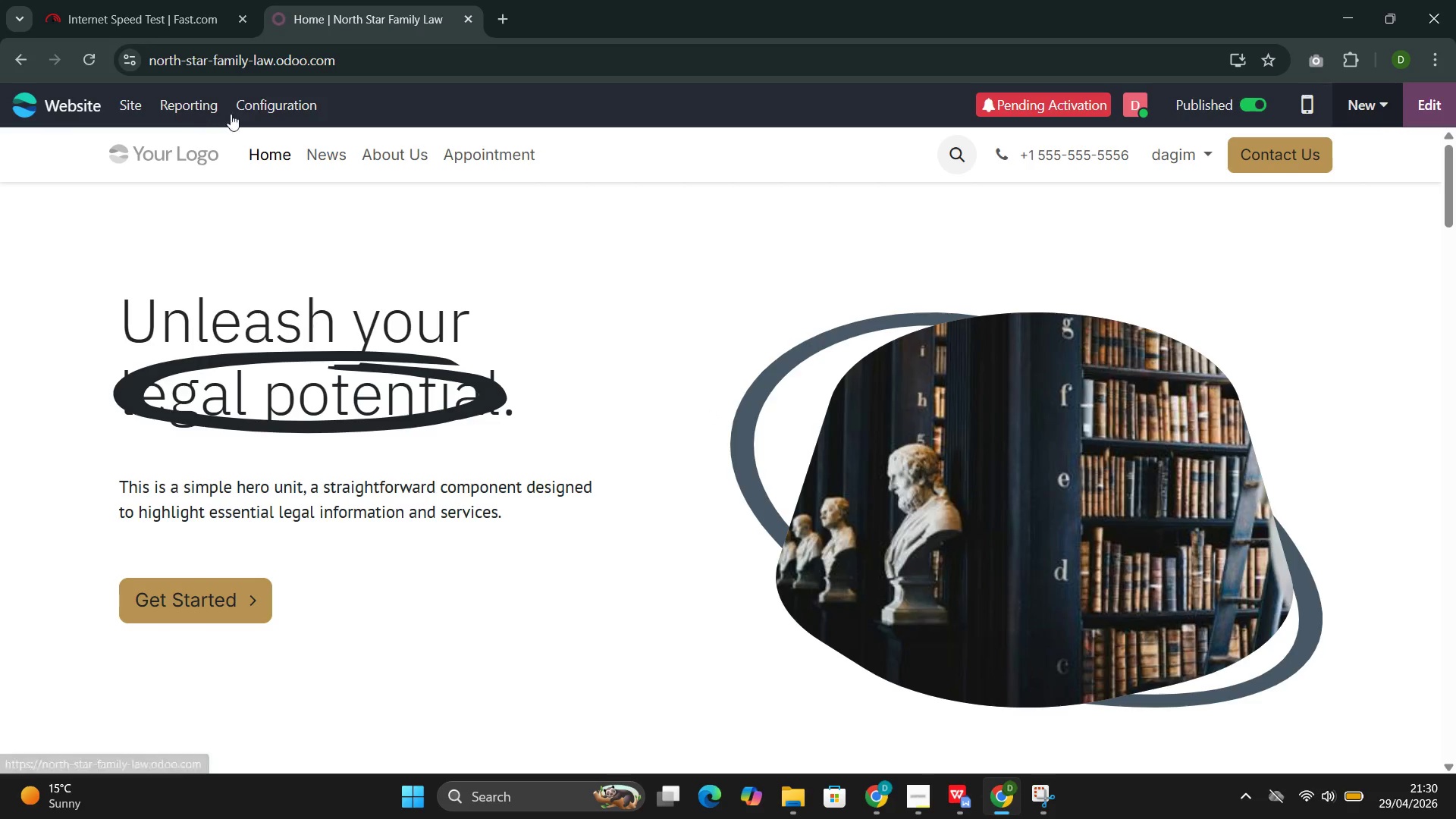 
left_click([265, 100])
 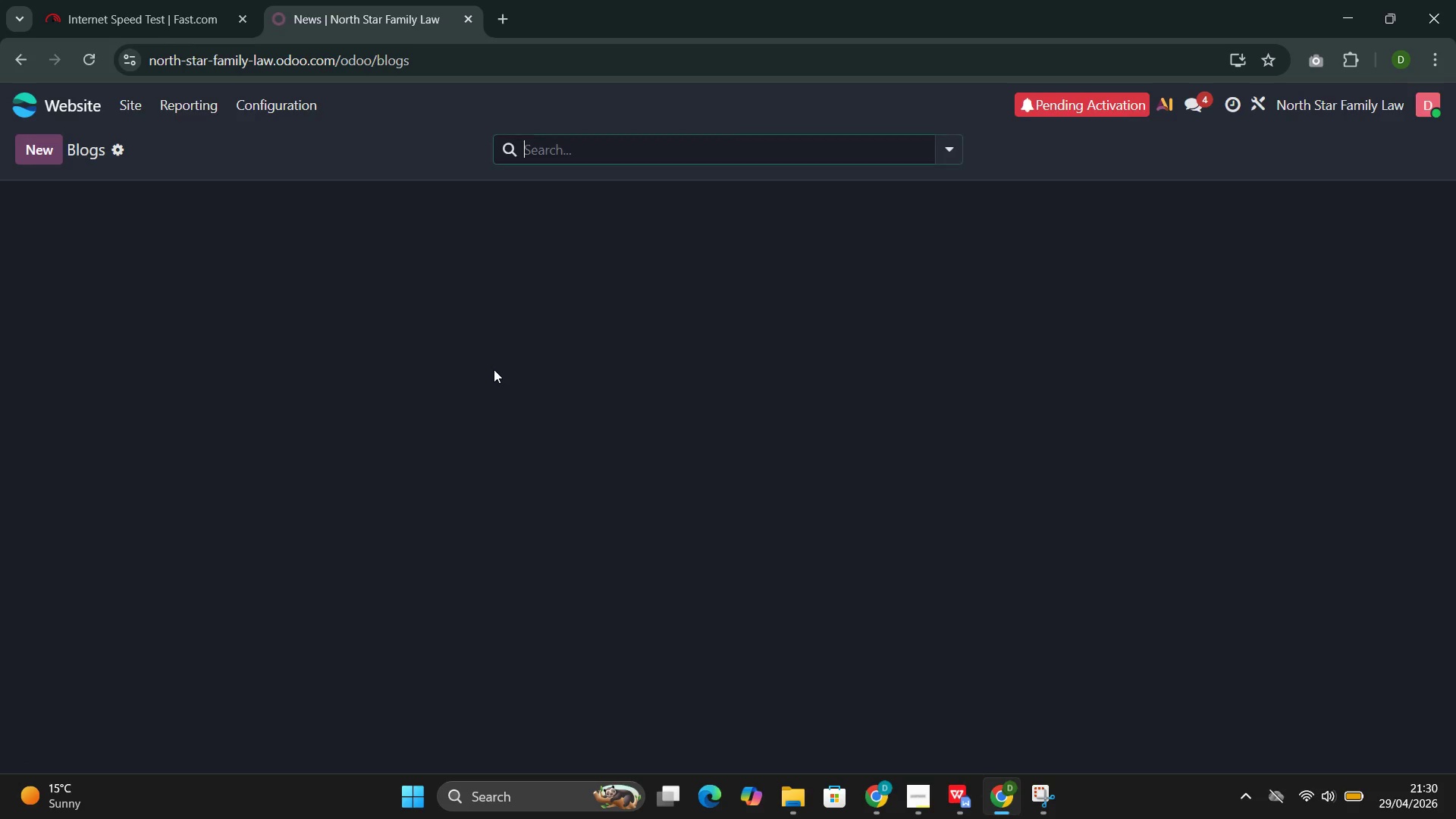 
scroll: coordinate [489, 366], scroll_direction: up, amount: 1.0
 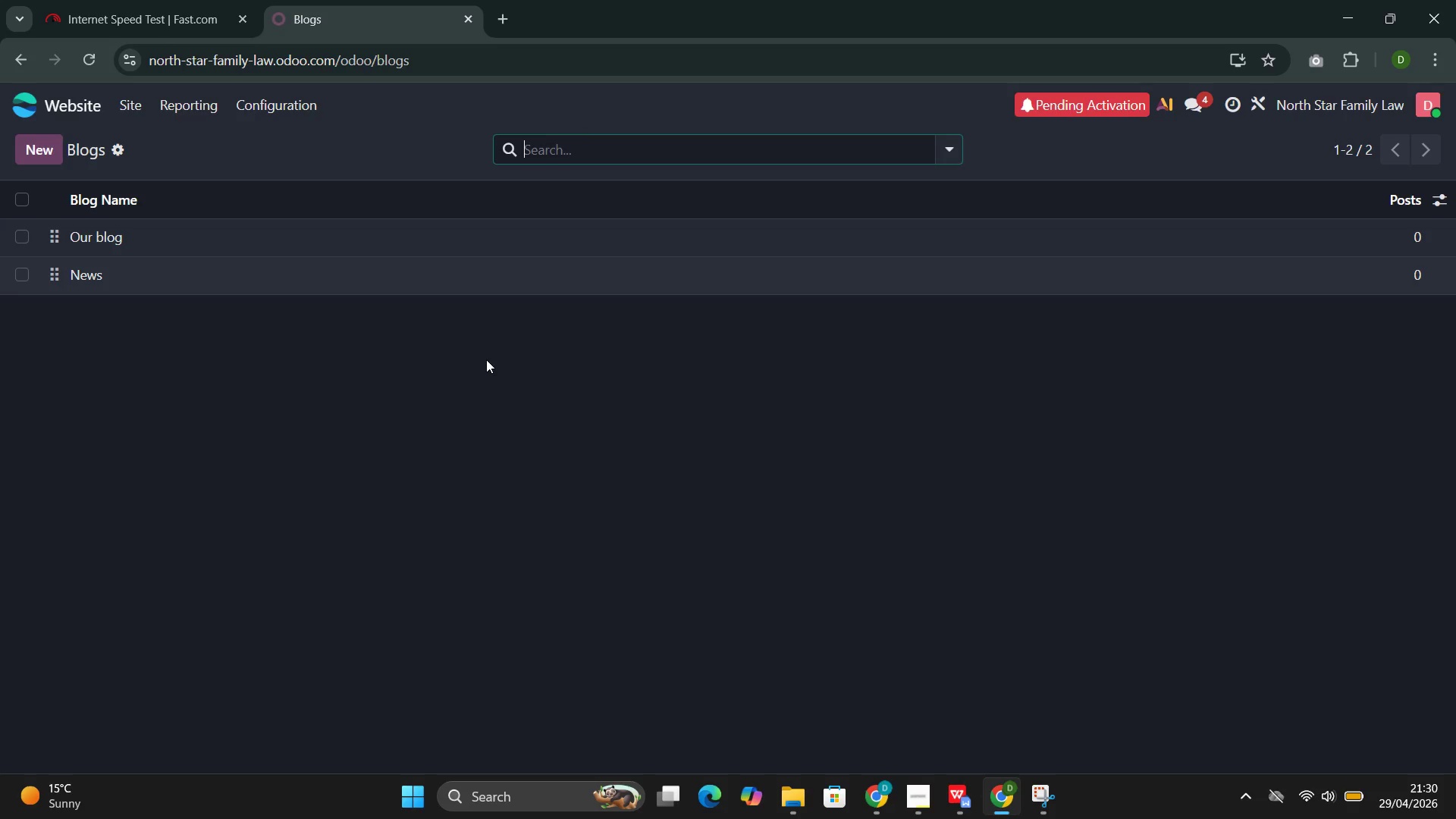 
wait(8.64)
 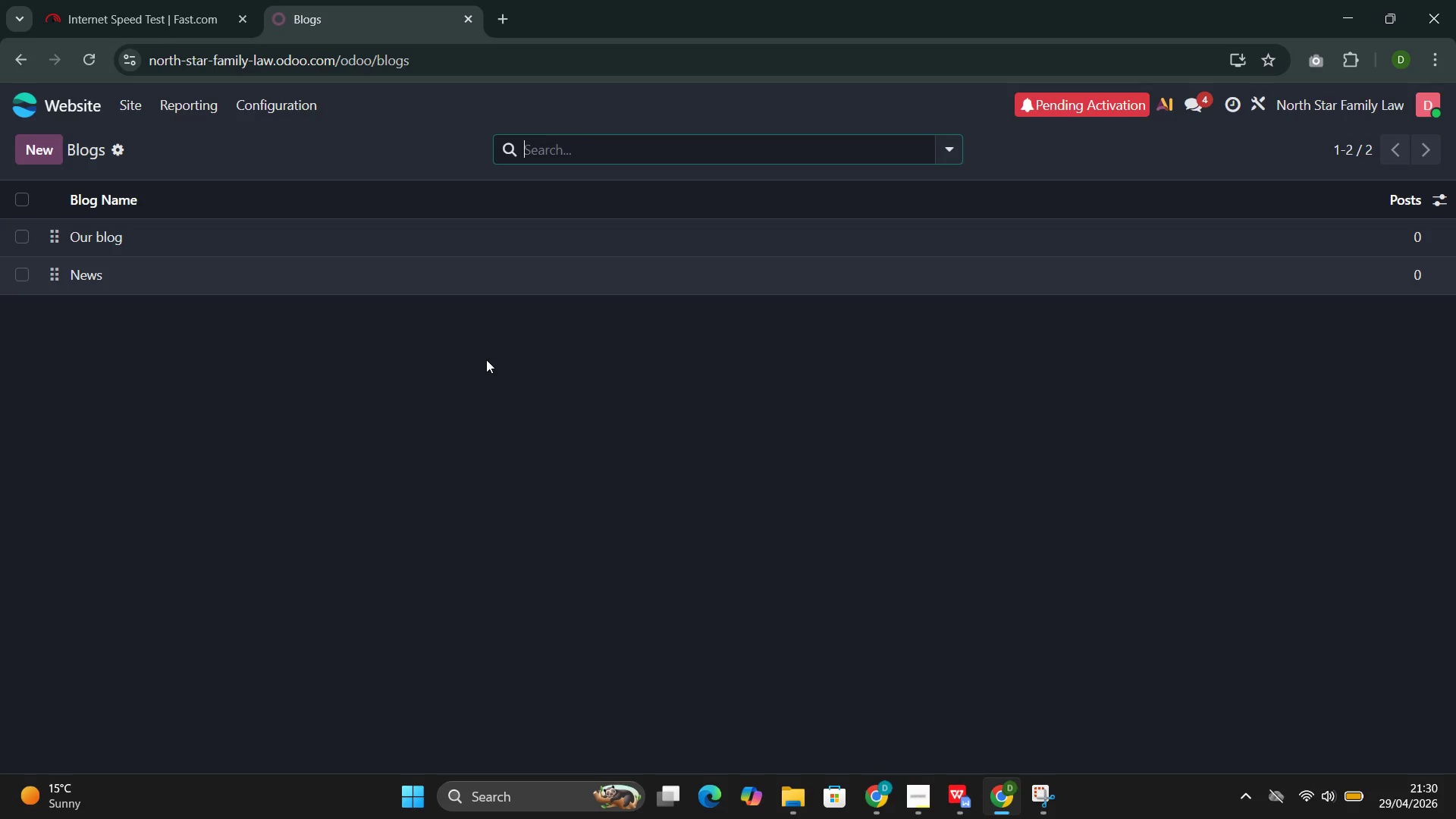 
left_click([35, 157])
 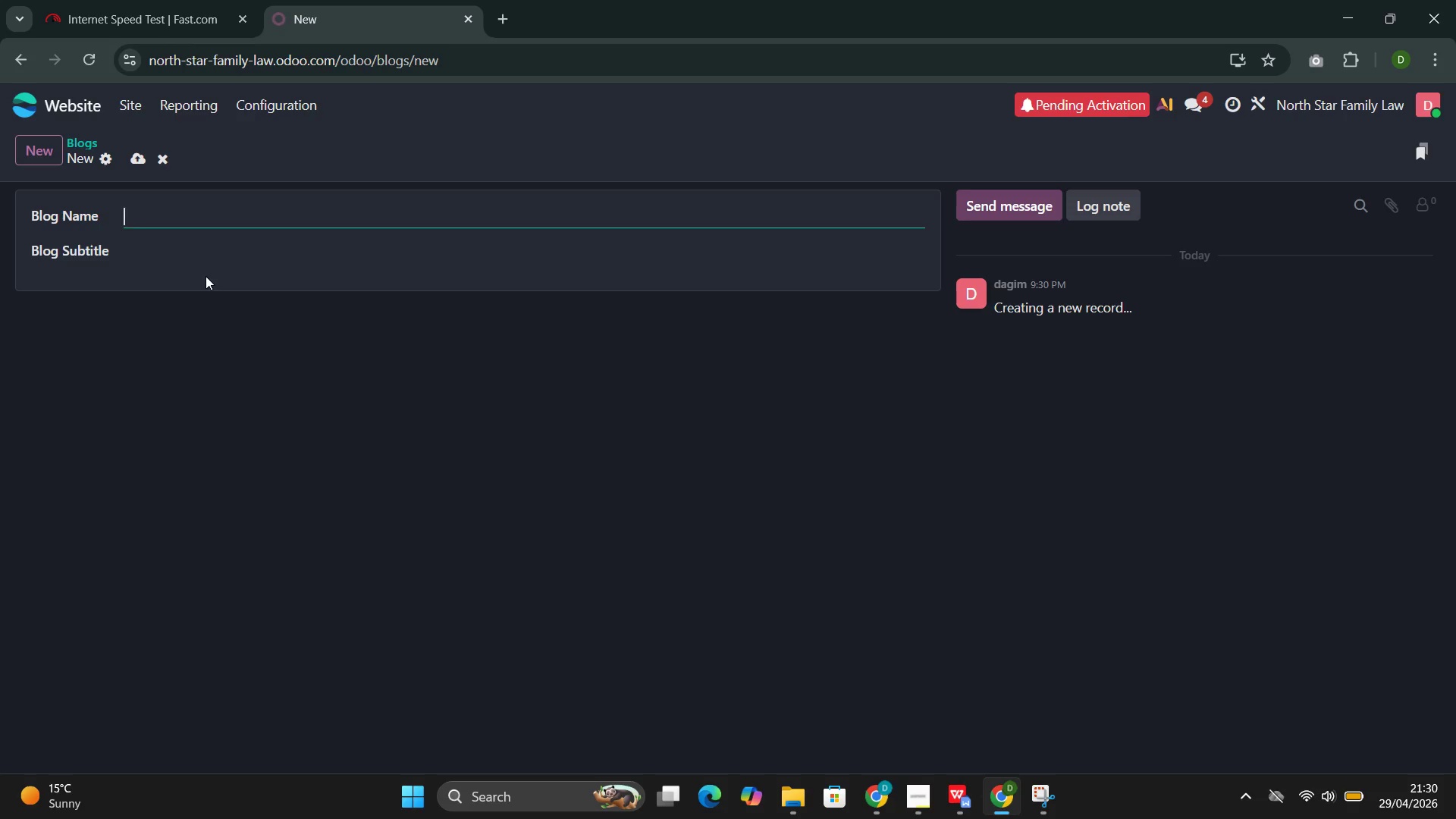 
wait(15.62)
 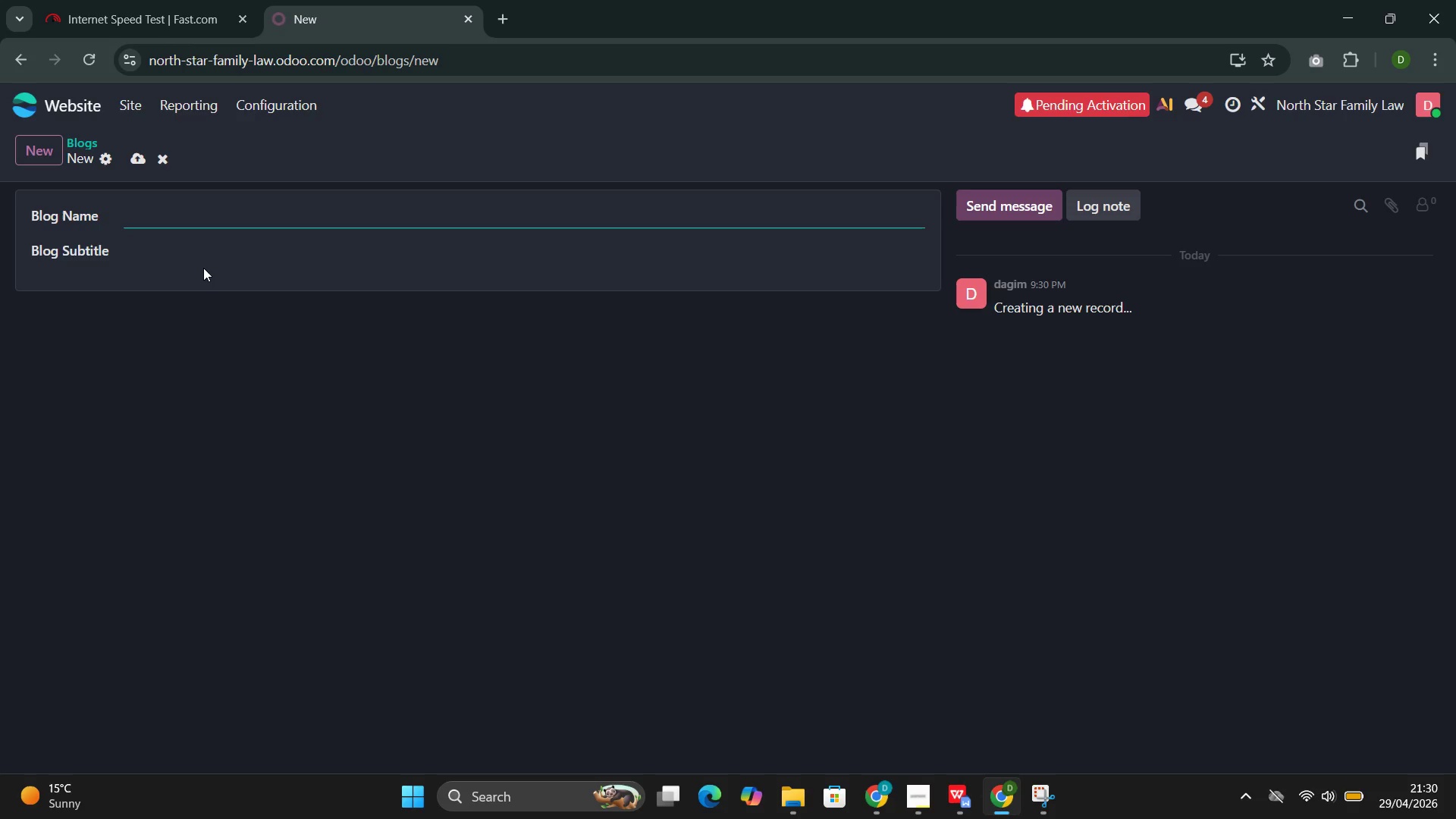 
type(Noth)
key(Backspace)
key(Backspace)
type(t)
key(Backspace)
type(rth Star Family Law Journal)
 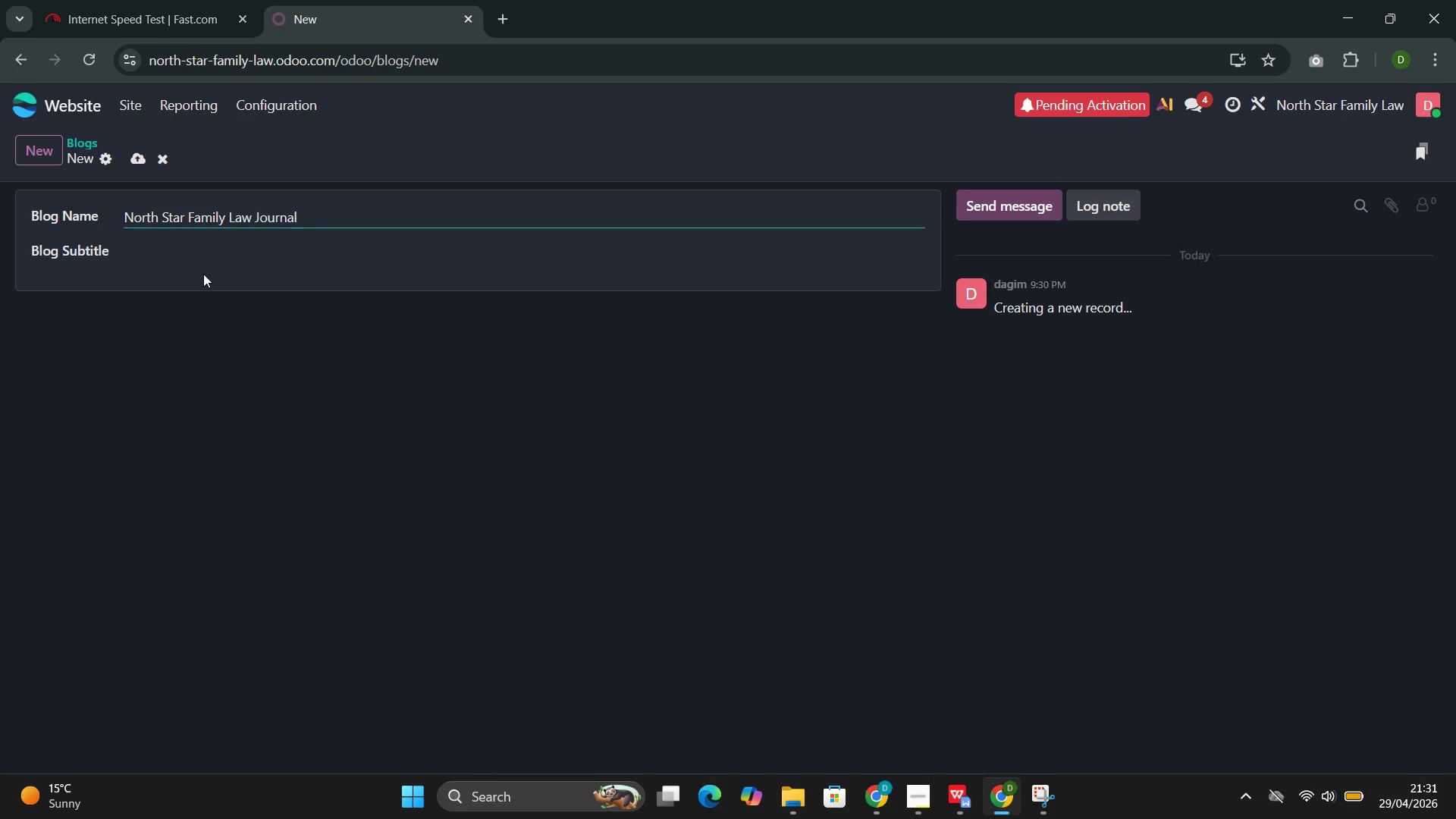 
left_click([235, 249])
 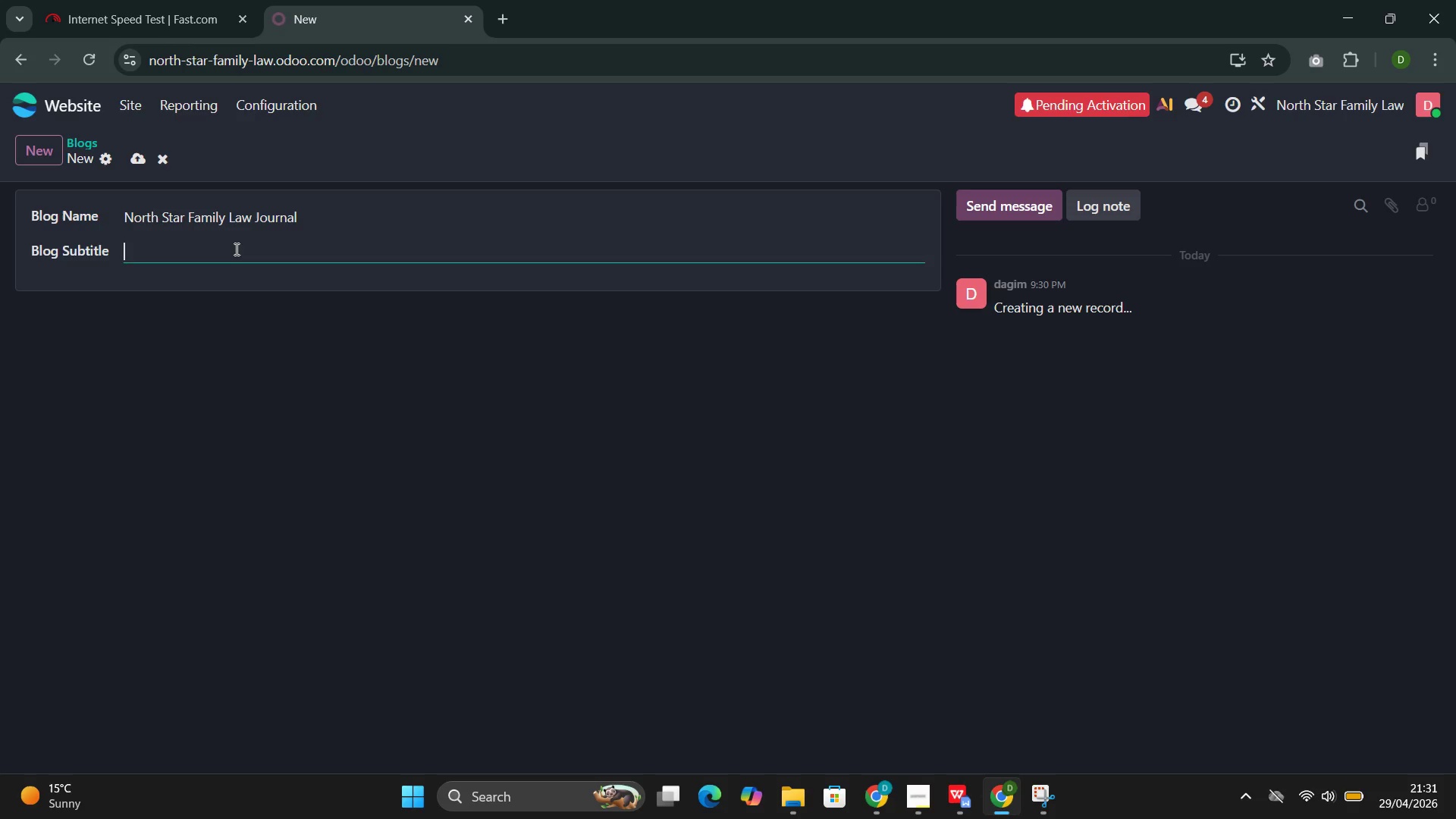 
type(APp)
key(Backspace)
key(Backspace)
type(pporea)
key(Backspace)
key(Backspace)
type(oachable Expertic)
key(Backspace)
type(se )
 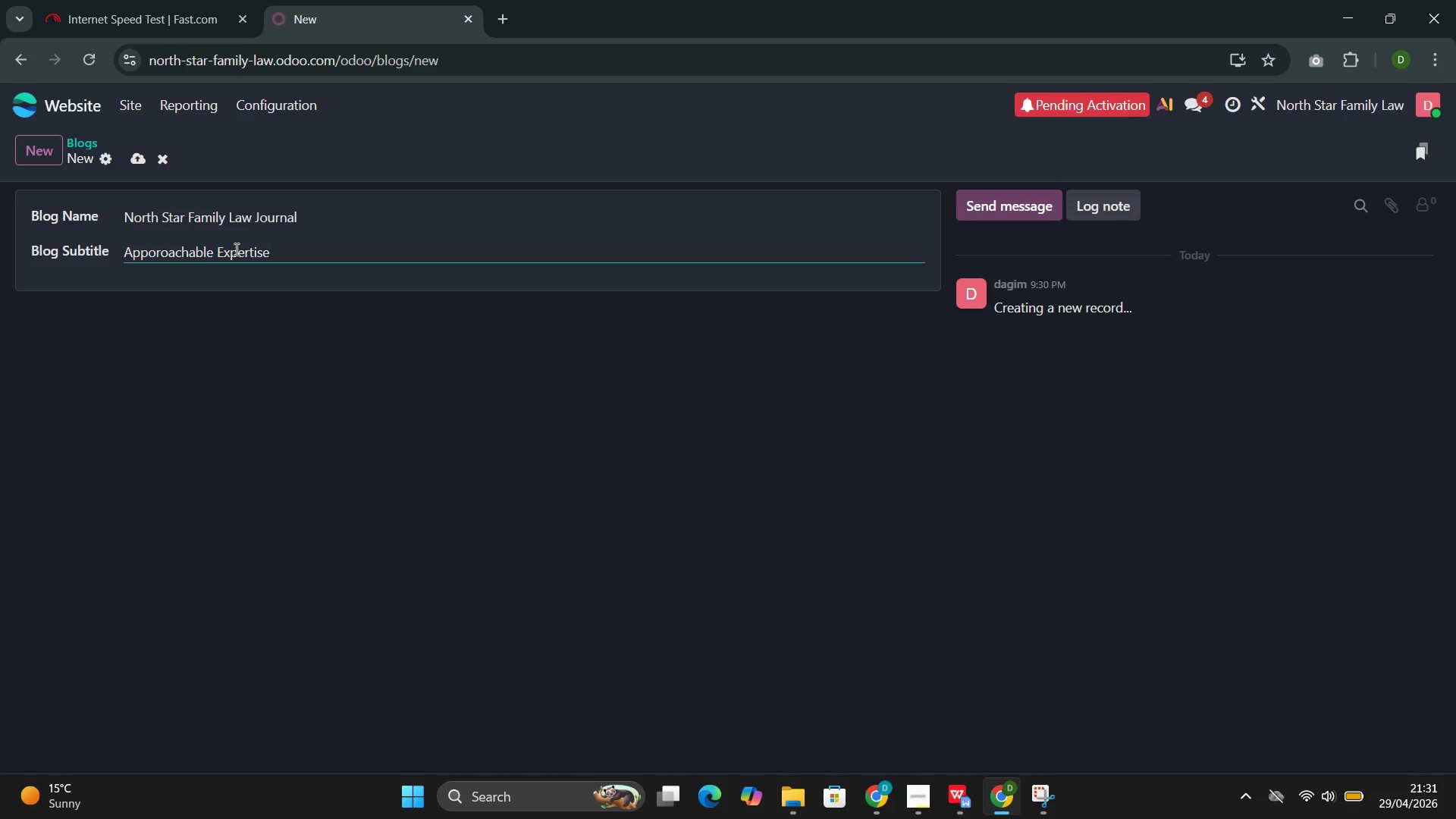 
type( )
key(Backspace)
type(in Mediation & Family Law)
 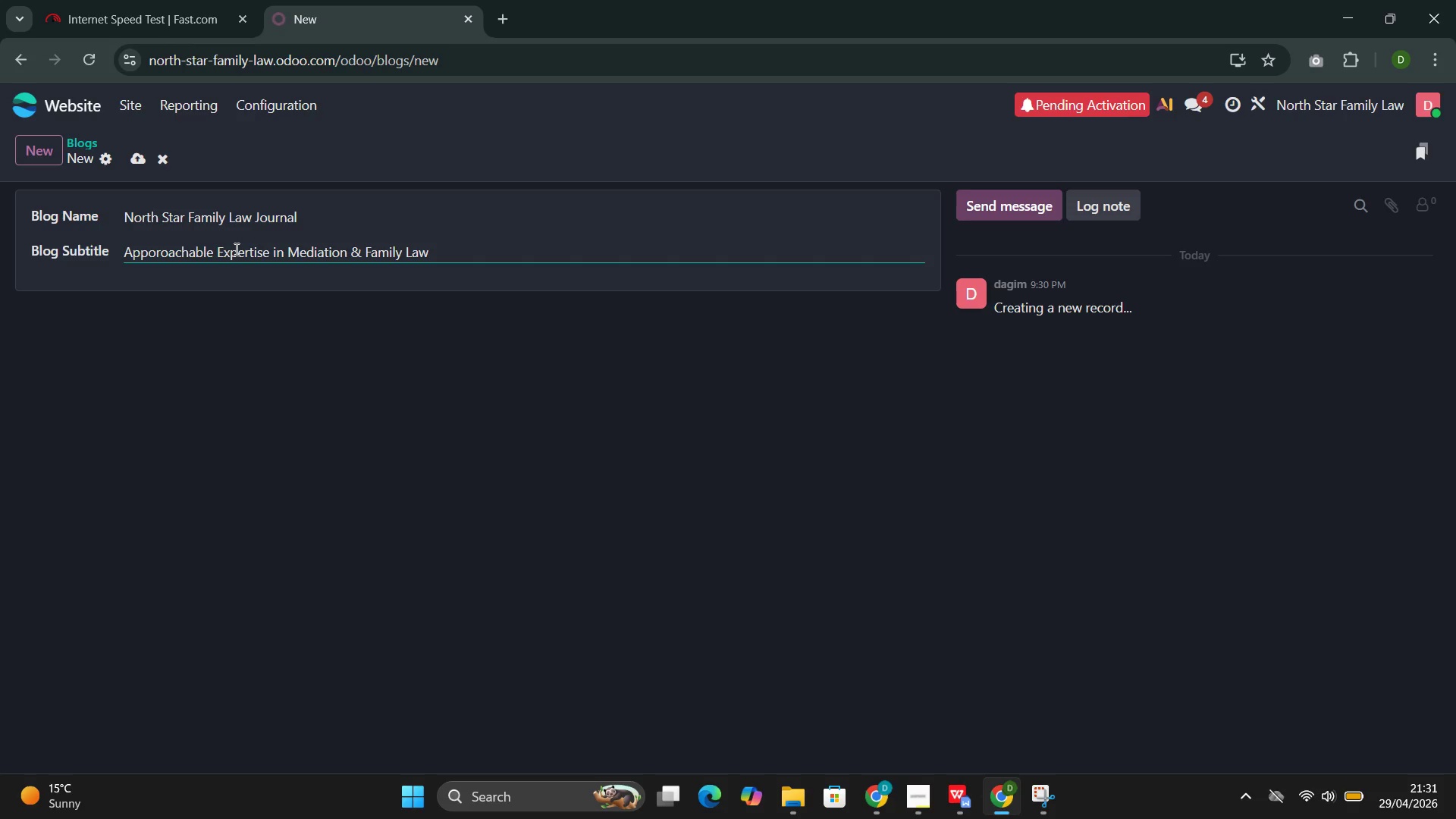 
left_click([139, 155])
 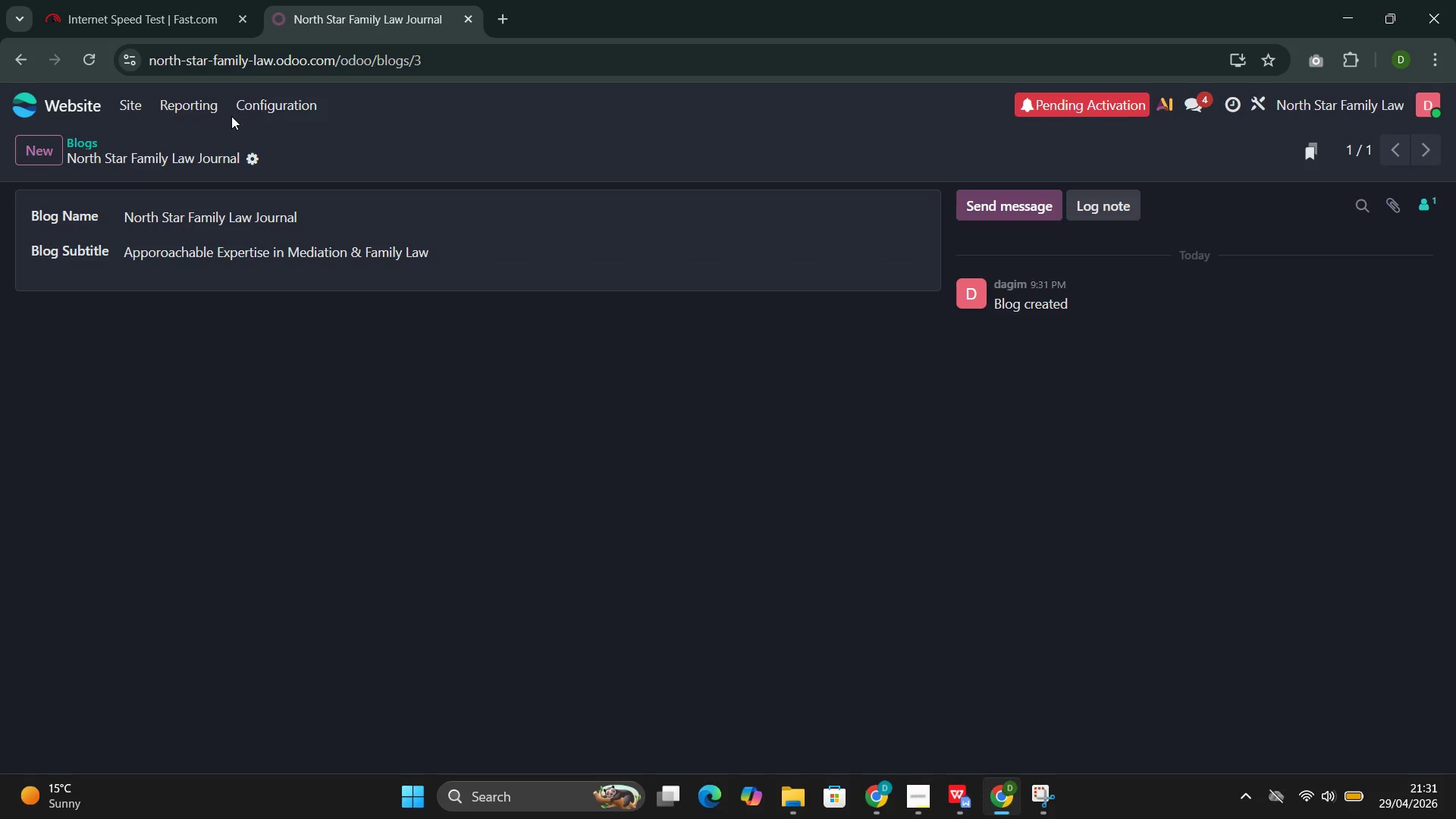 
left_click([265, 104])
 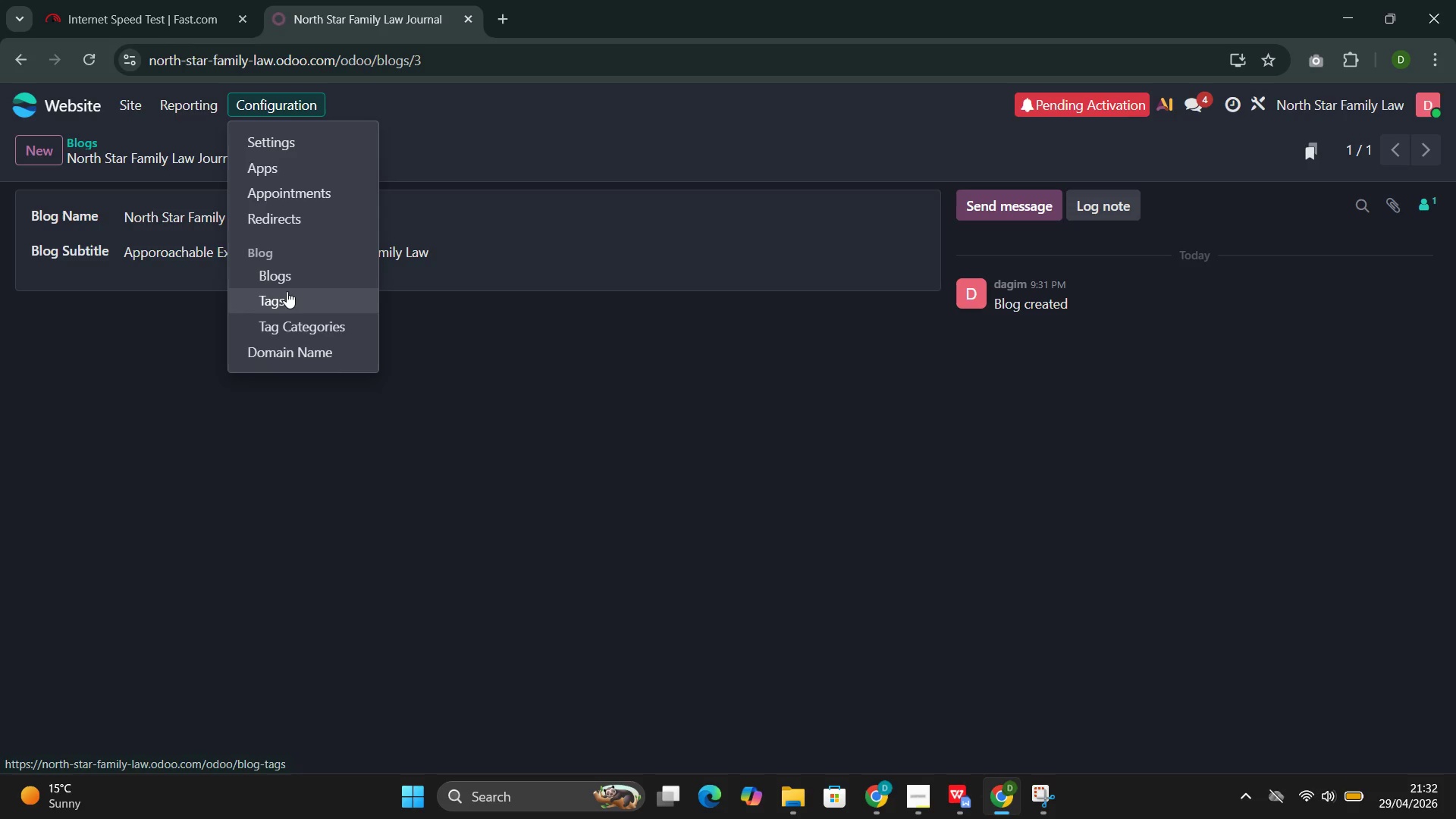 
left_click([287, 291])
 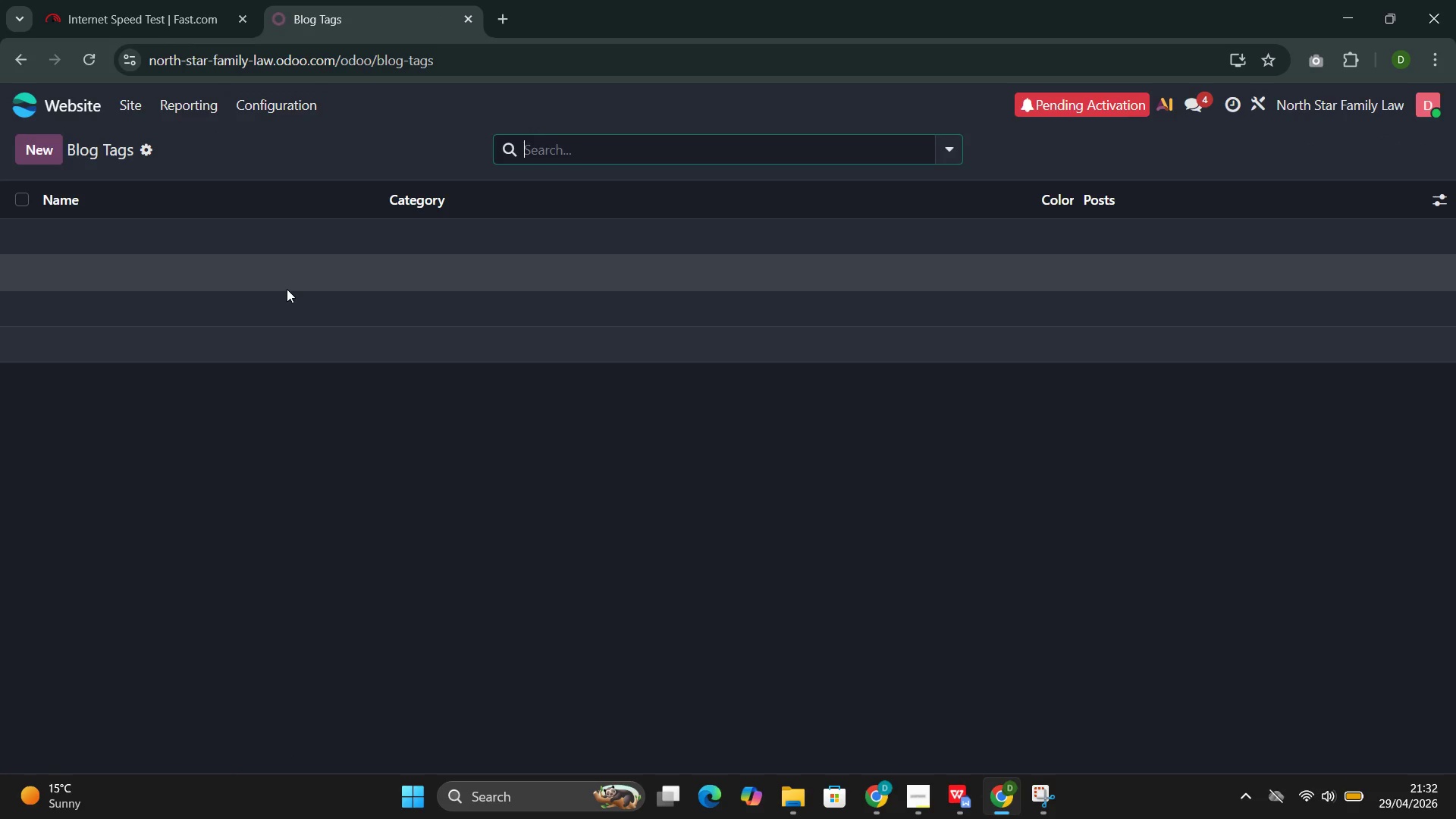 
wait(9.09)
 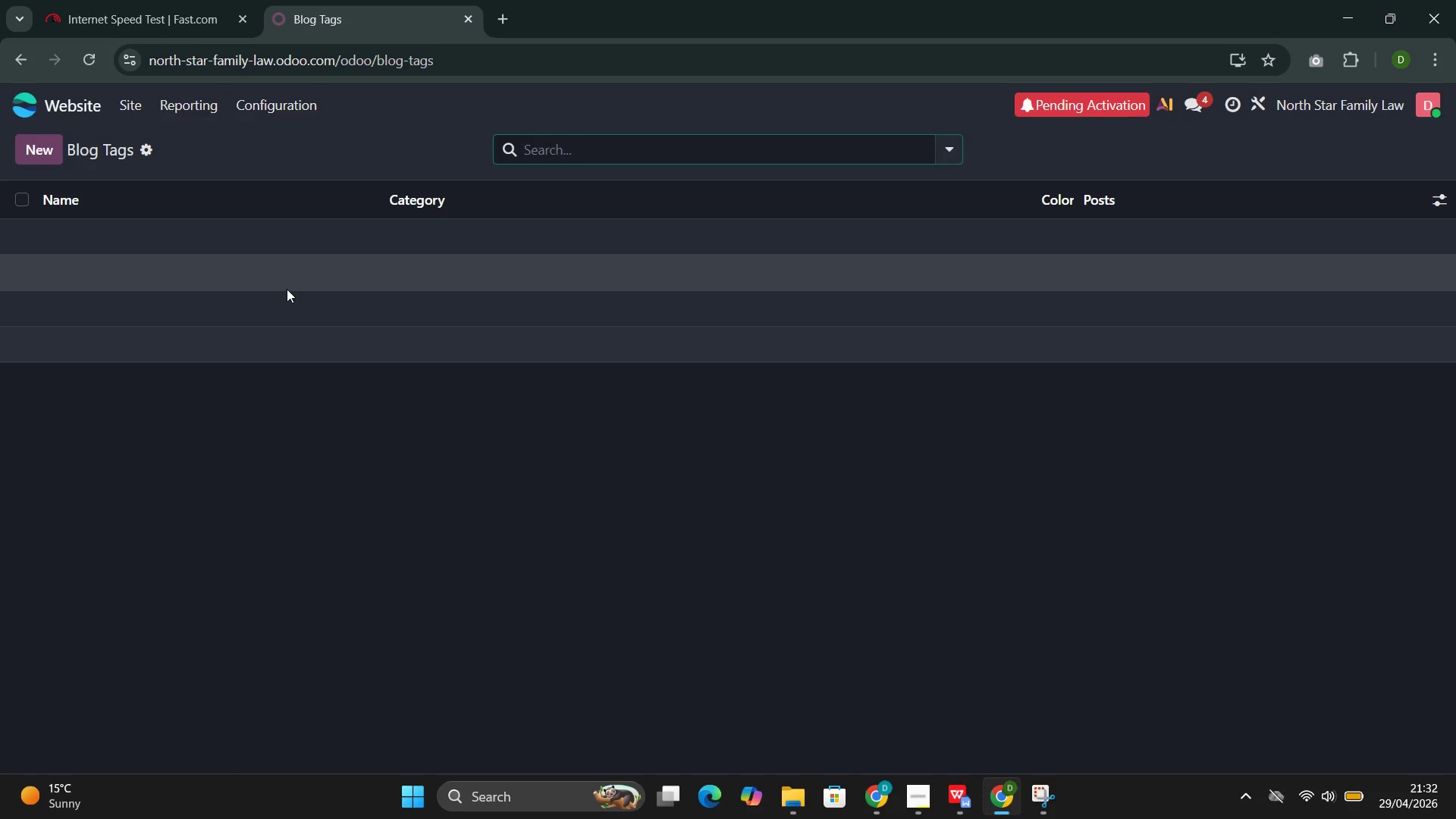 
type(ME)
key(Backspace)
type(ediation)
 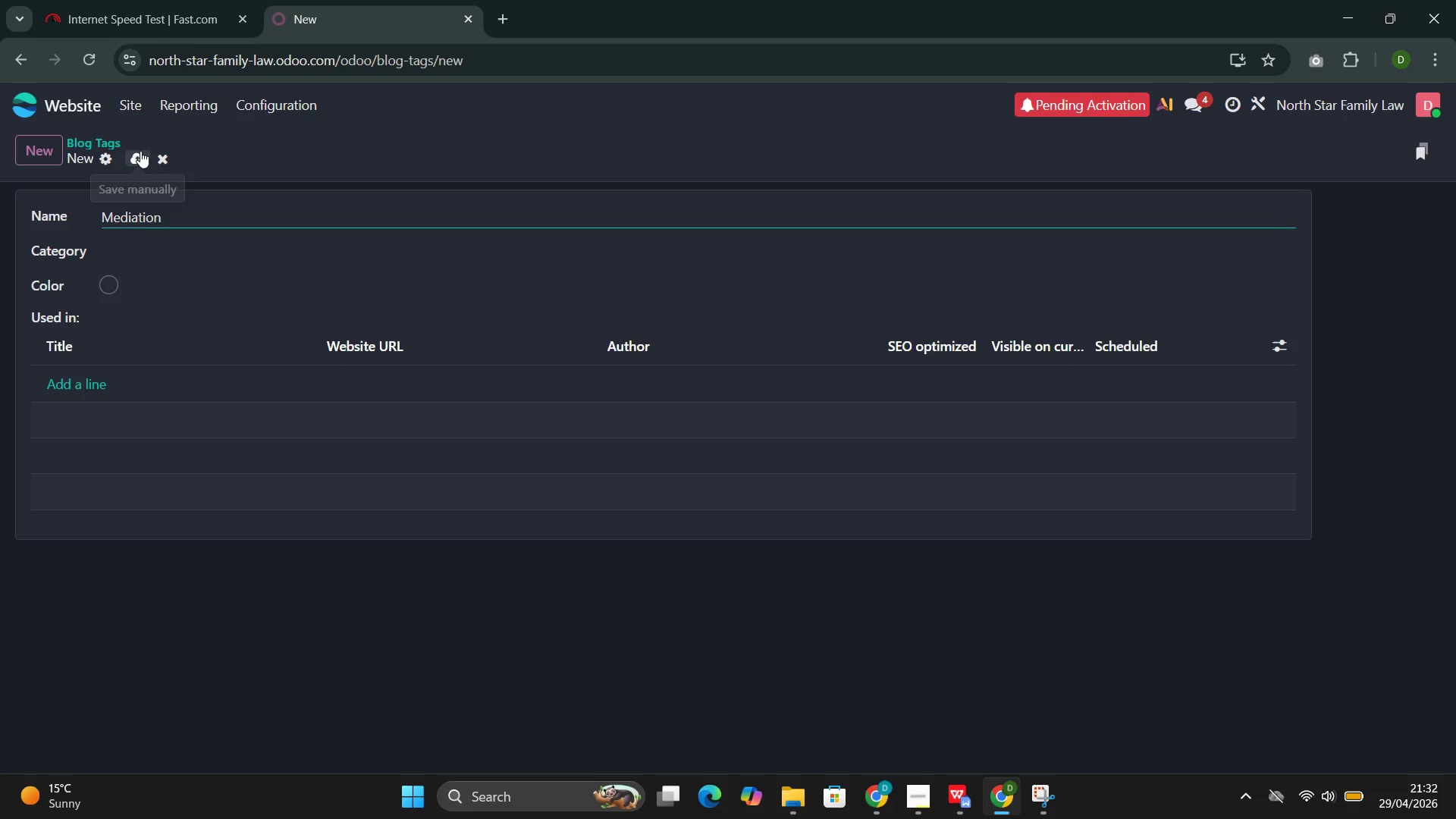 
left_click([116, 285])
 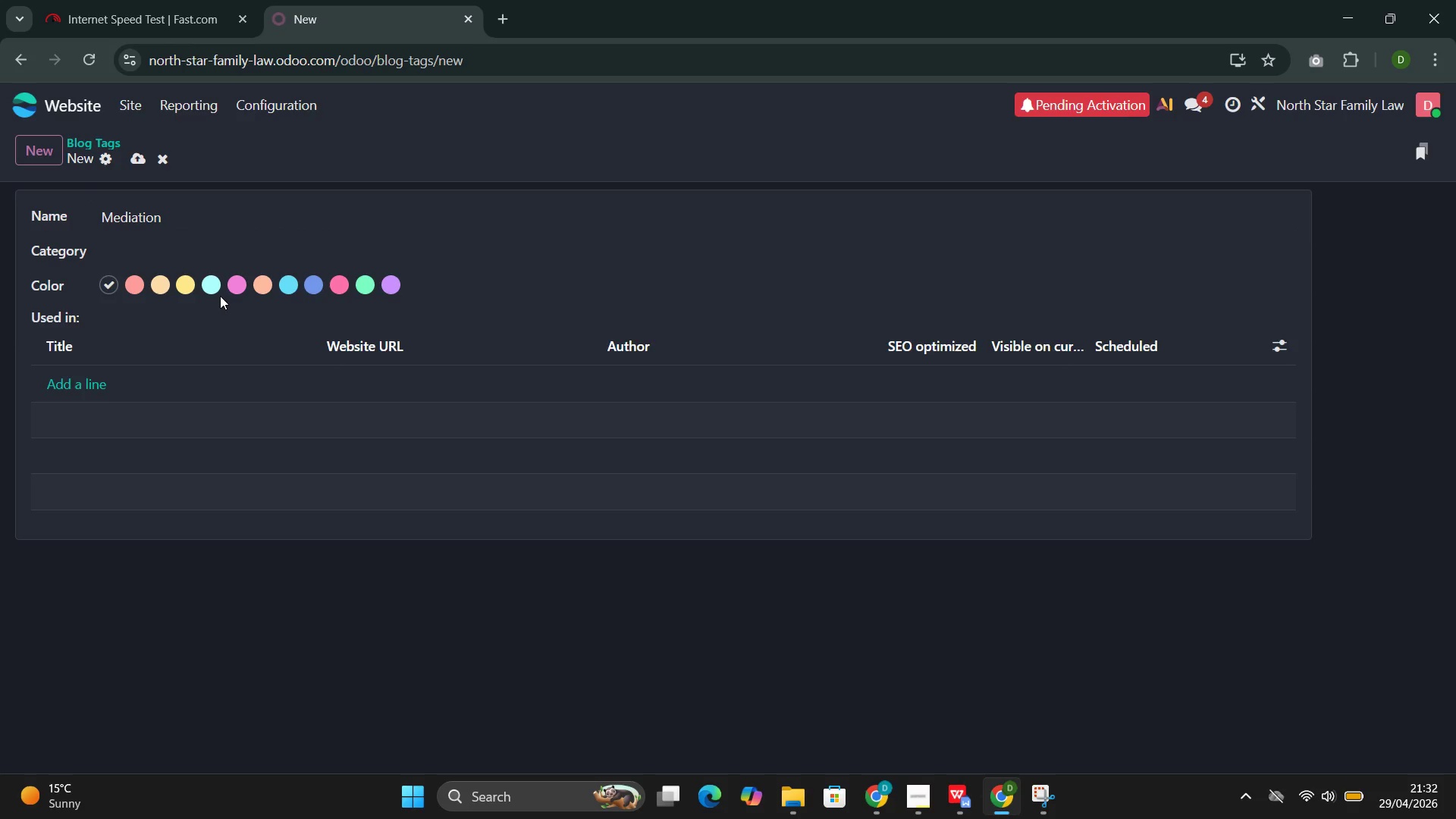 
left_click([219, 292])
 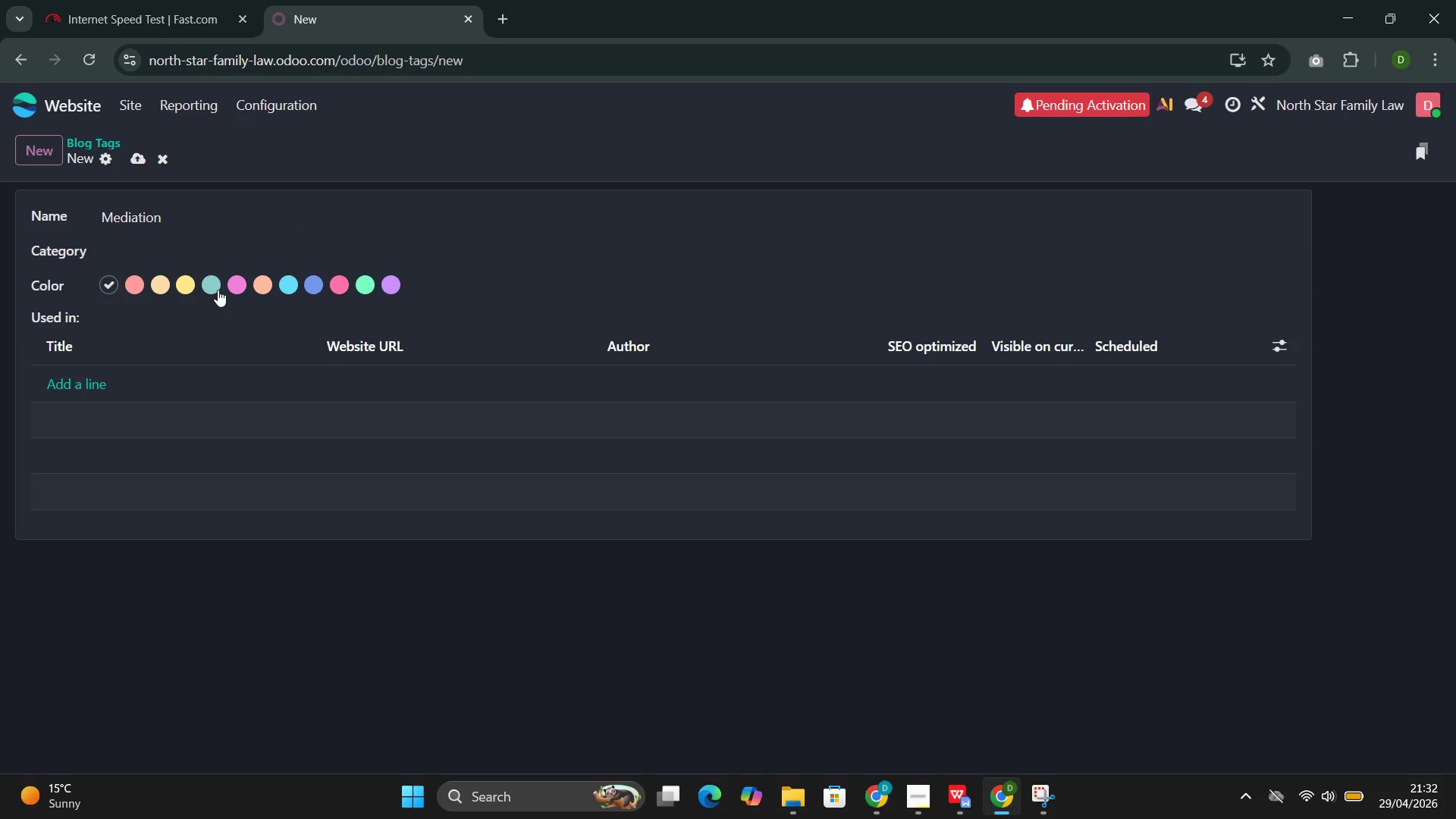 
left_click([218, 290])
 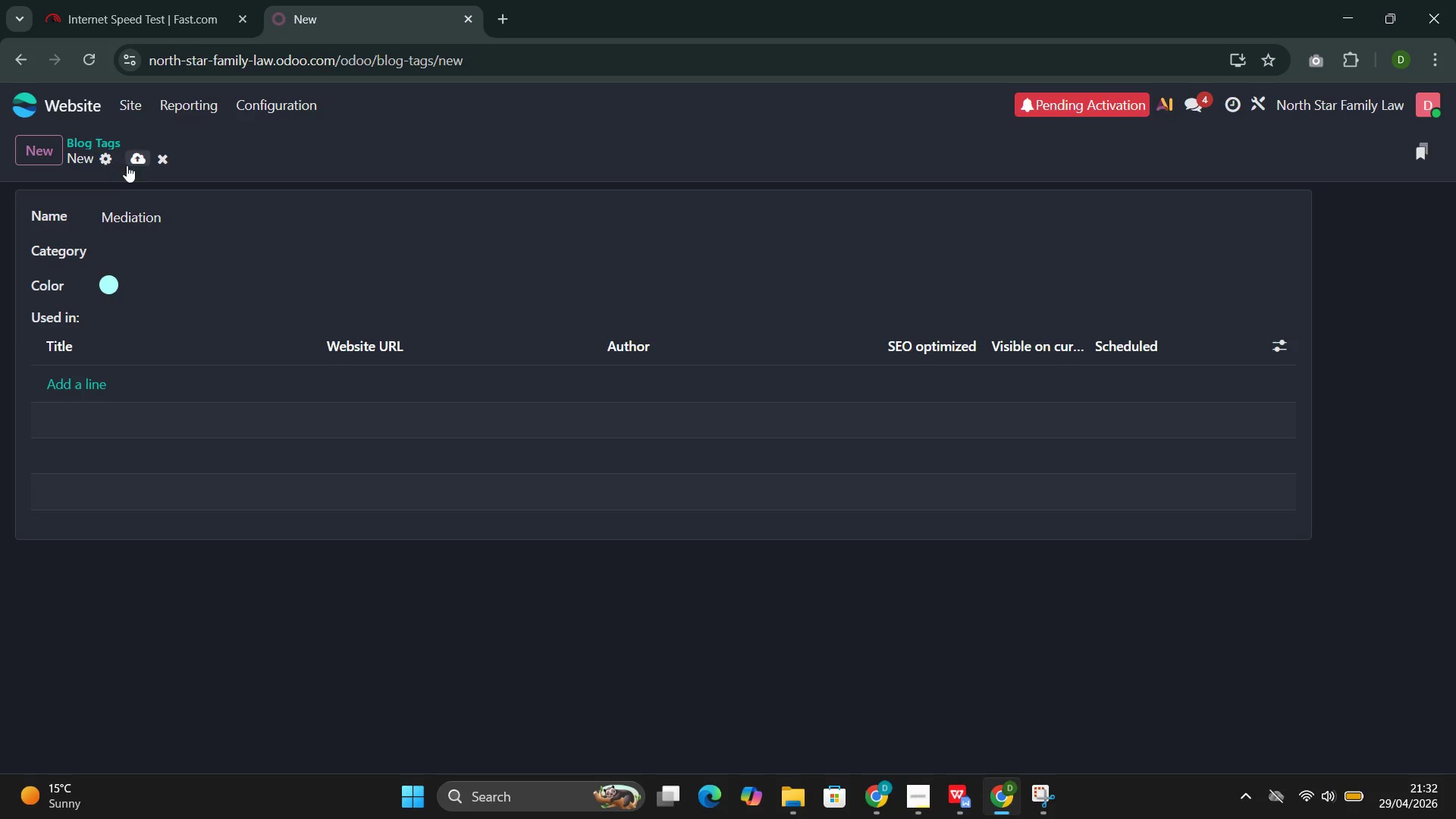 
left_click([140, 155])
 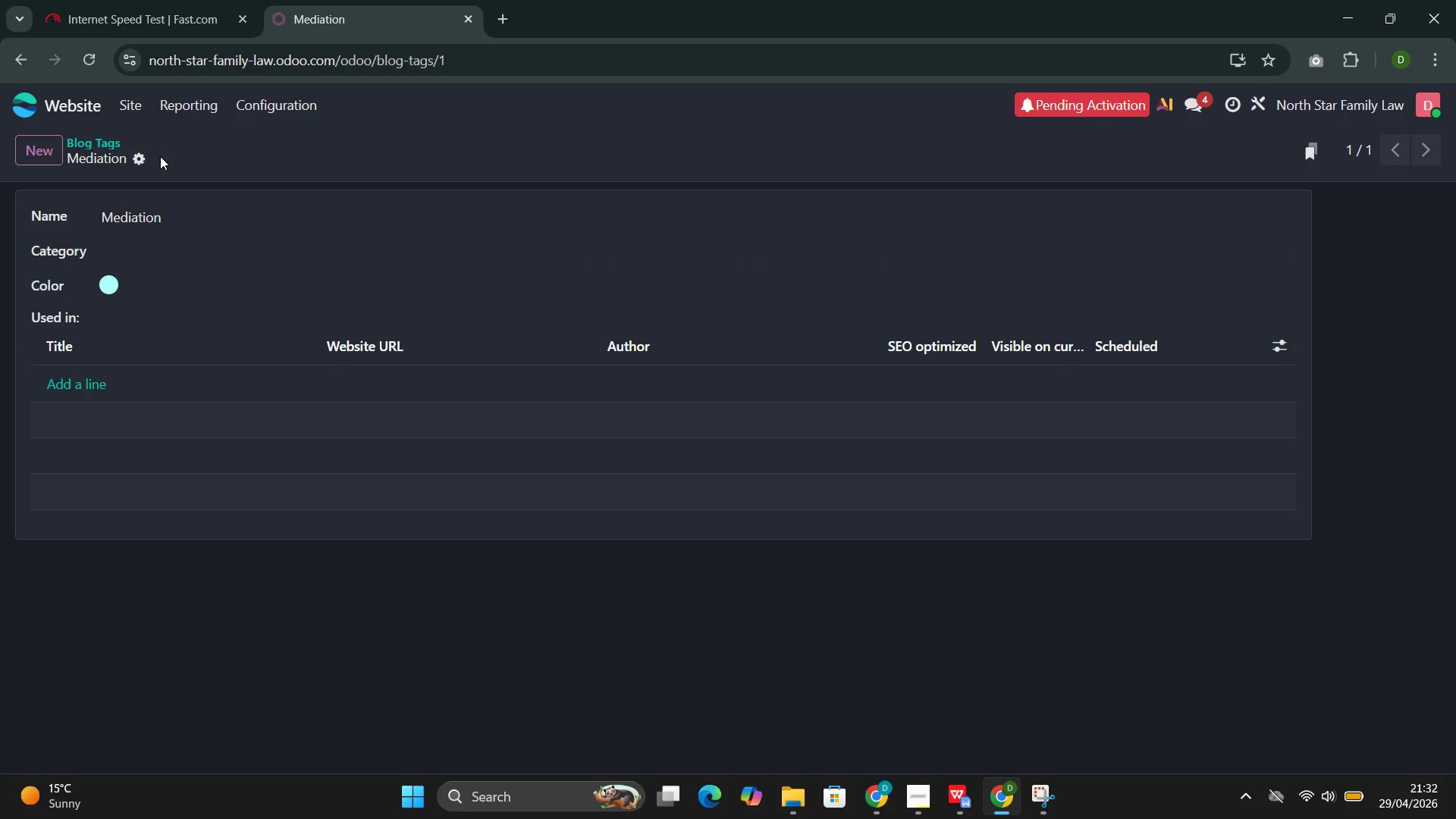 
left_click([57, 149])
 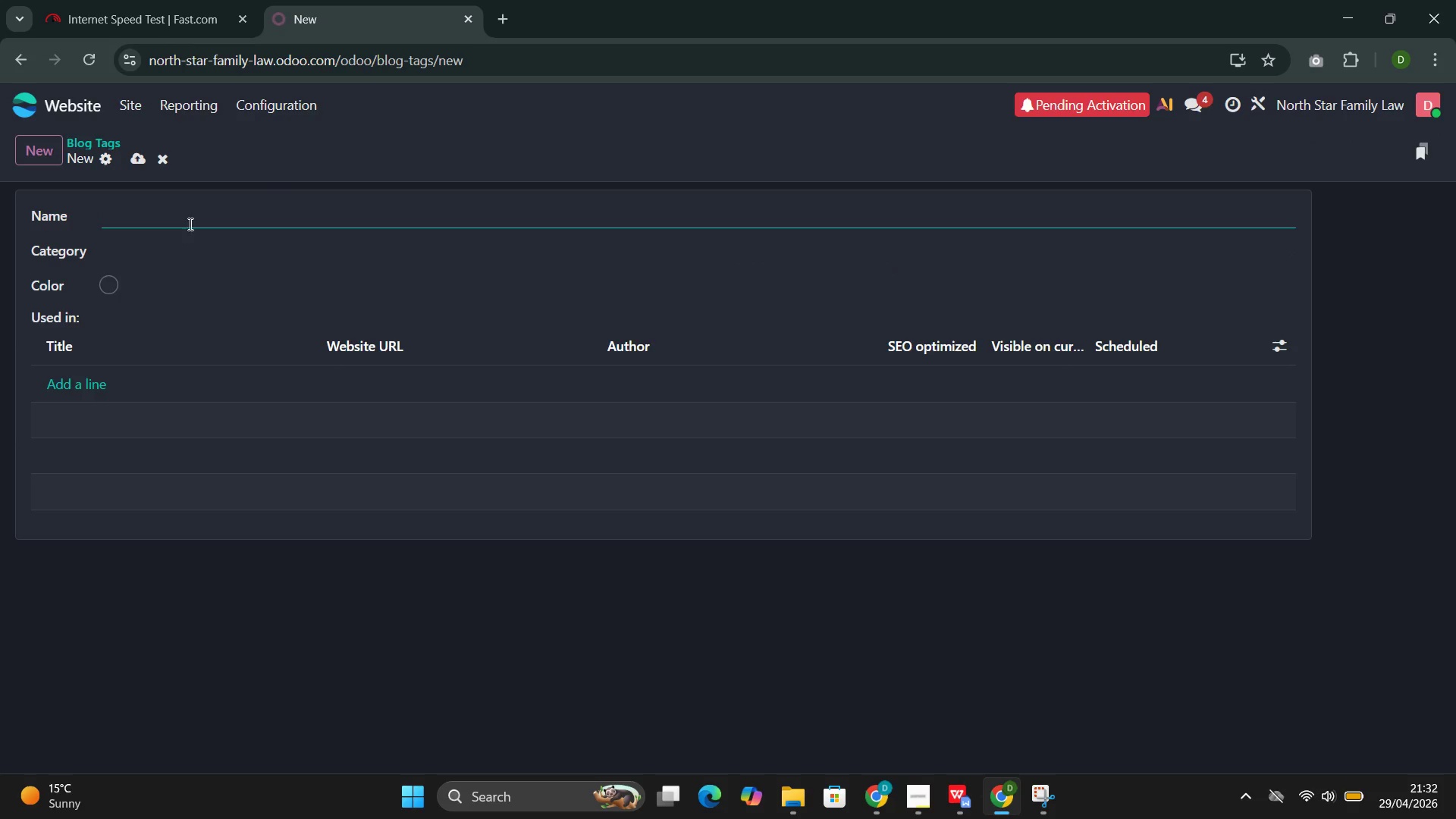 
left_click([194, 206])
 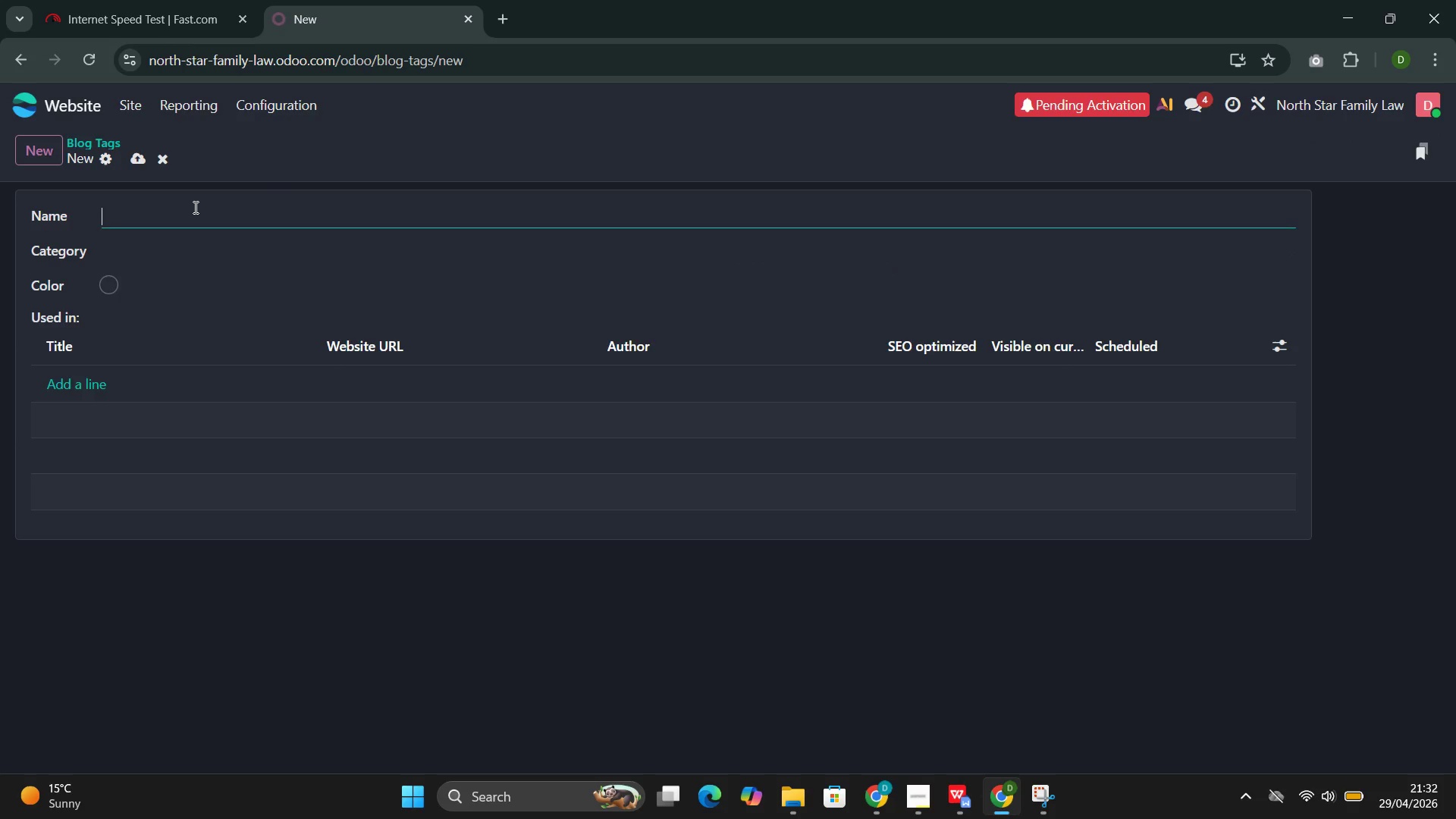 
type(DI)
key(Backspace)
type(ivorse)
 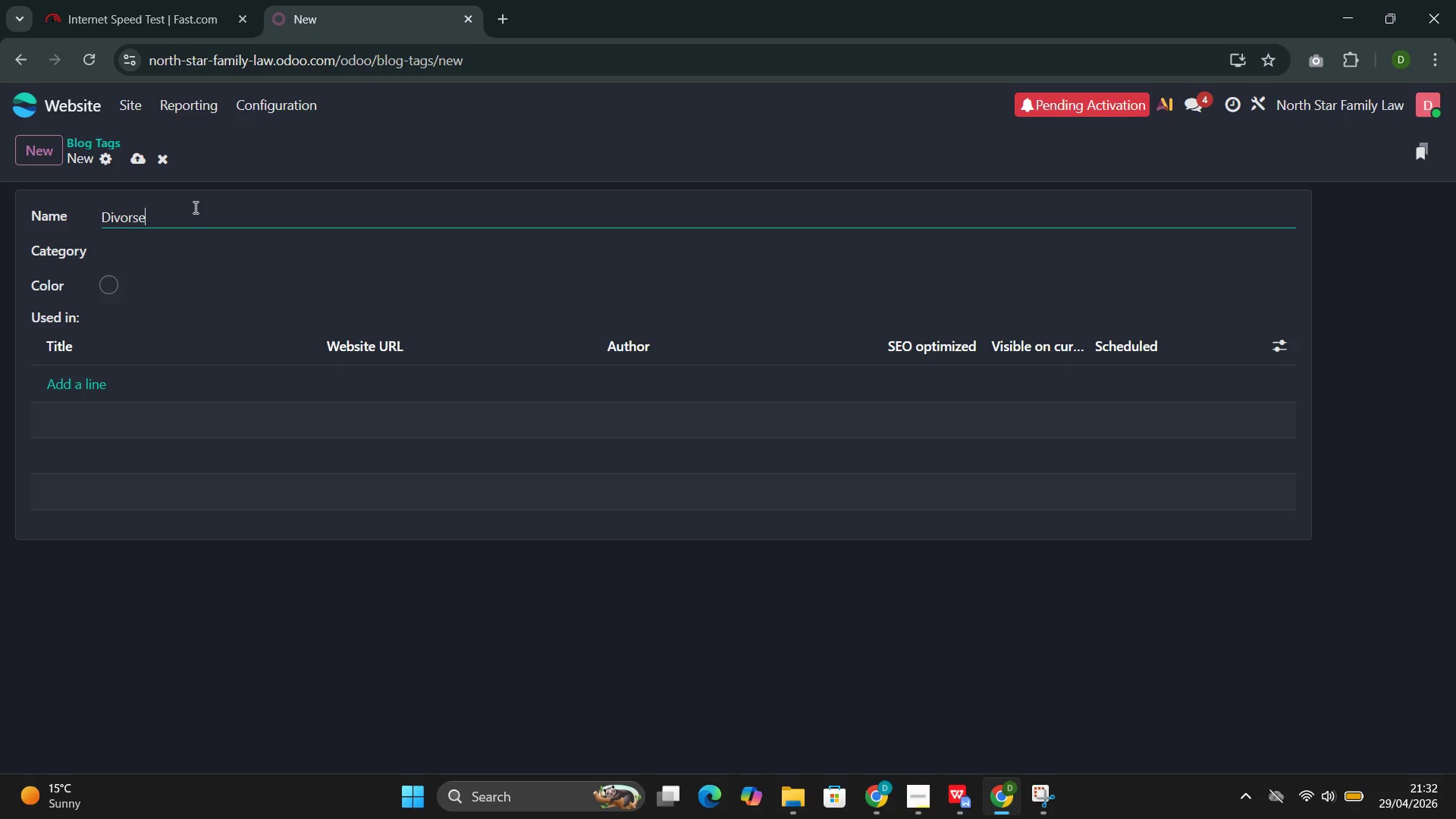 
type( process)
 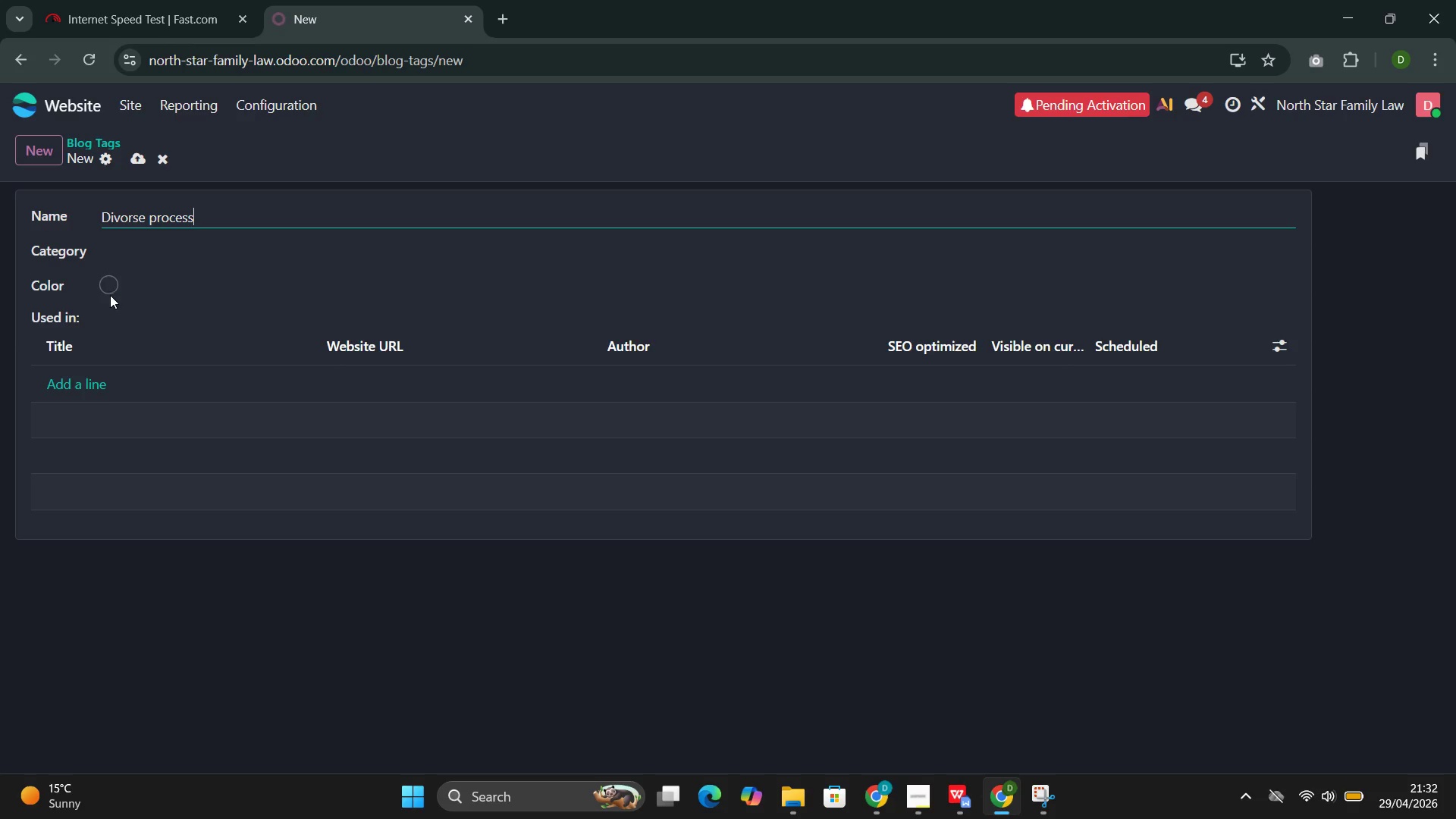 
left_click([112, 280])
 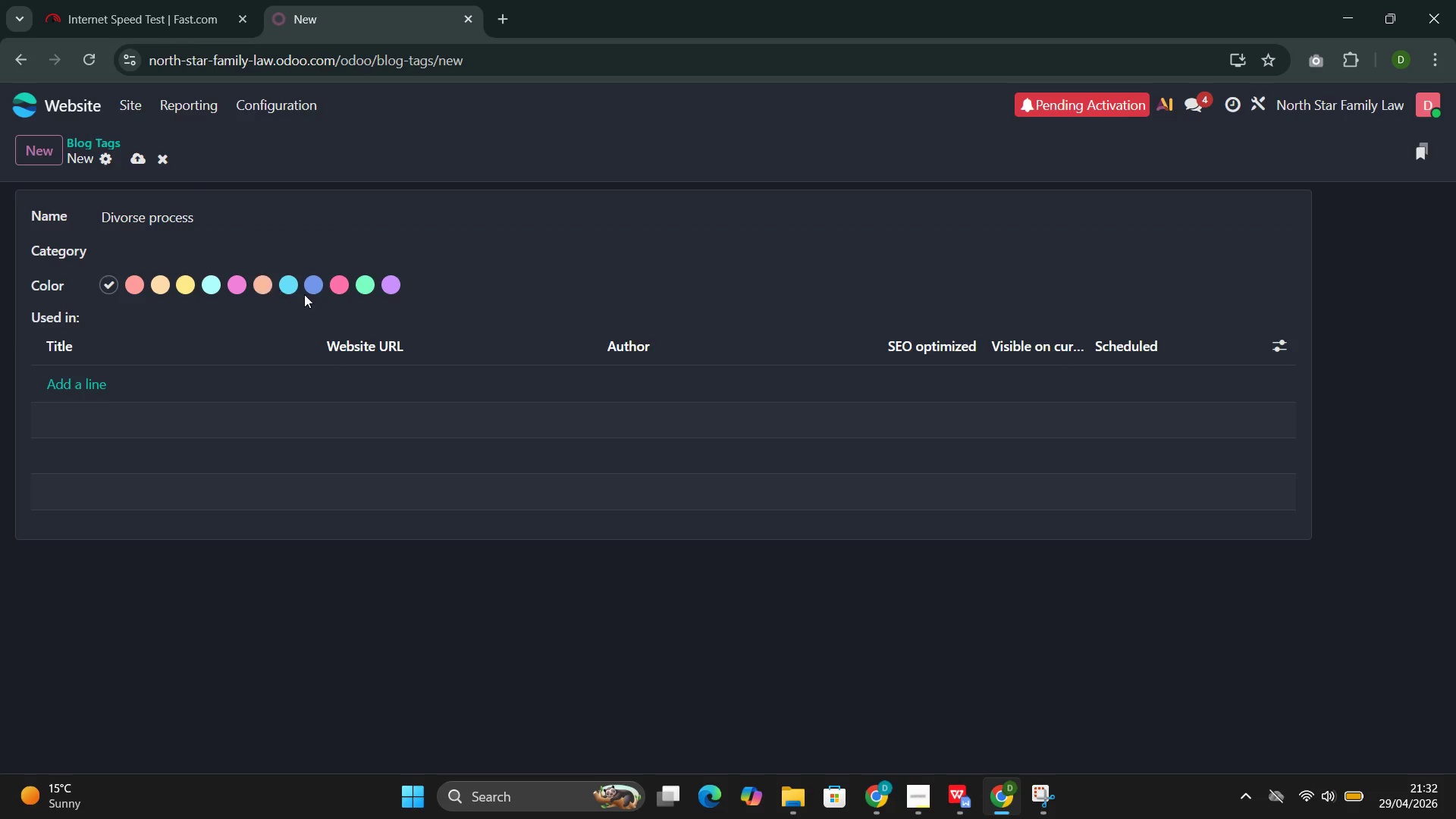 
left_click([286, 286])
 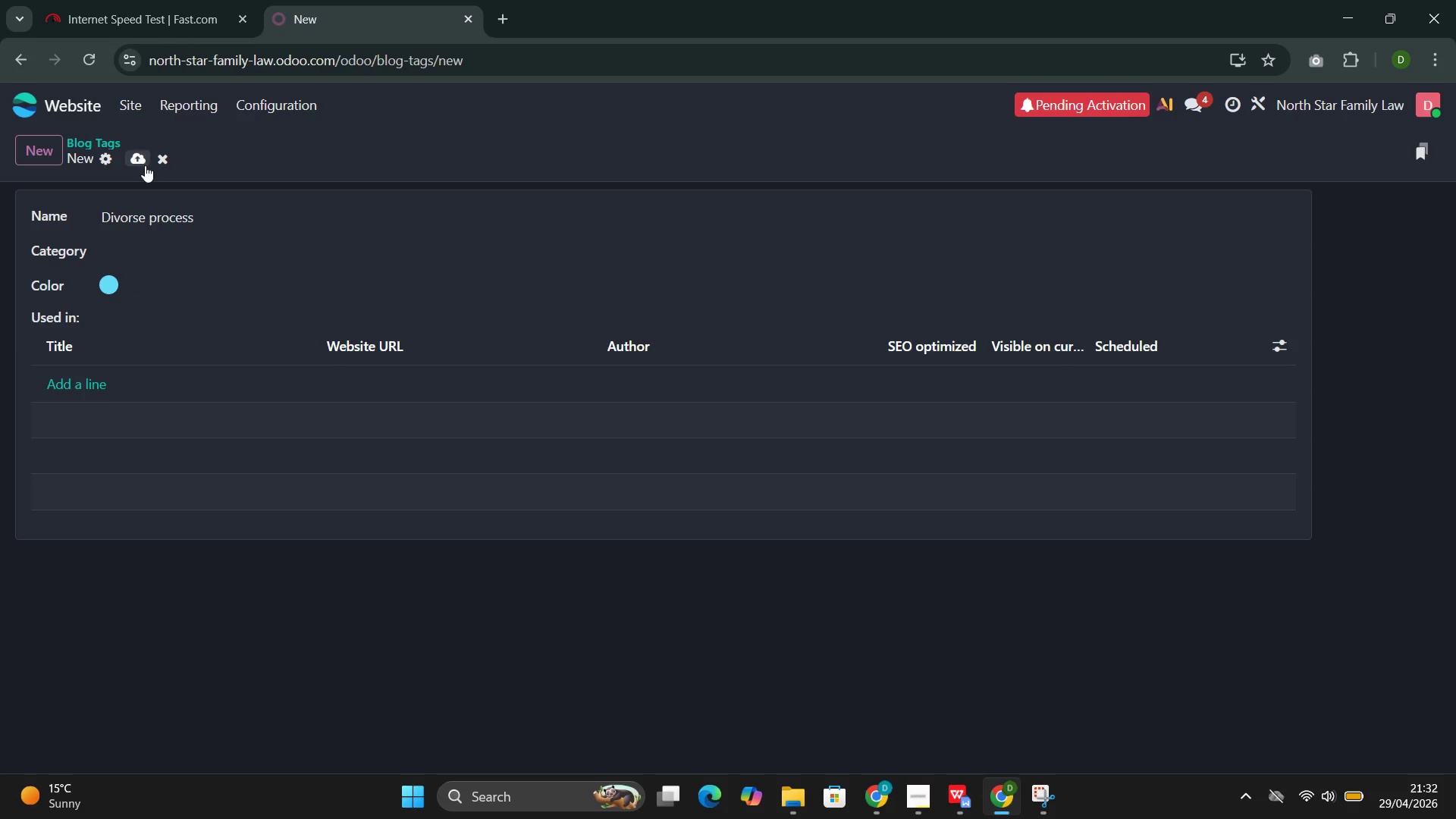 
left_click([138, 165])
 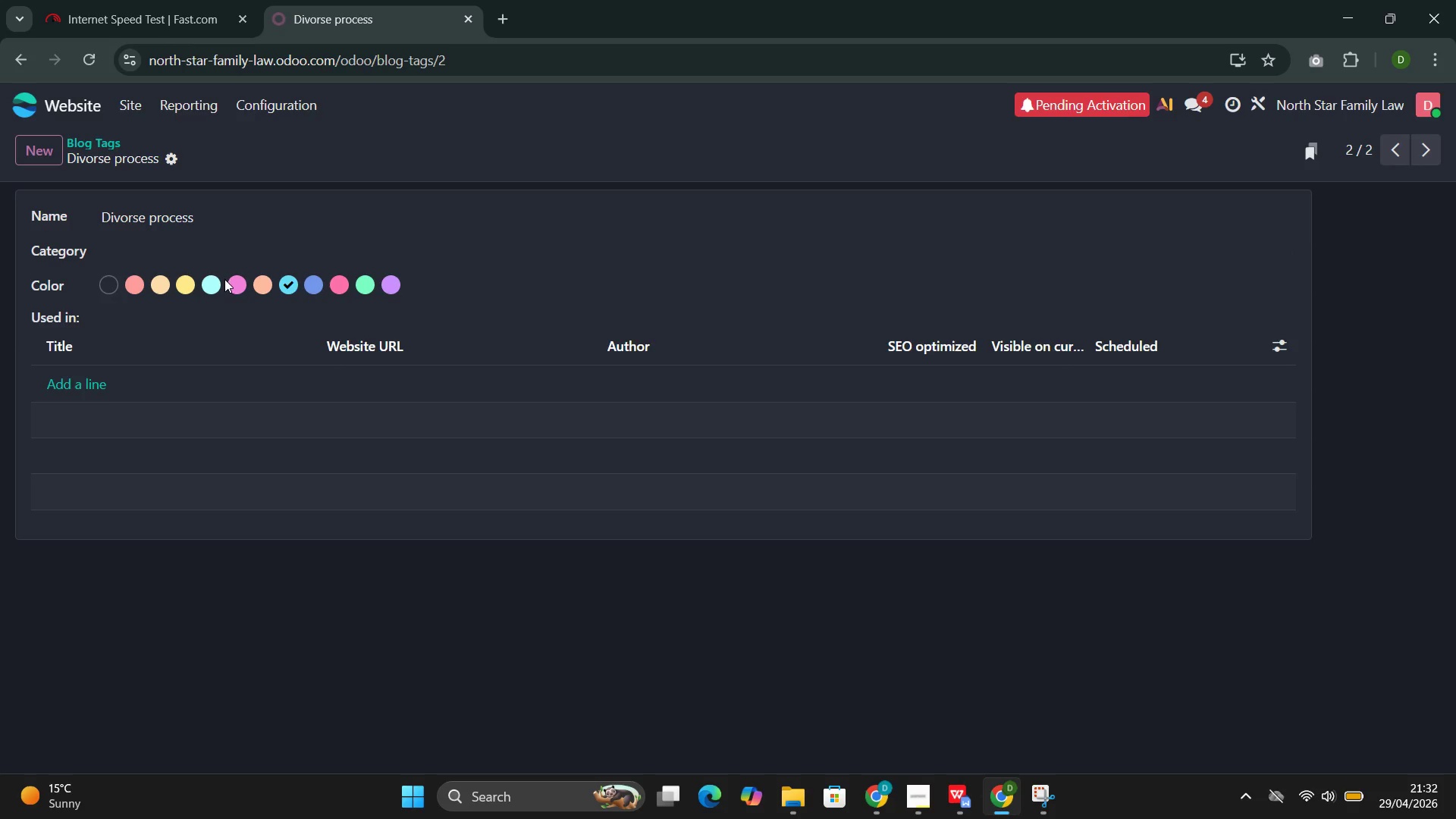 
wait(7.73)
 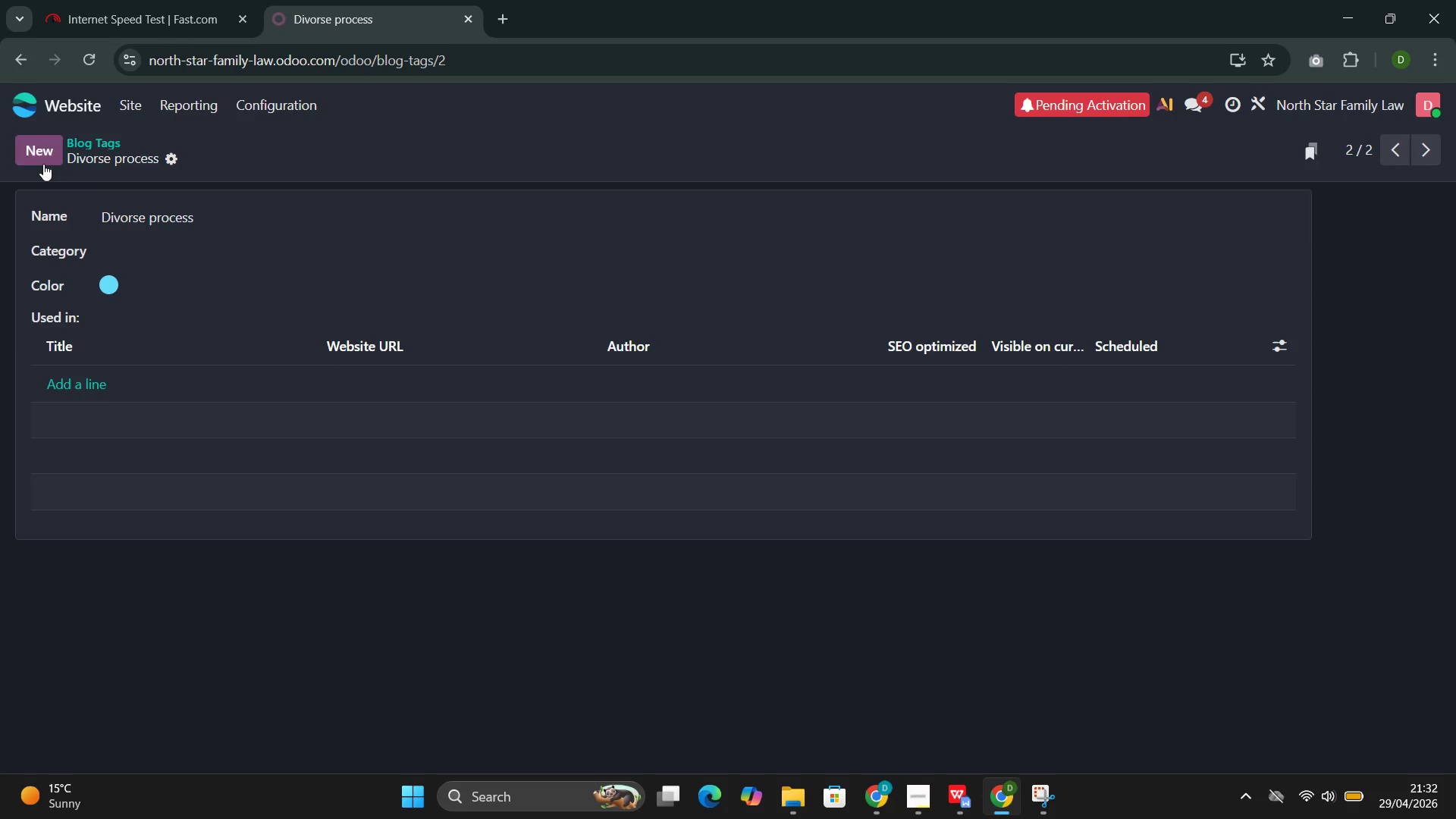 
left_click([203, 158])
 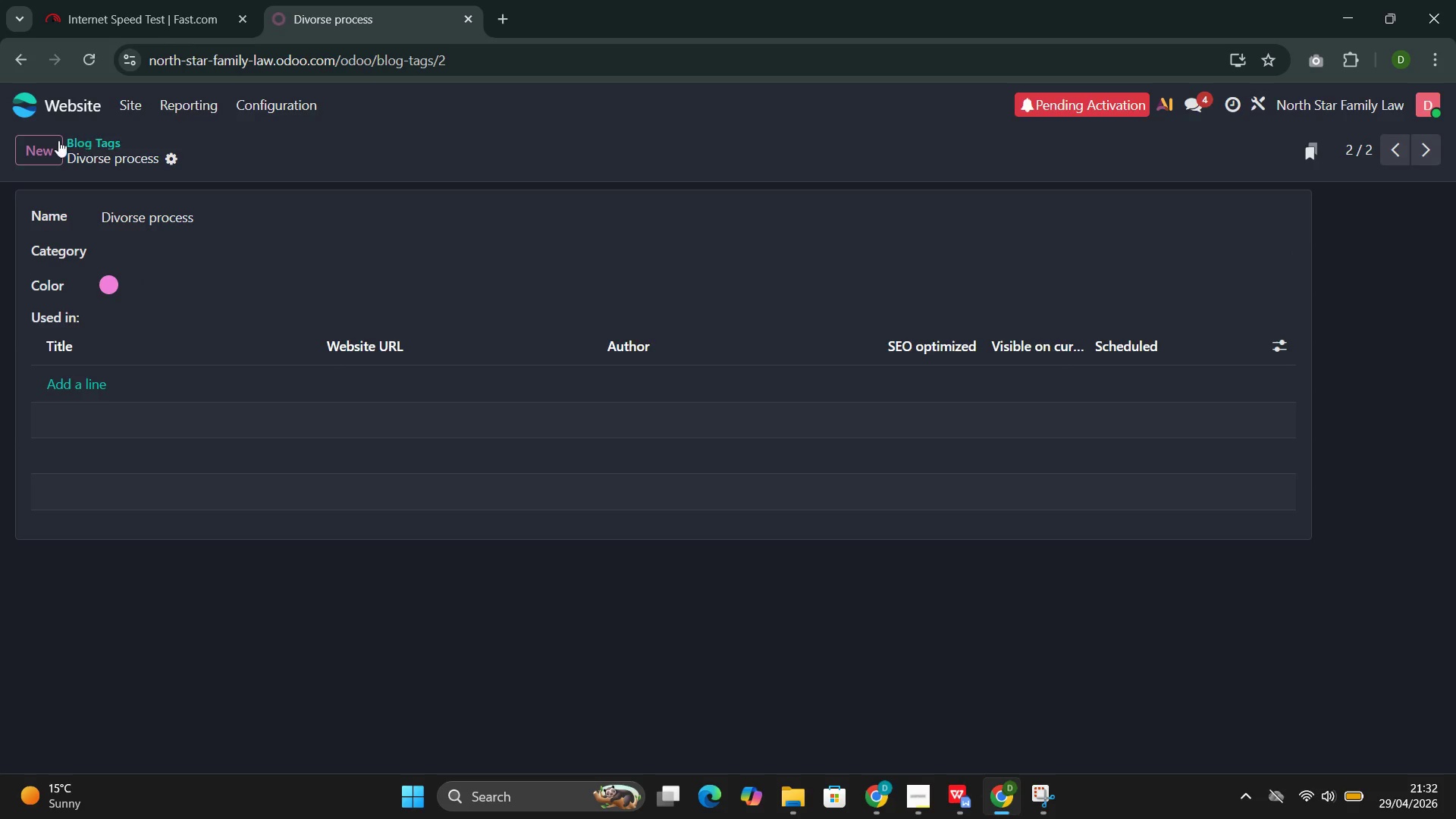 
left_click([58, 142])
 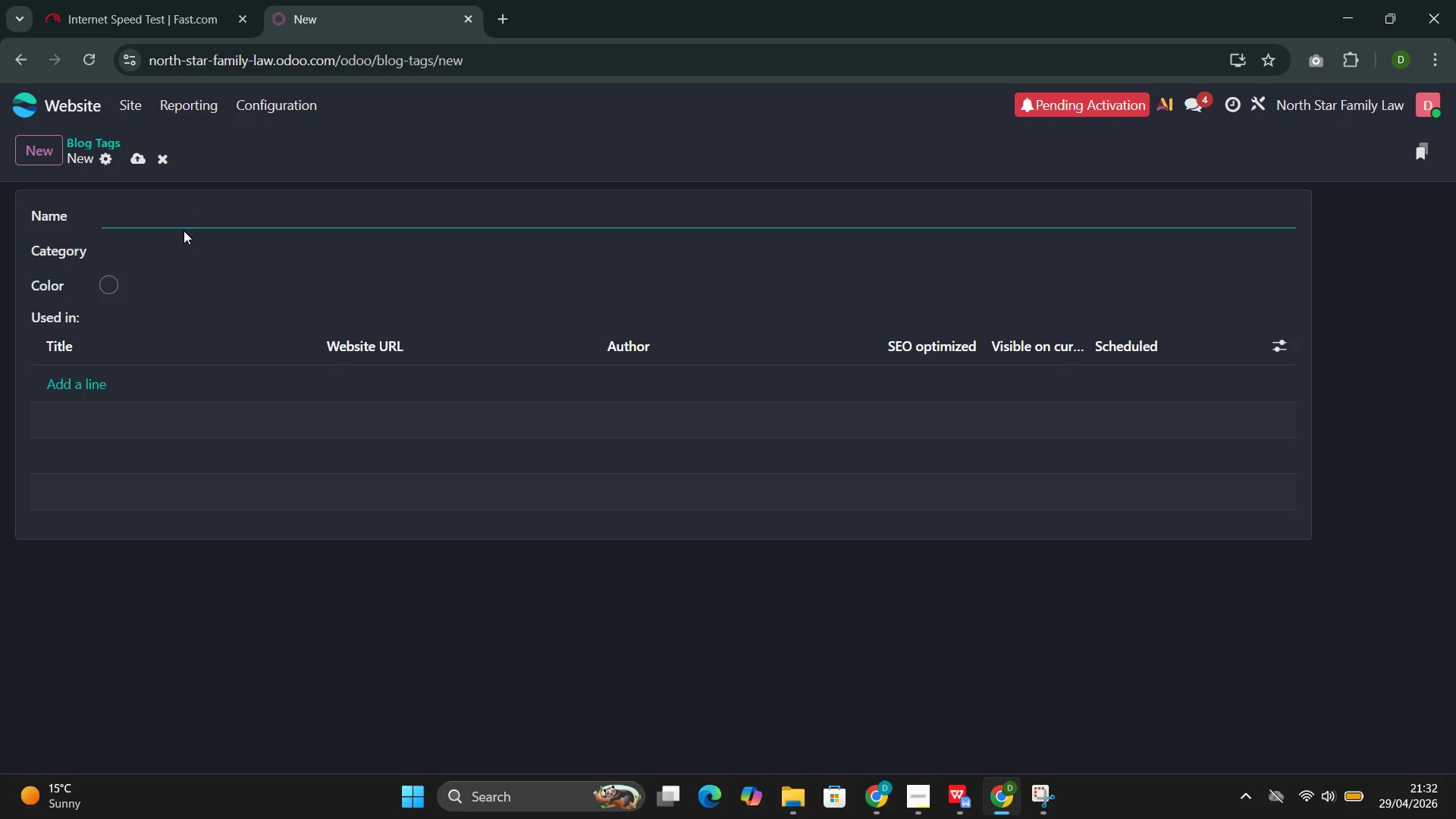 
type(Child Custody)
 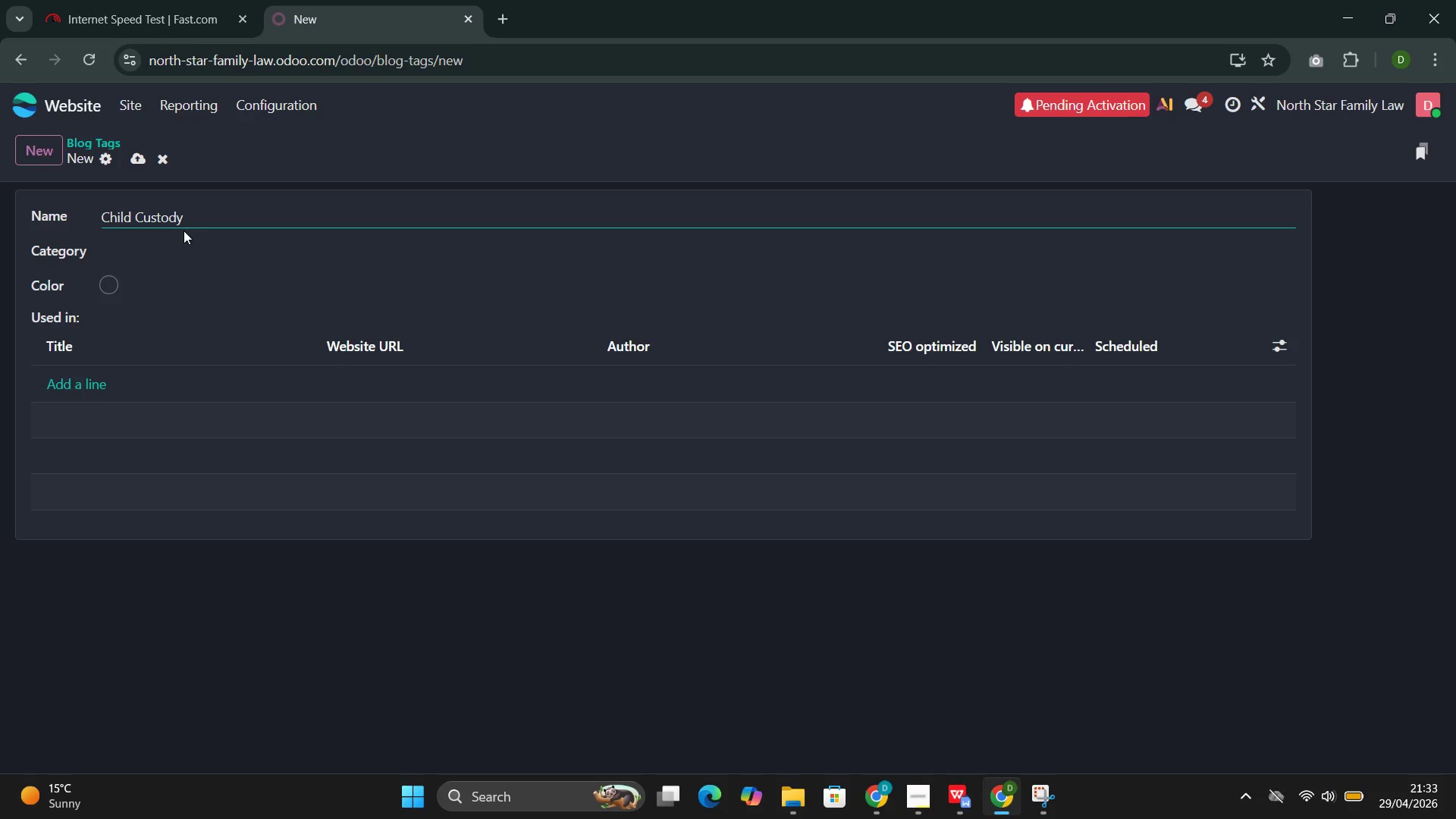 
left_click([141, 155])
 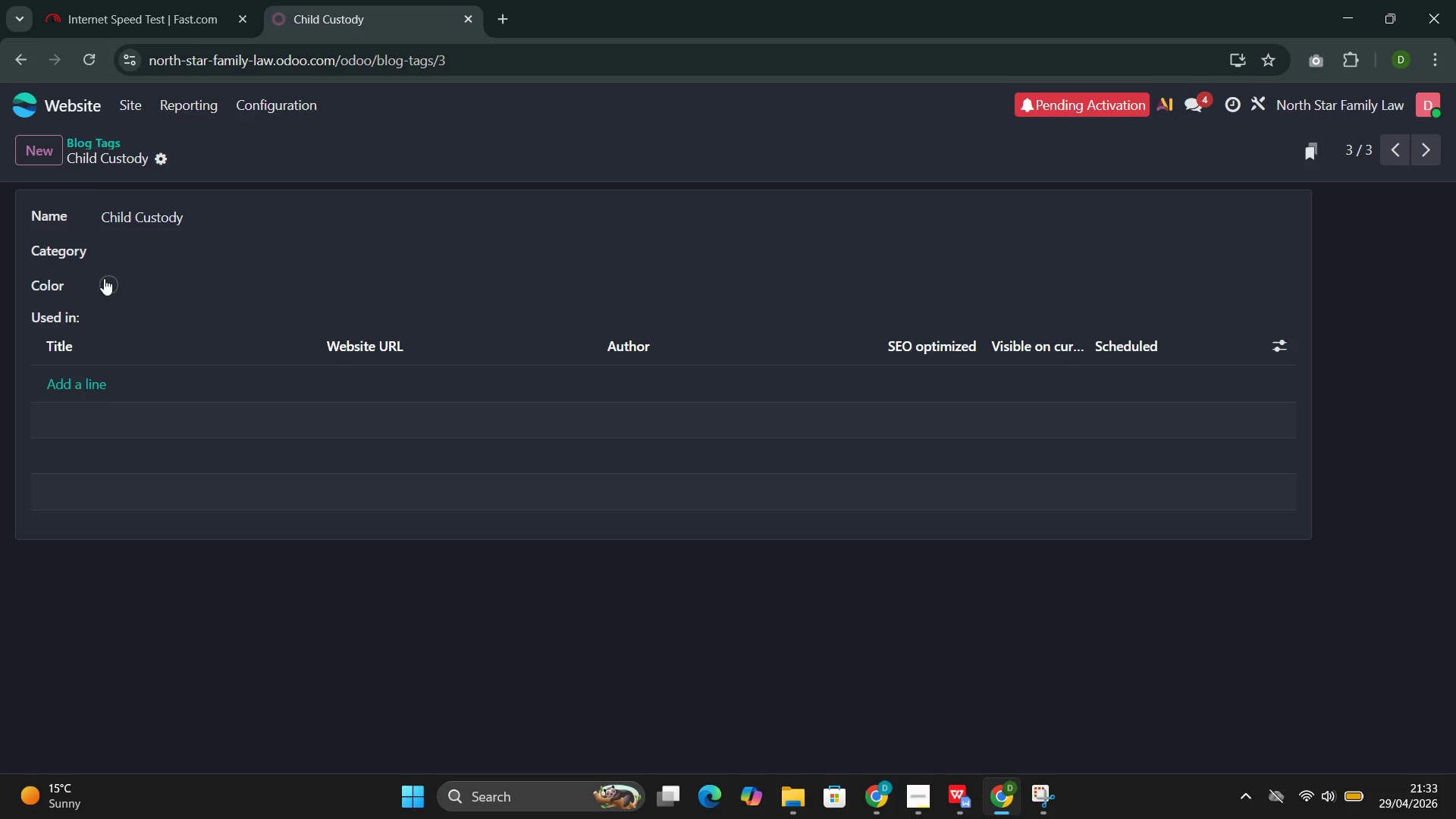 
double_click([105, 281])
 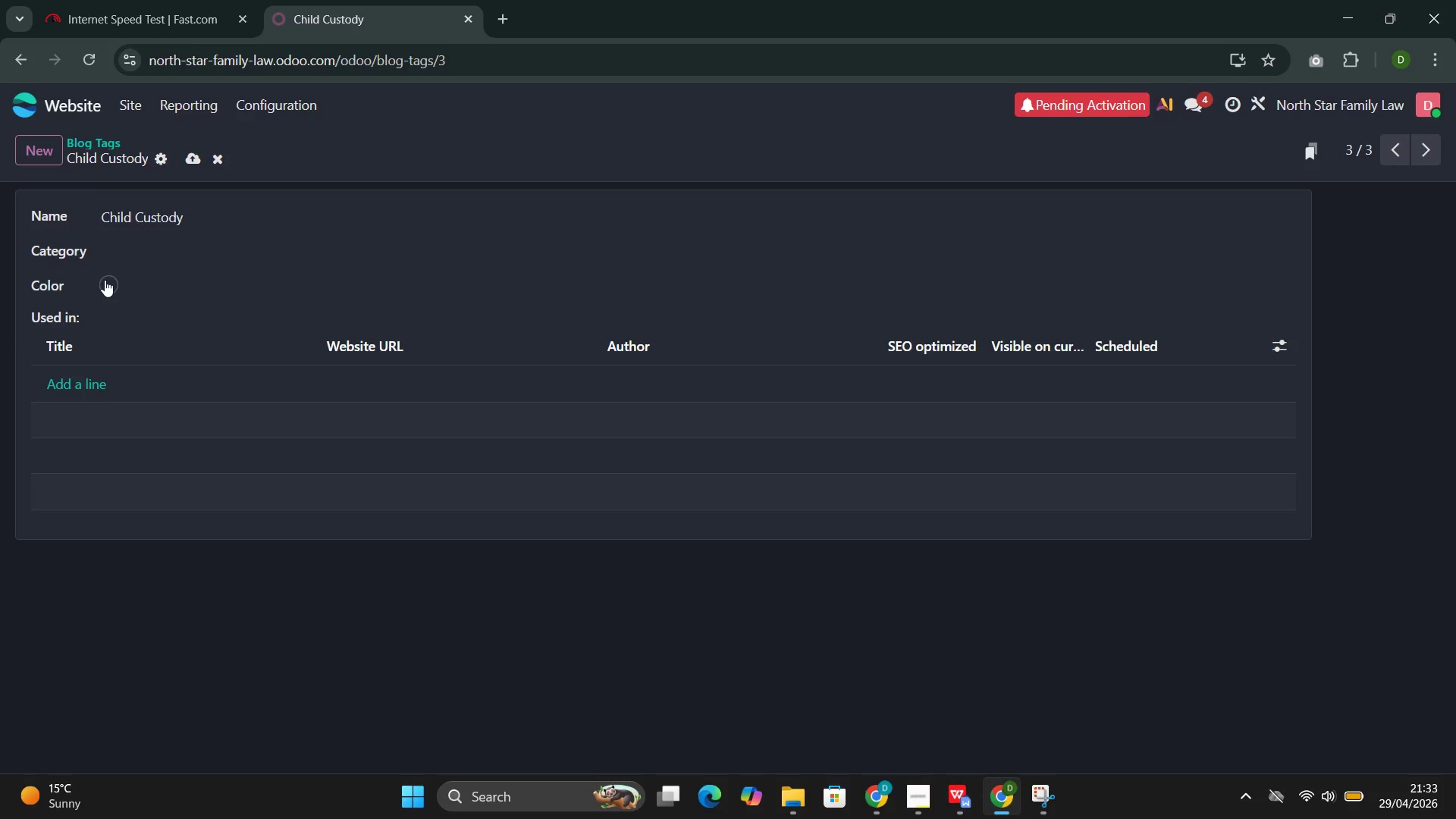 
triple_click([105, 280])
 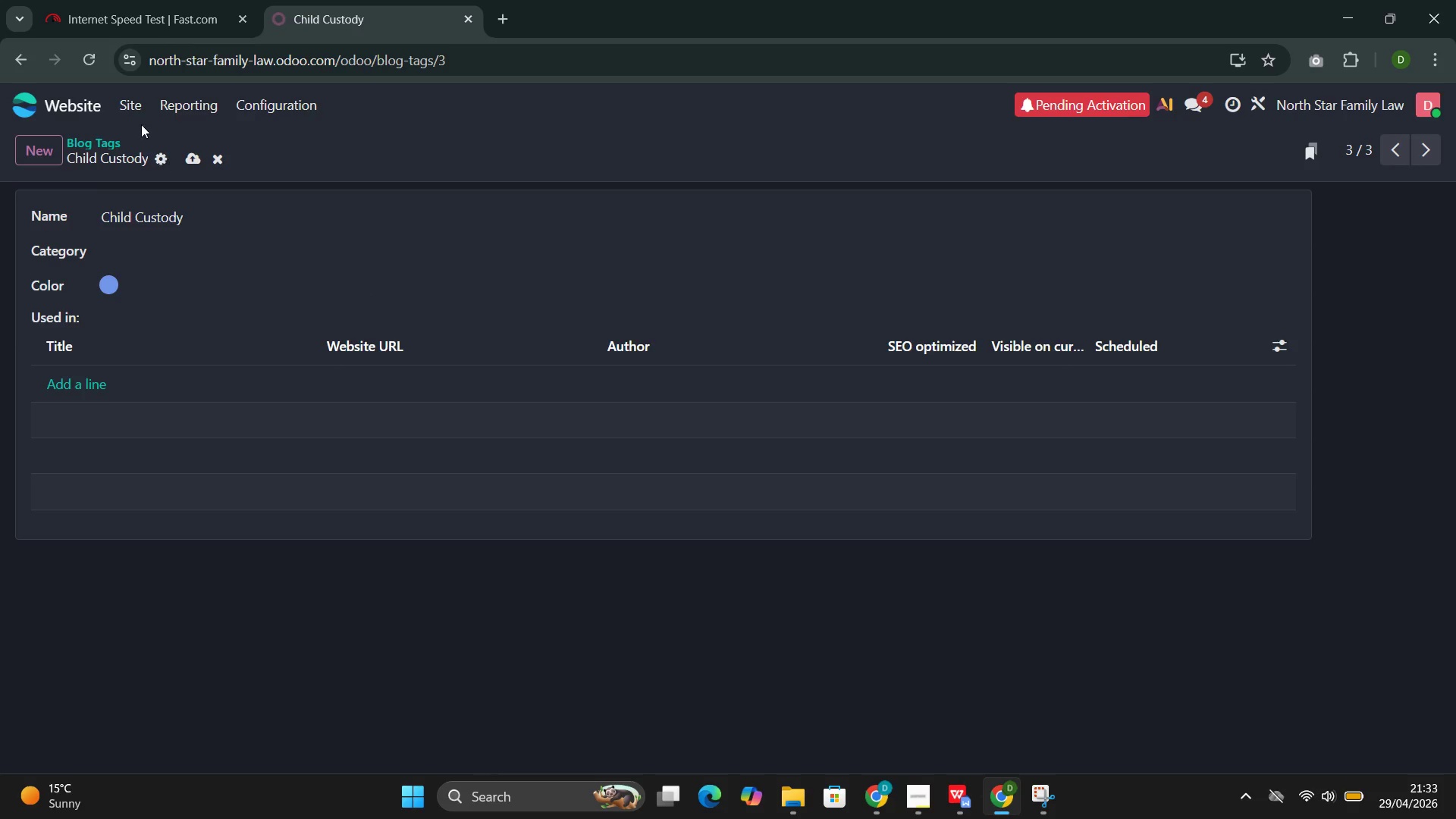 
left_click([195, 158])
 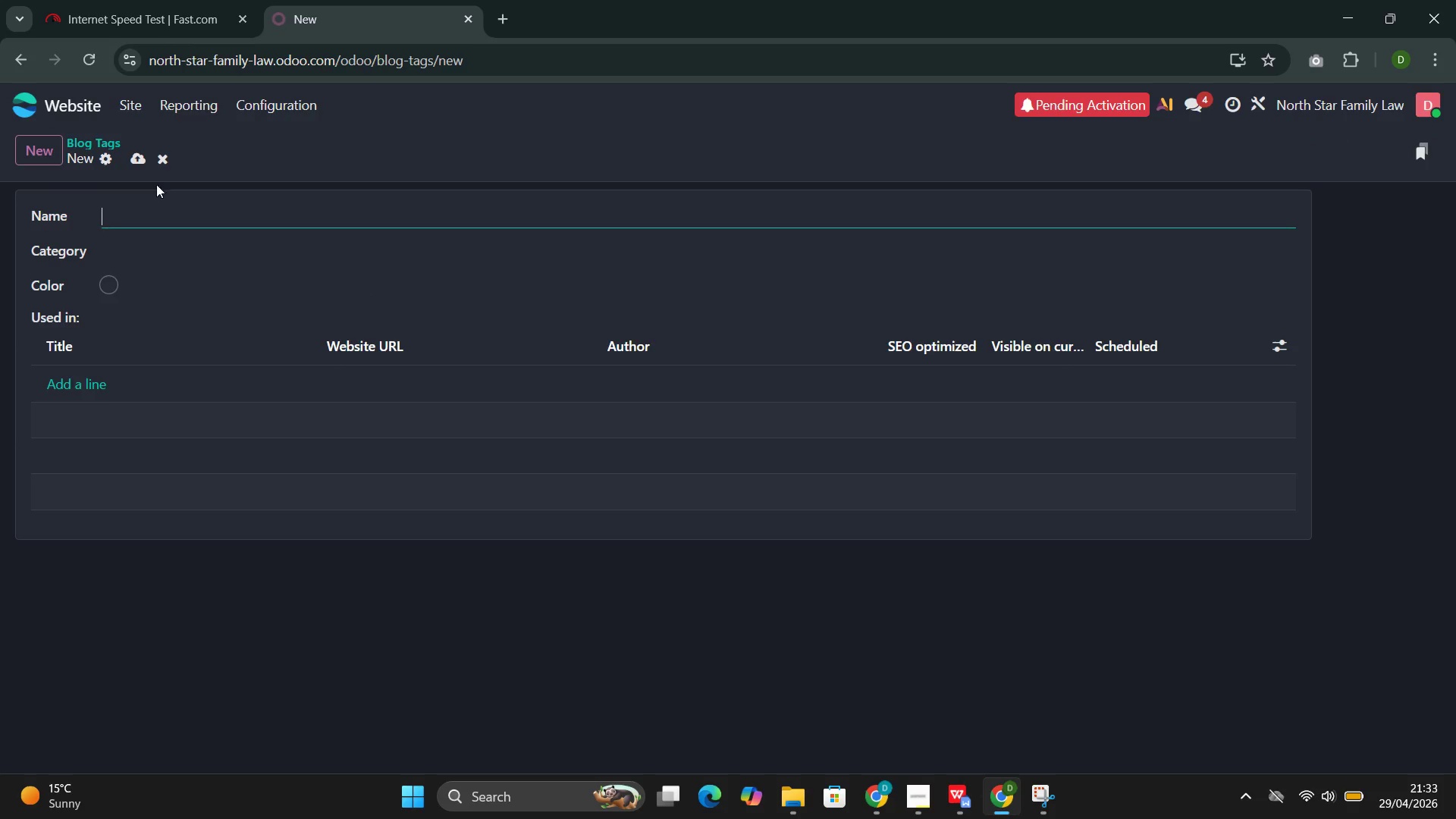 
left_click([149, 210])
 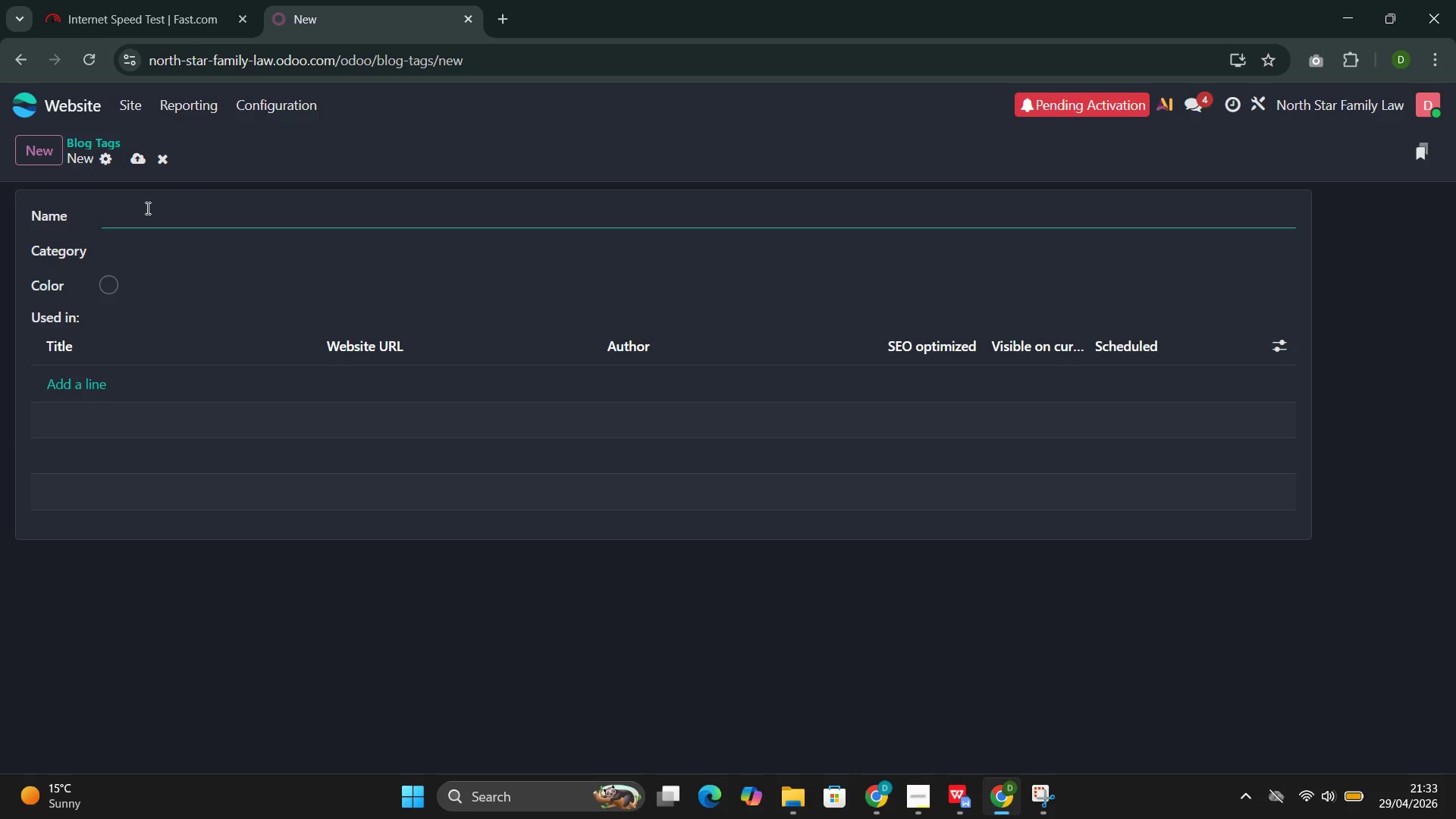 
type(Mediation Awareness)
 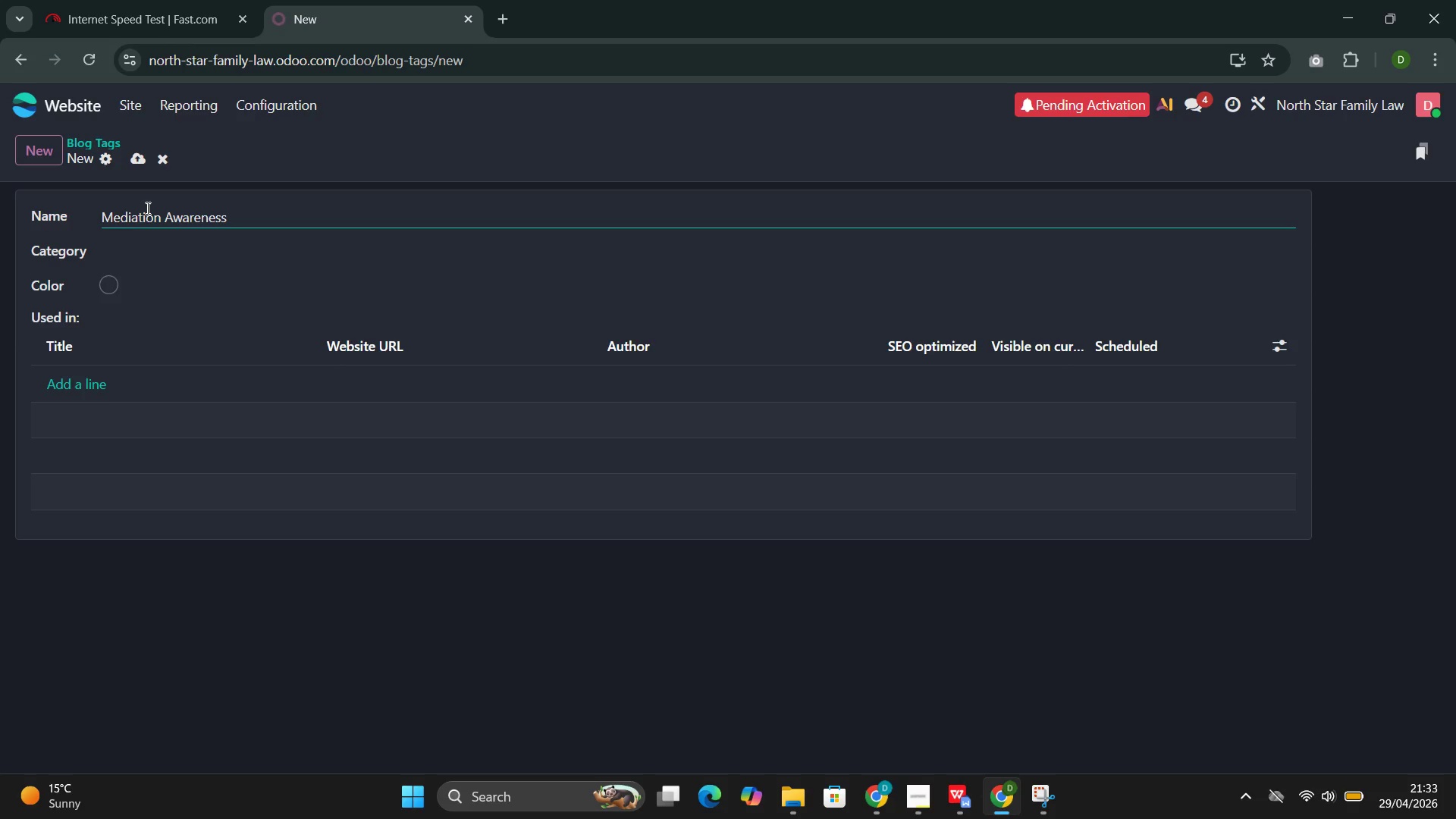 
left_click([369, 285])
 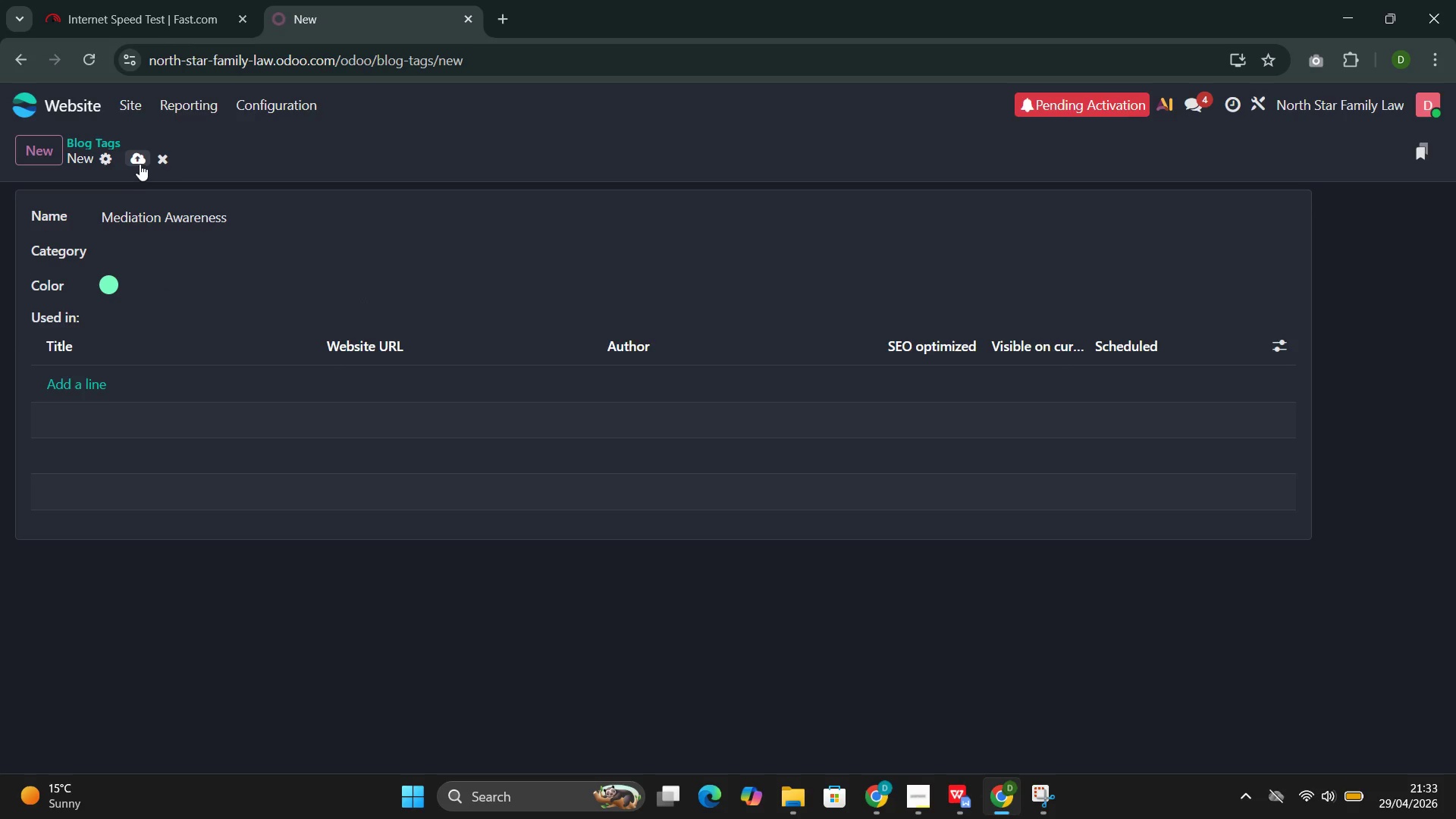 
left_click([142, 162])
 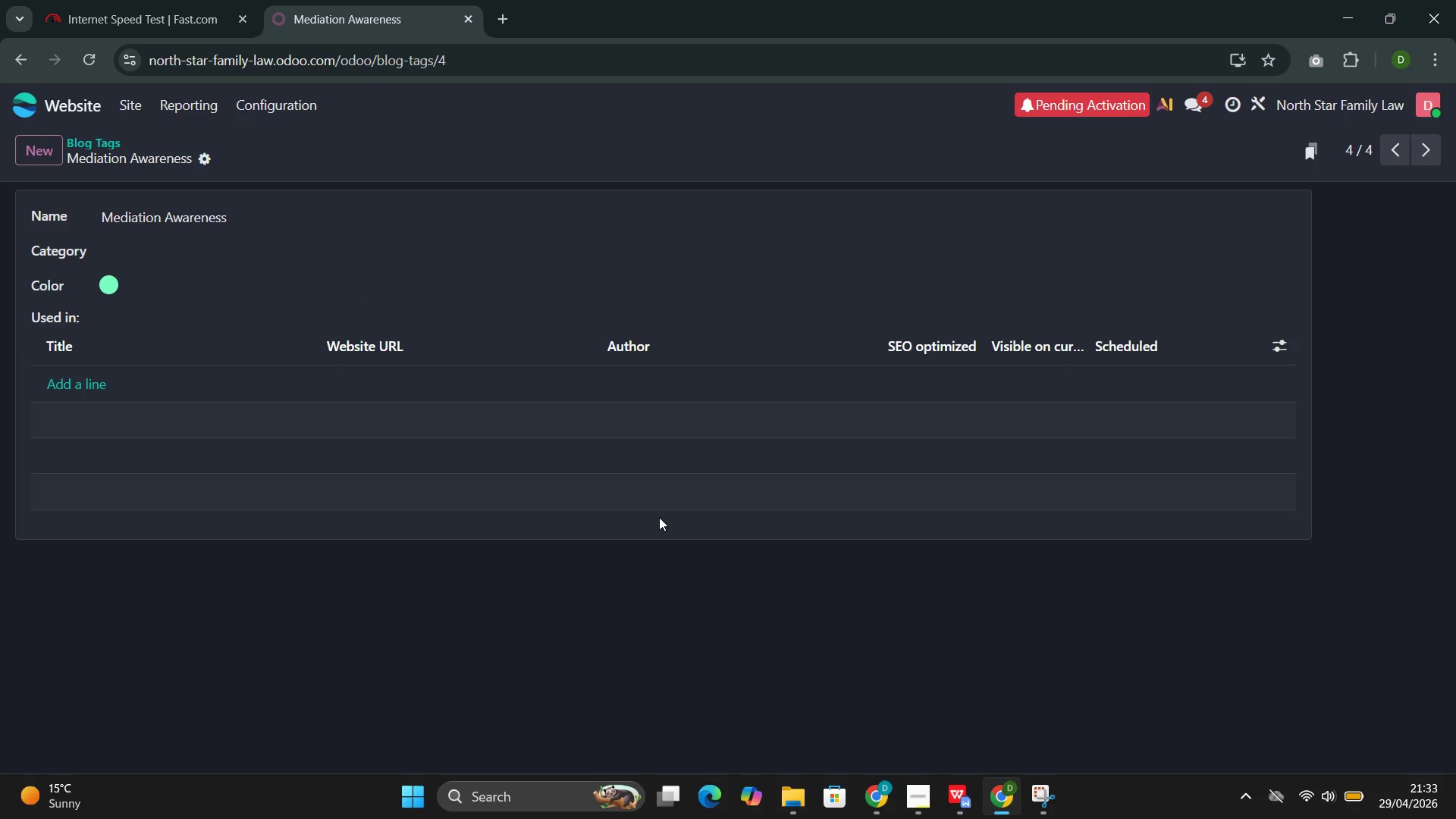 
wait(13.75)
 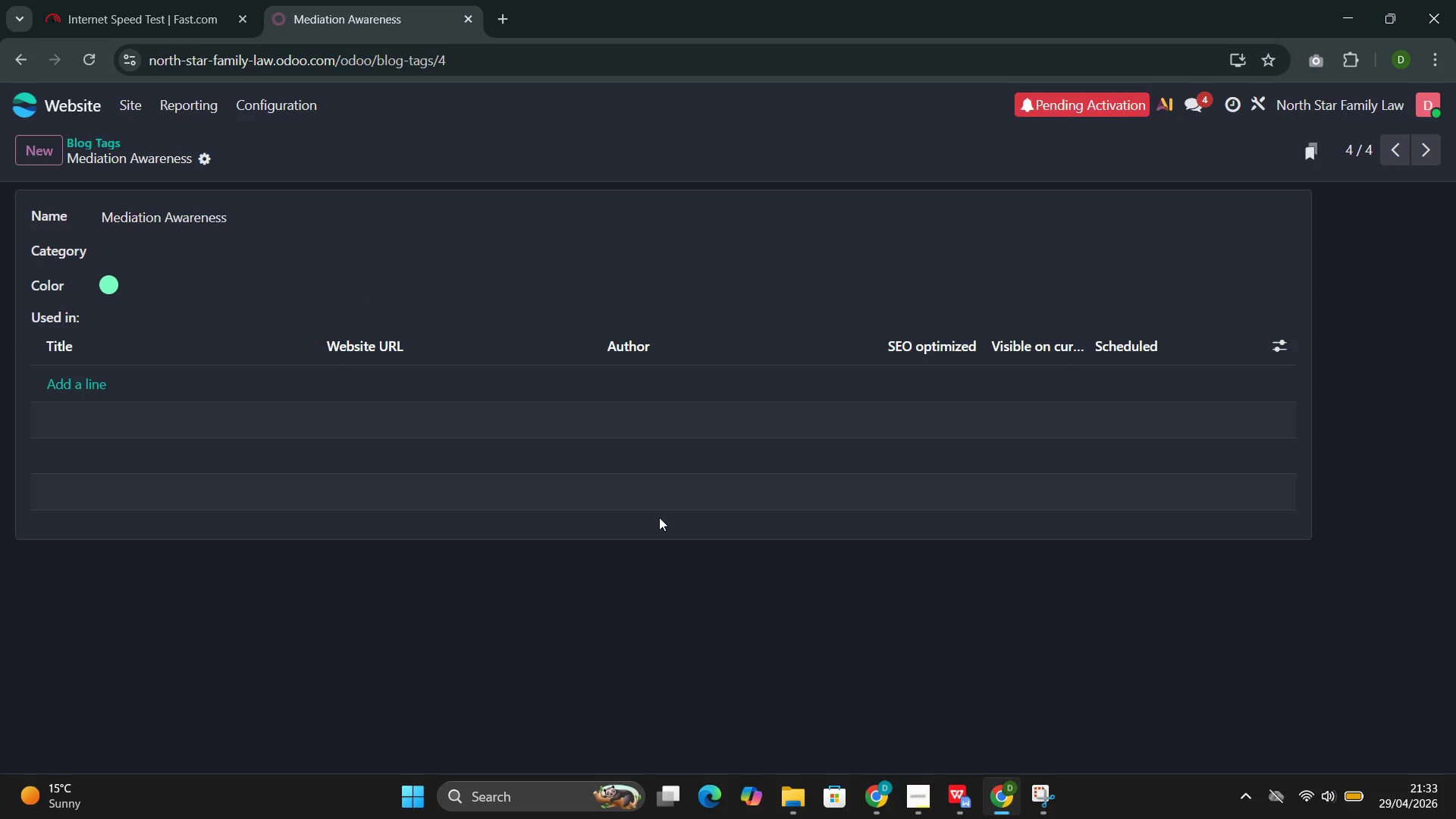 
left_click([140, 105])
 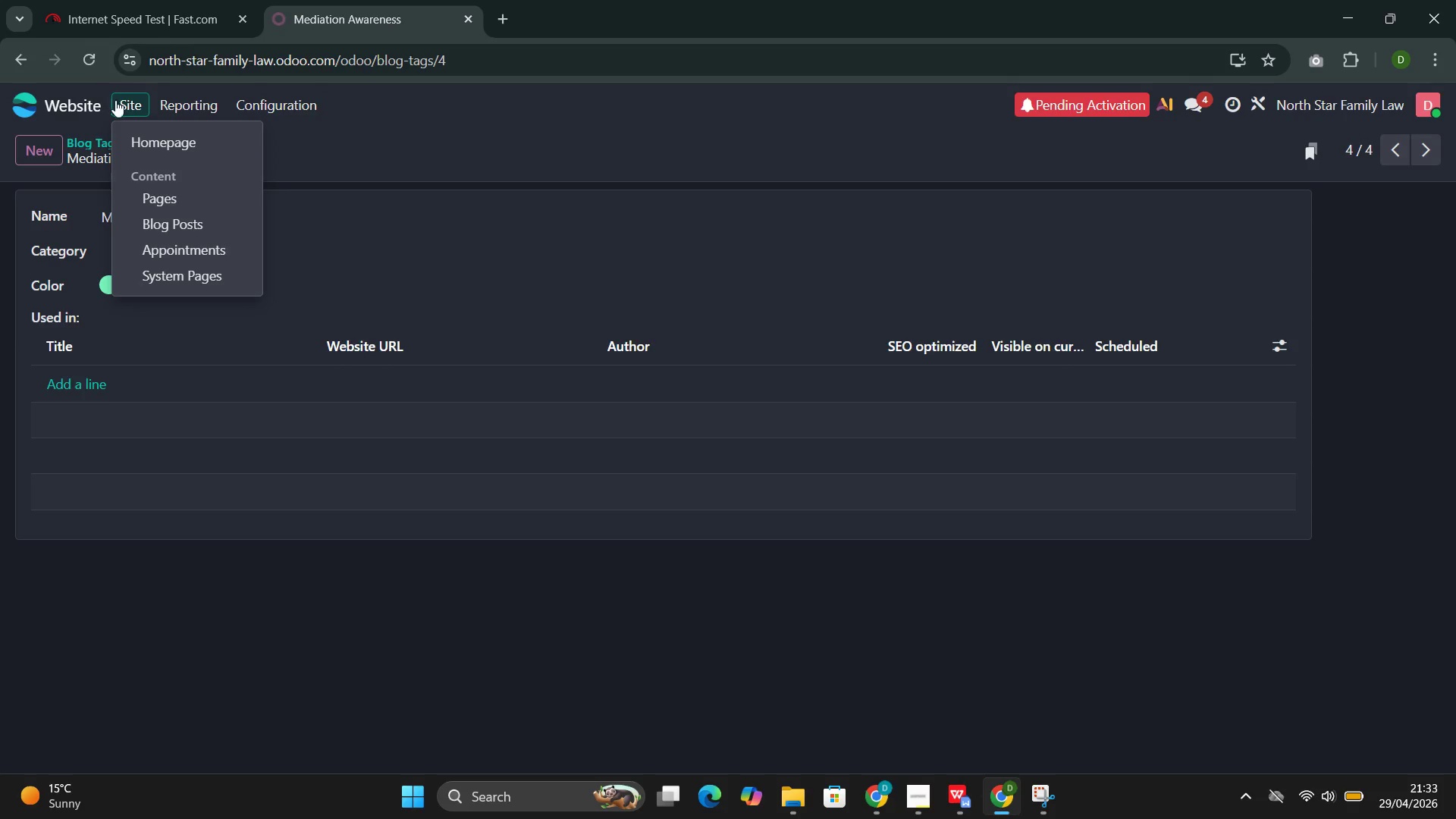 
left_click([141, 133])
 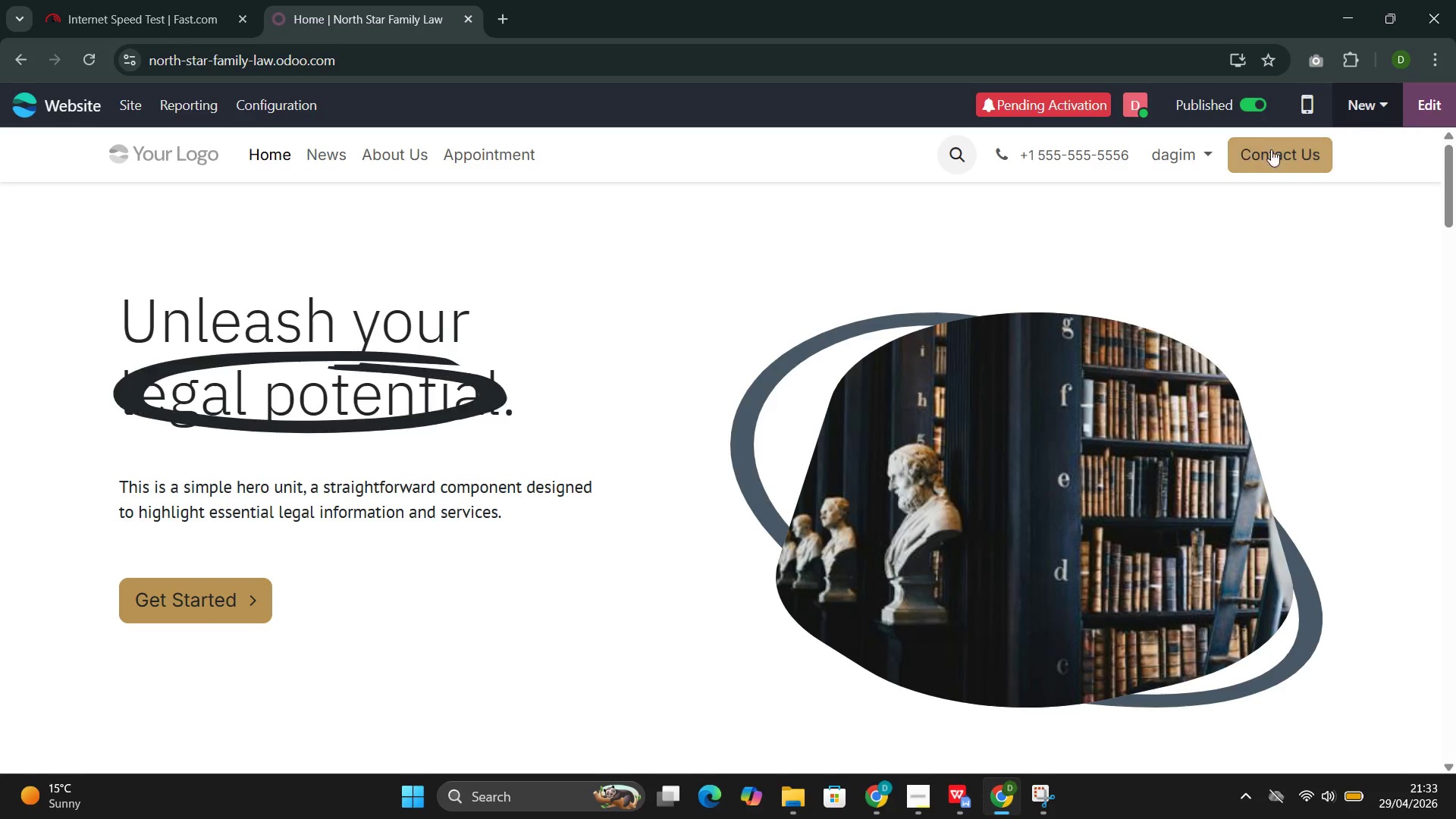 
left_click_drag(start_coordinate=[1367, 108], to_coordinate=[1367, 112])
 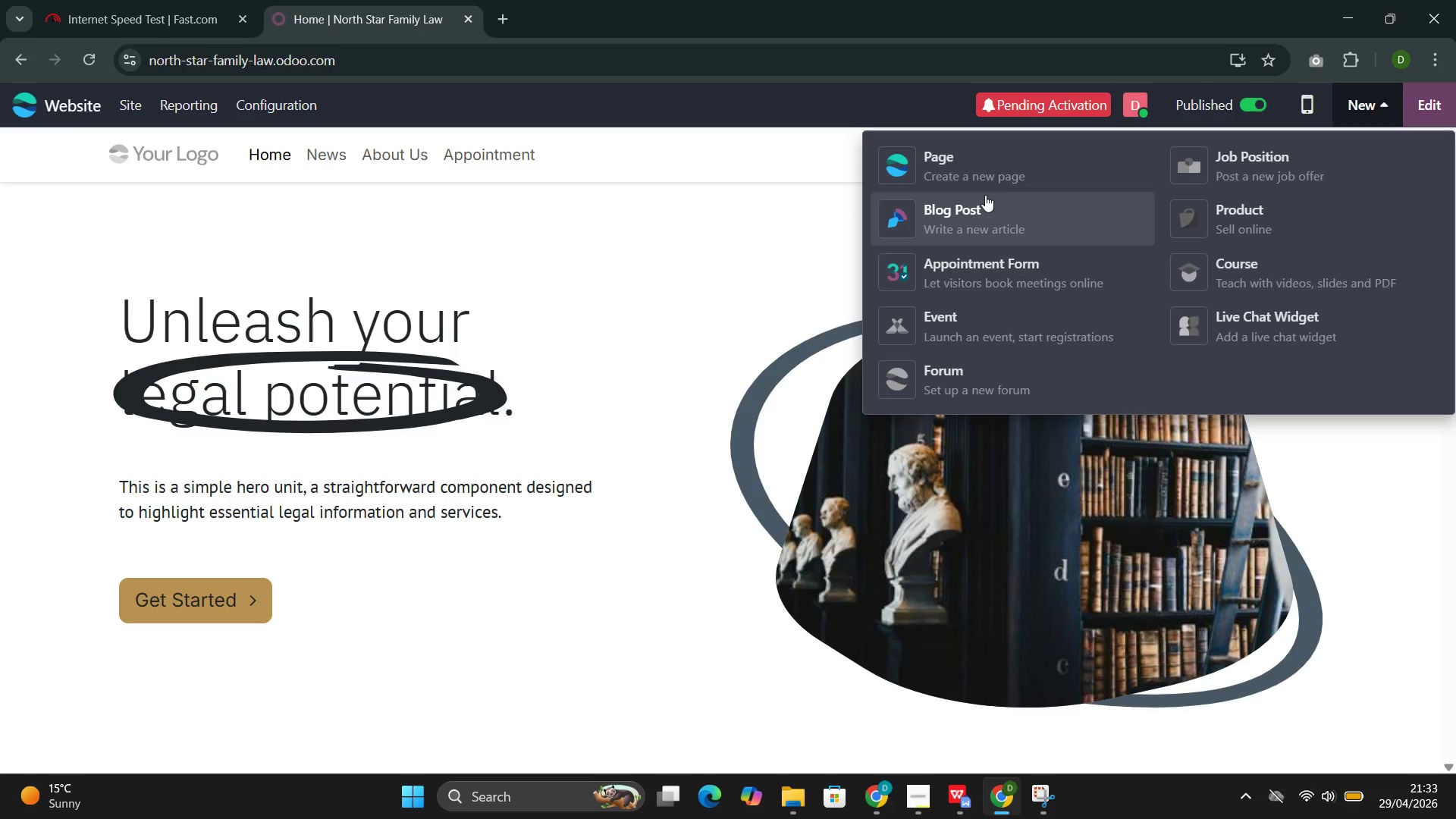 
left_click([978, 221])
 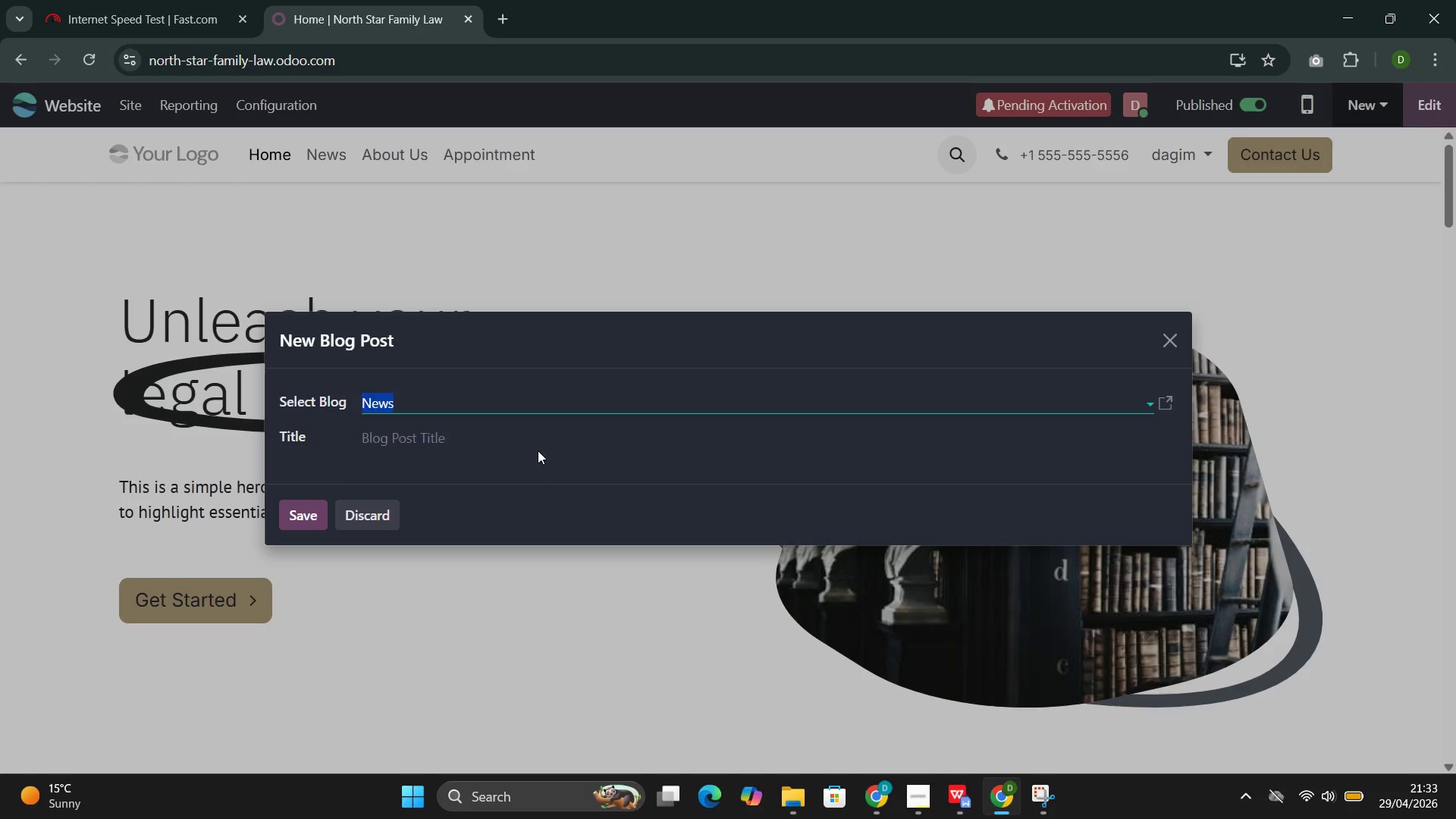 
wait(6.95)
 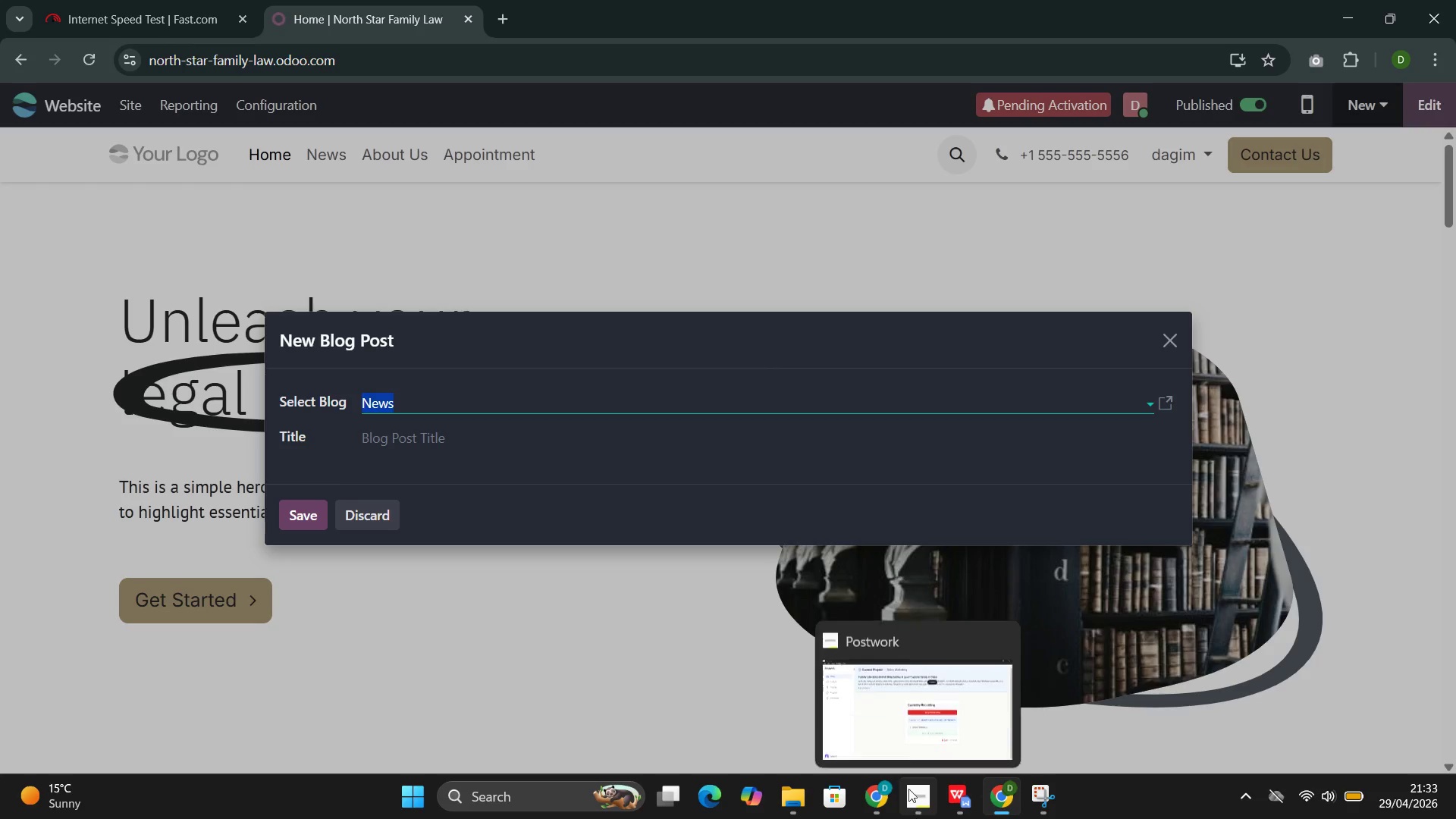 
left_click([538, 439])
 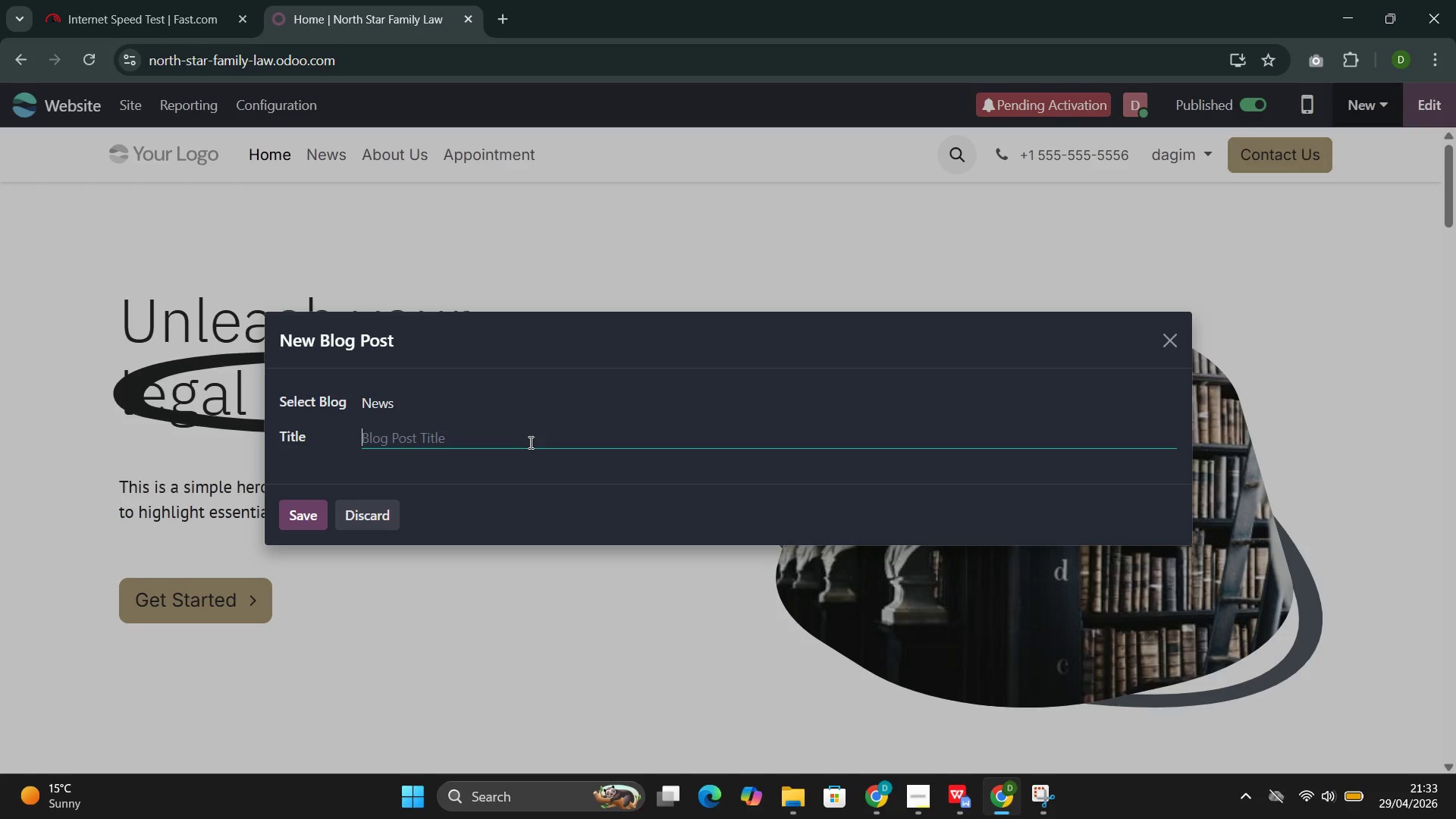 
wait(5.88)
 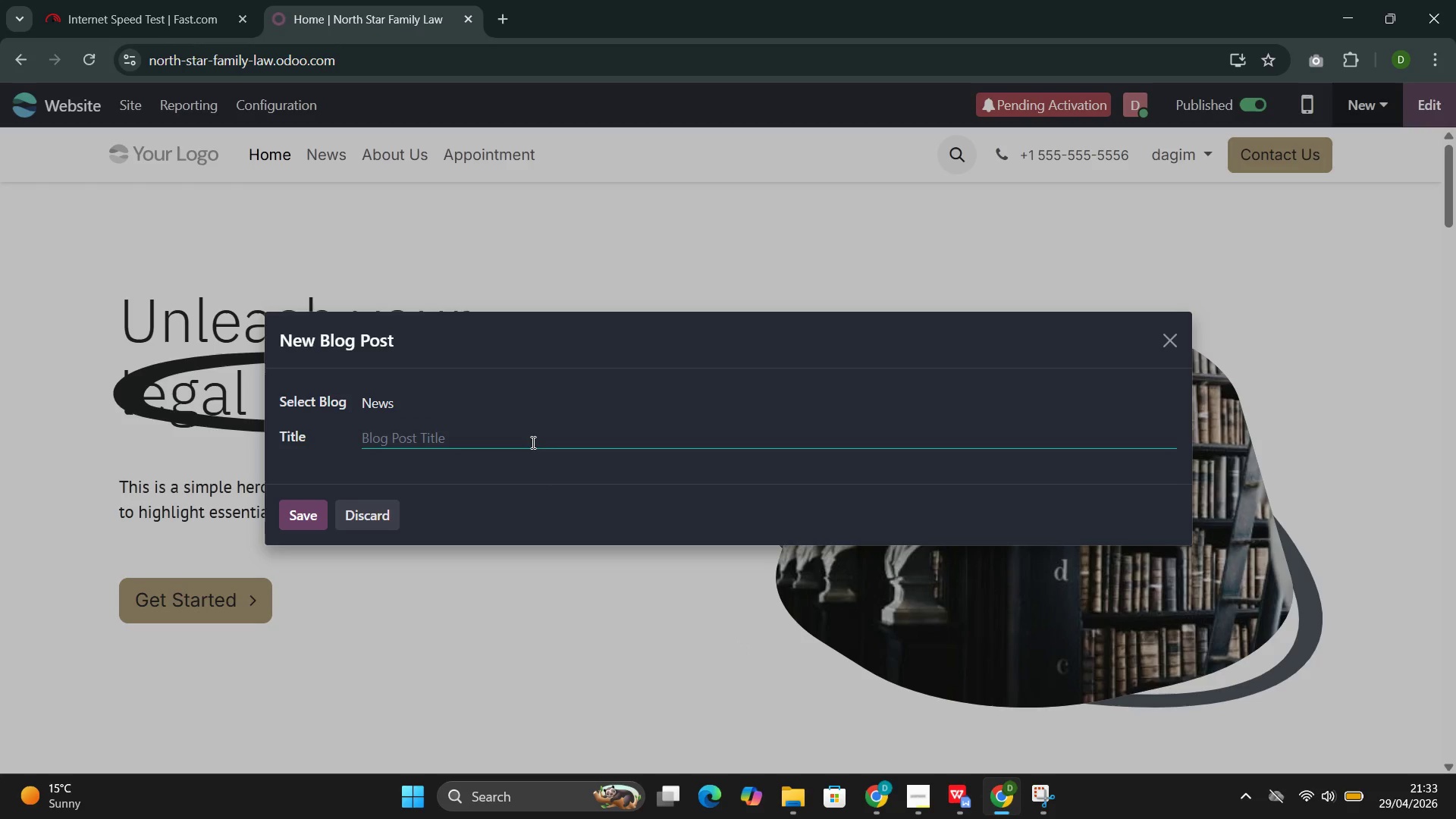 
left_click([419, 400])
 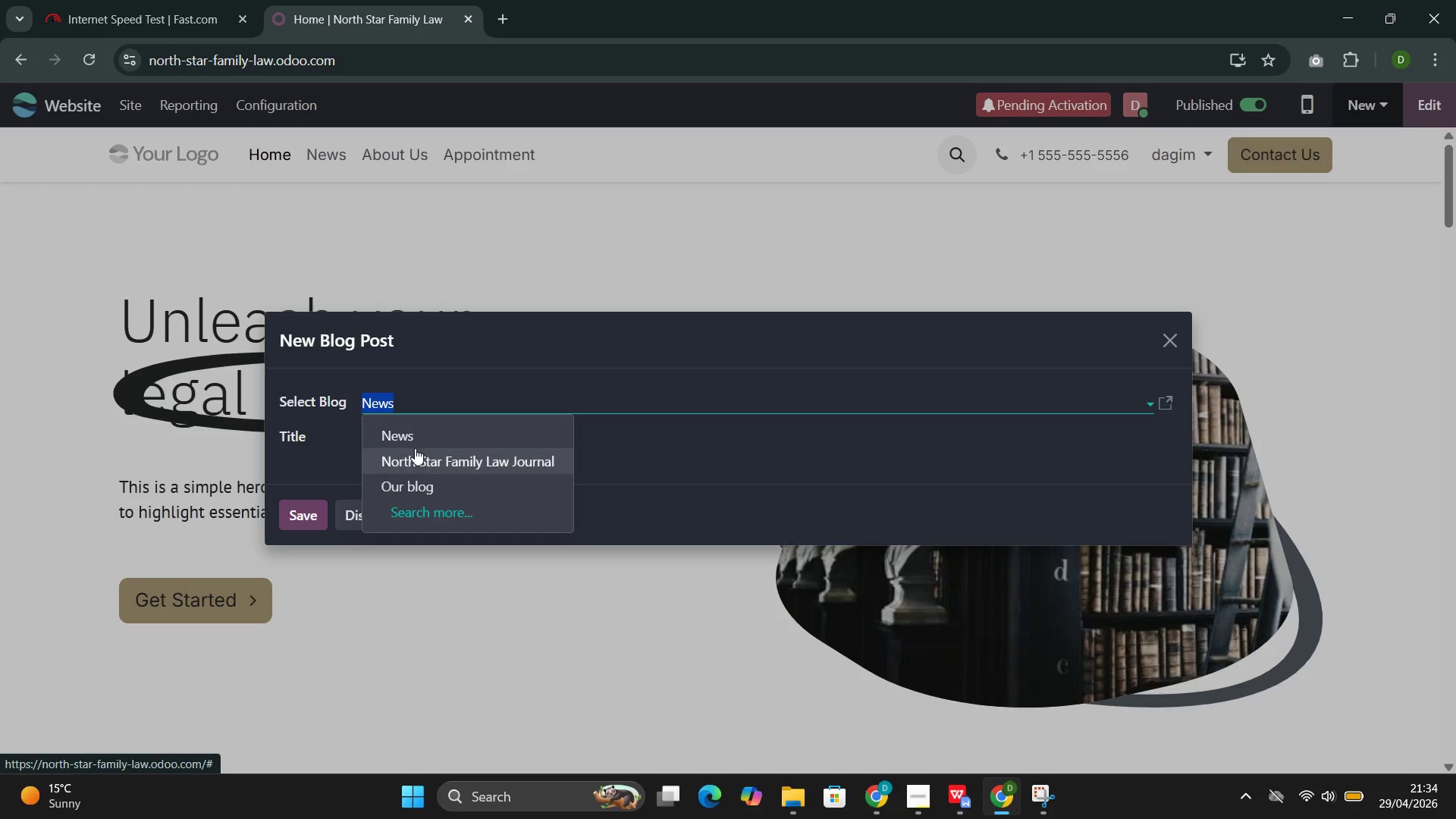 
left_click([415, 457])
 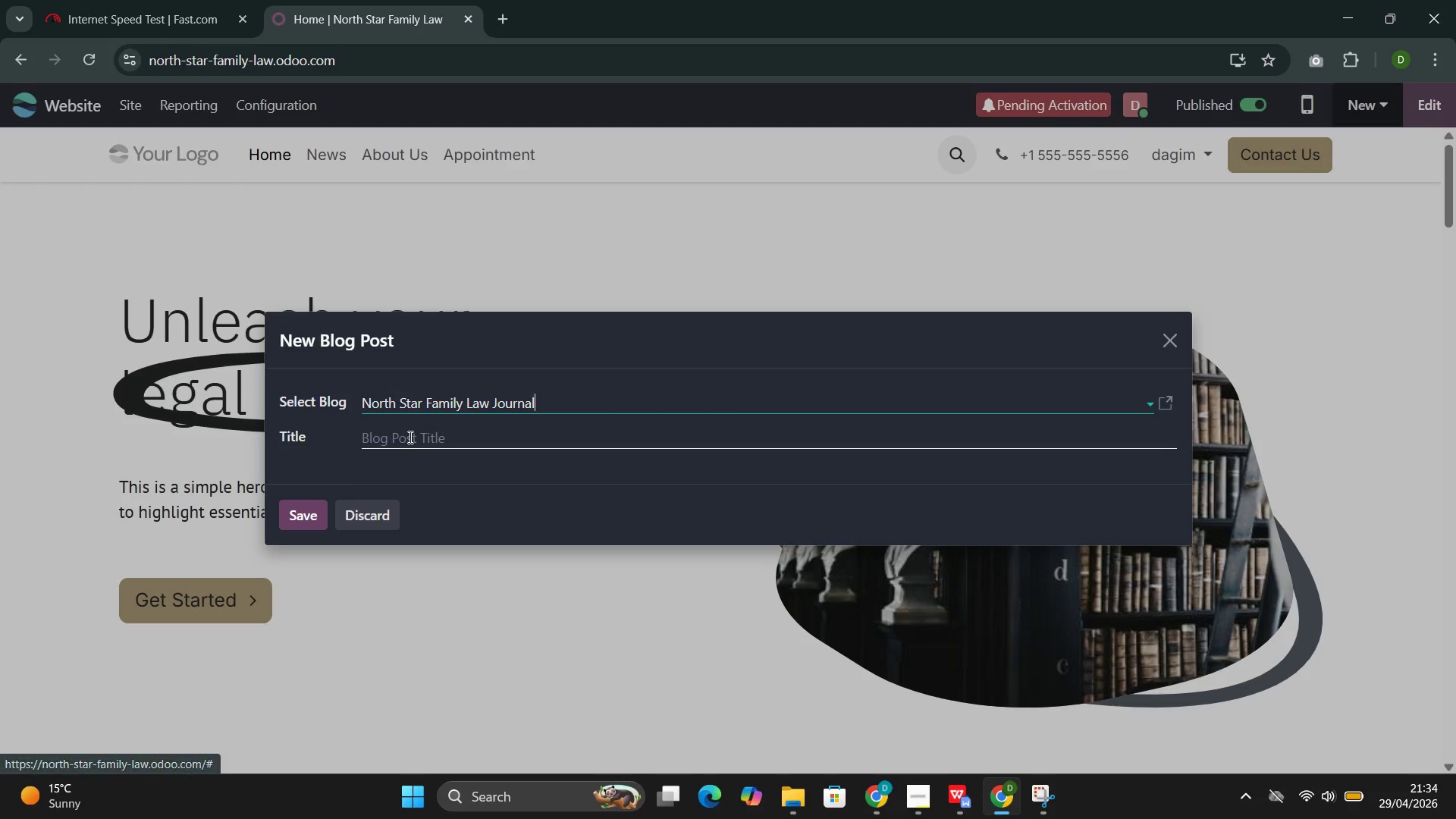 
left_click([407, 437])
 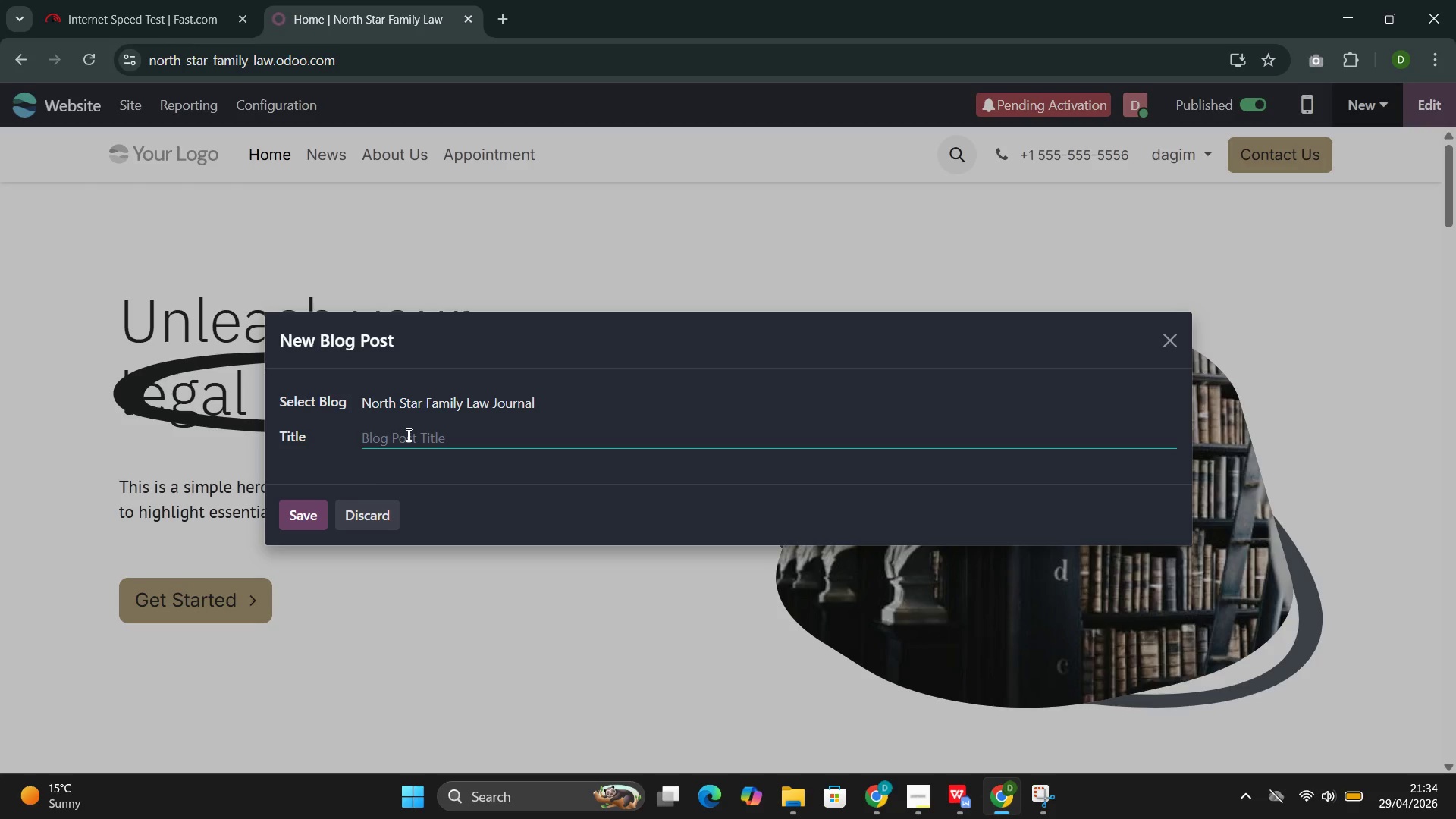 
wait(29.31)
 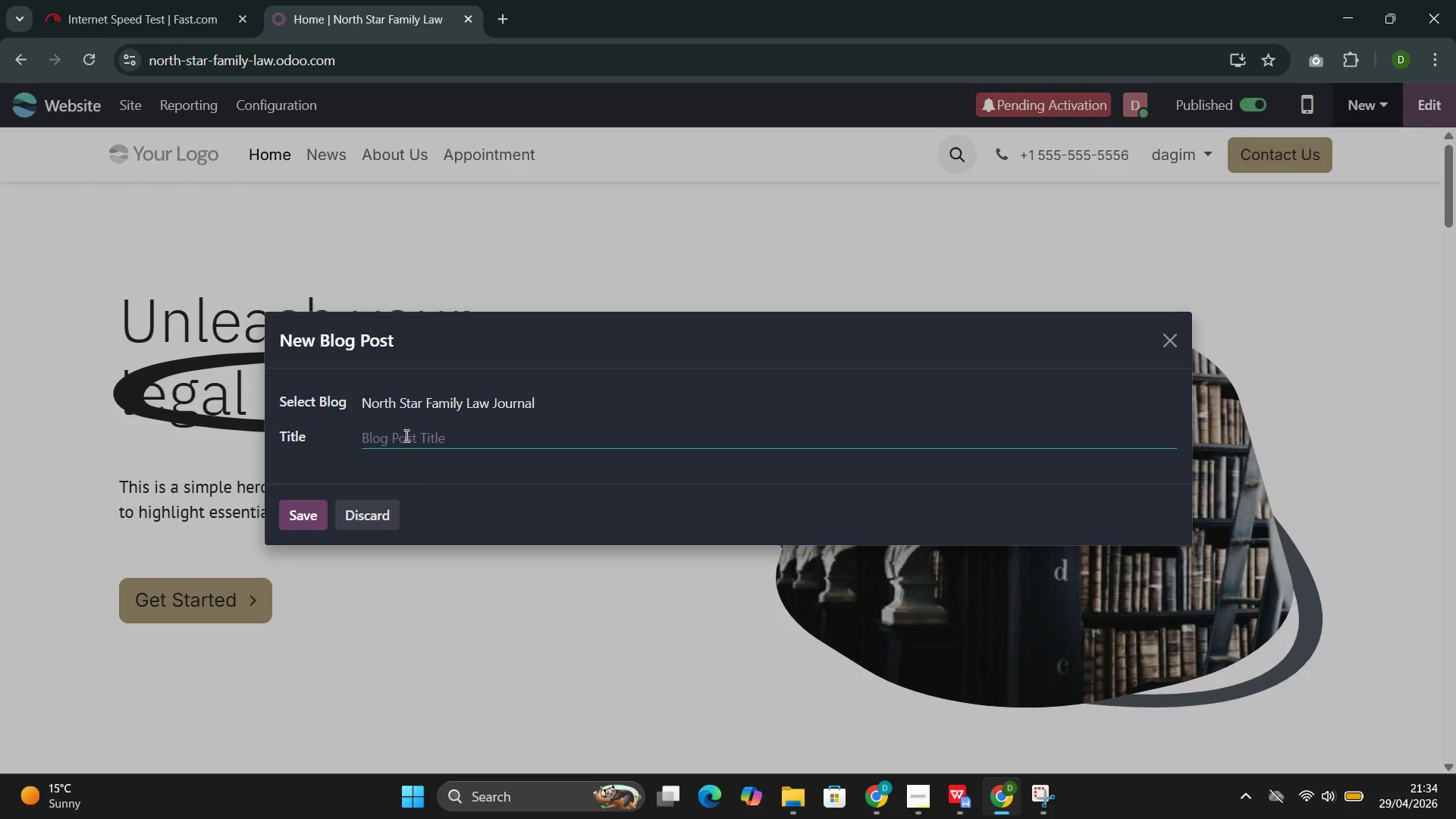 
type(Beb)
key(Backspace)
type(nefits of Mediation )
key(Backspace)
type(: A Smarter Path Through Famili)
key(Backspace)
type(y Disputes)
 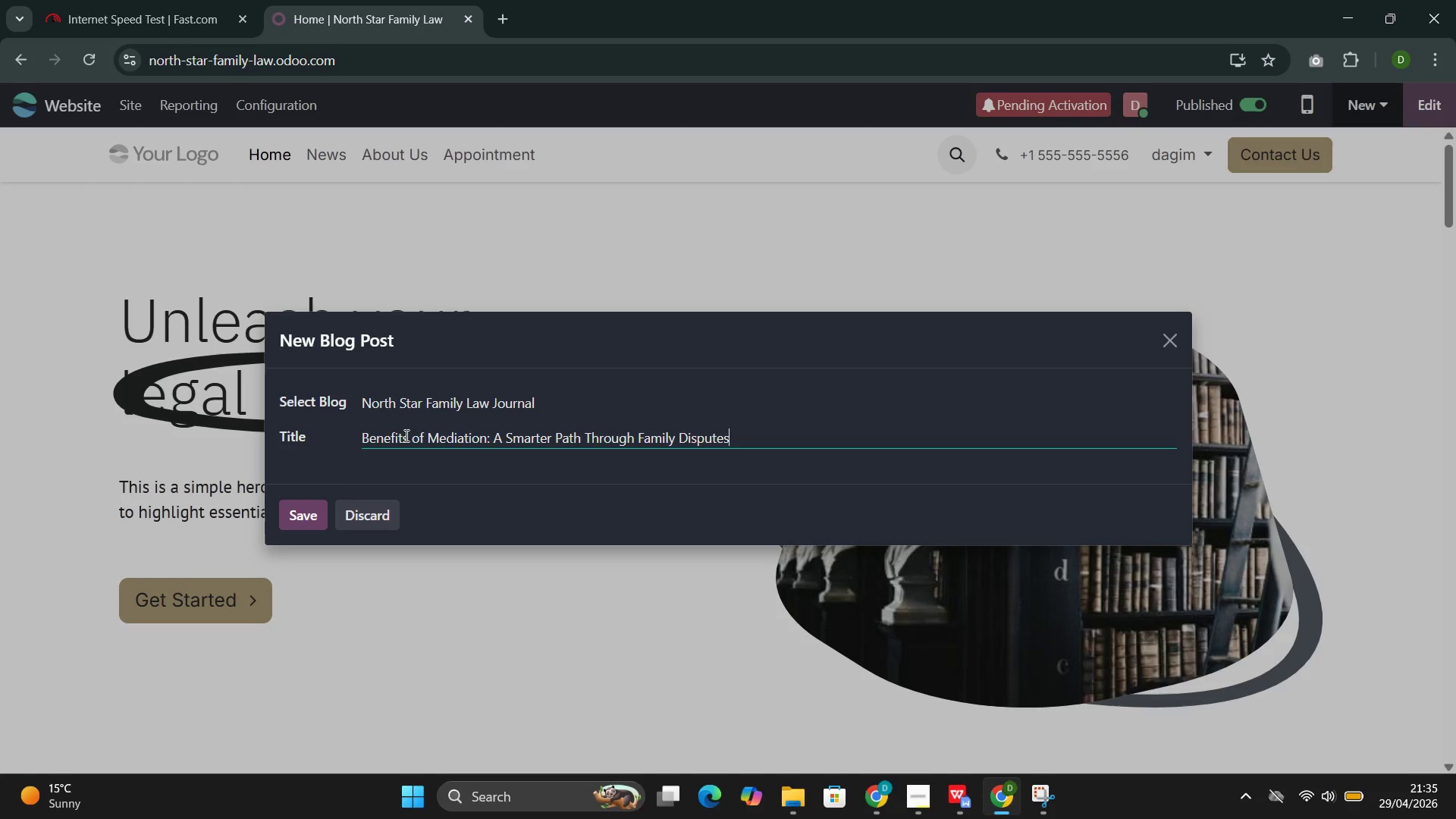 
left_click([303, 517])
 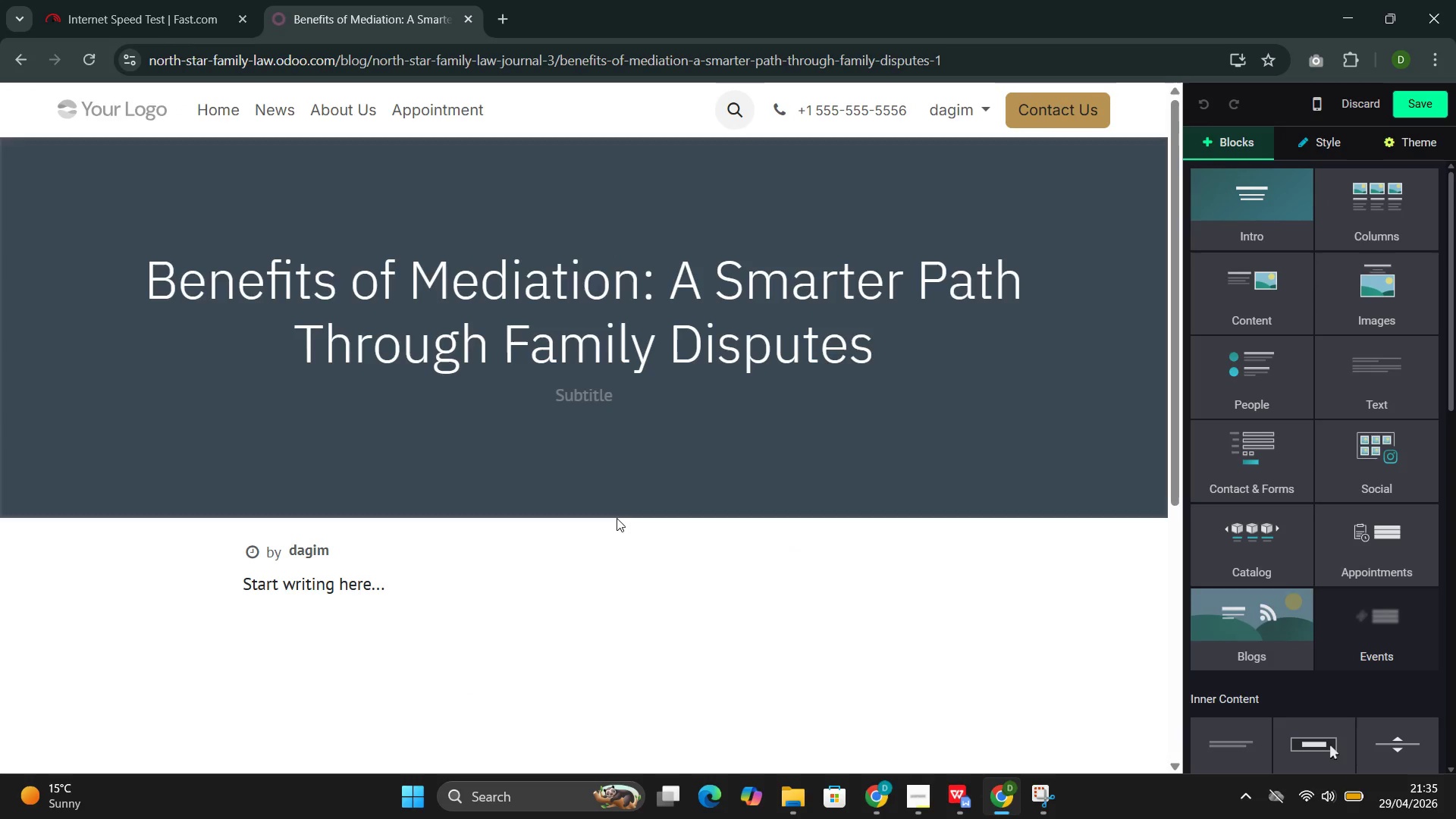 
wait(7.2)
 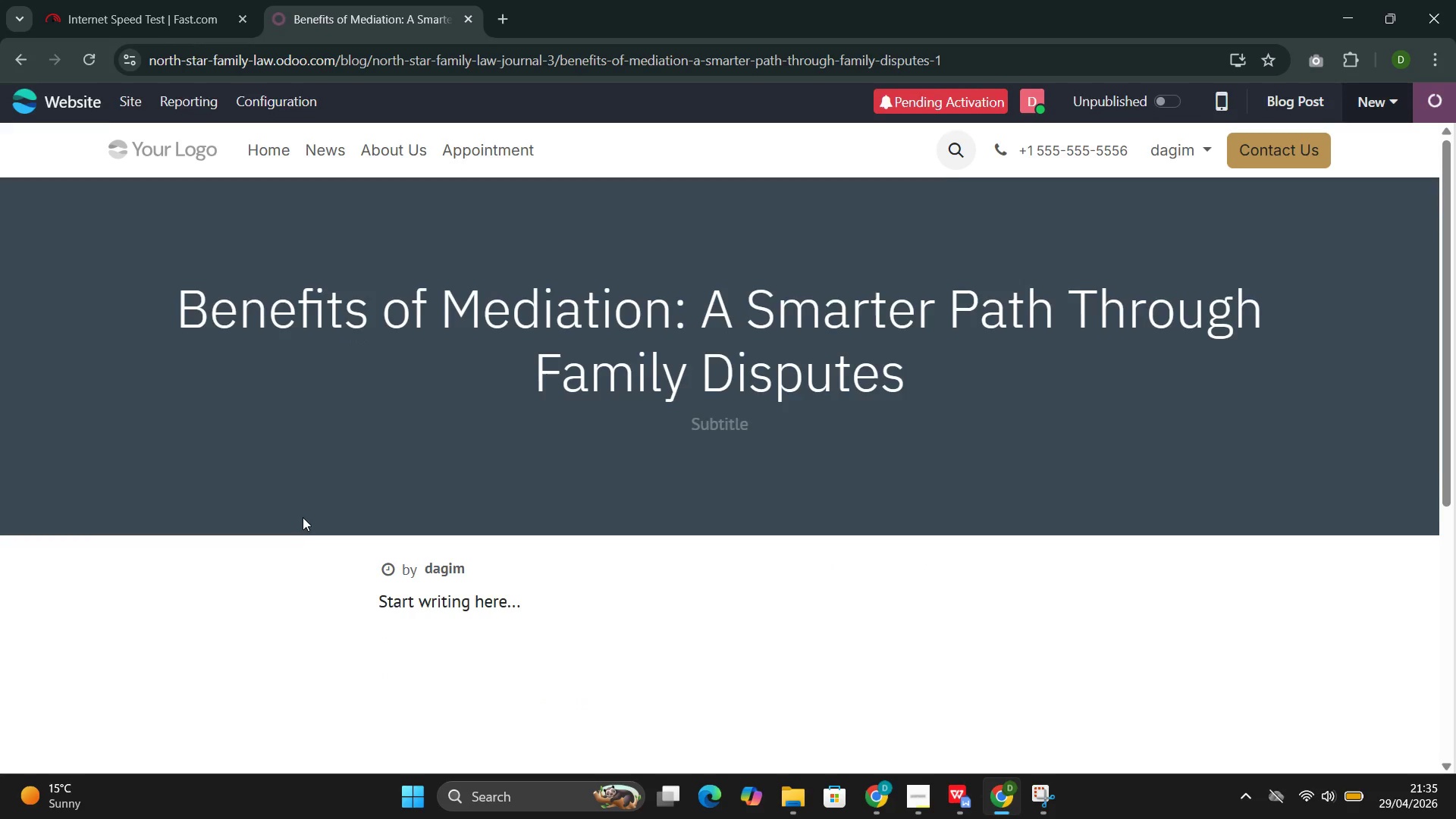 
left_click([1246, 296])
 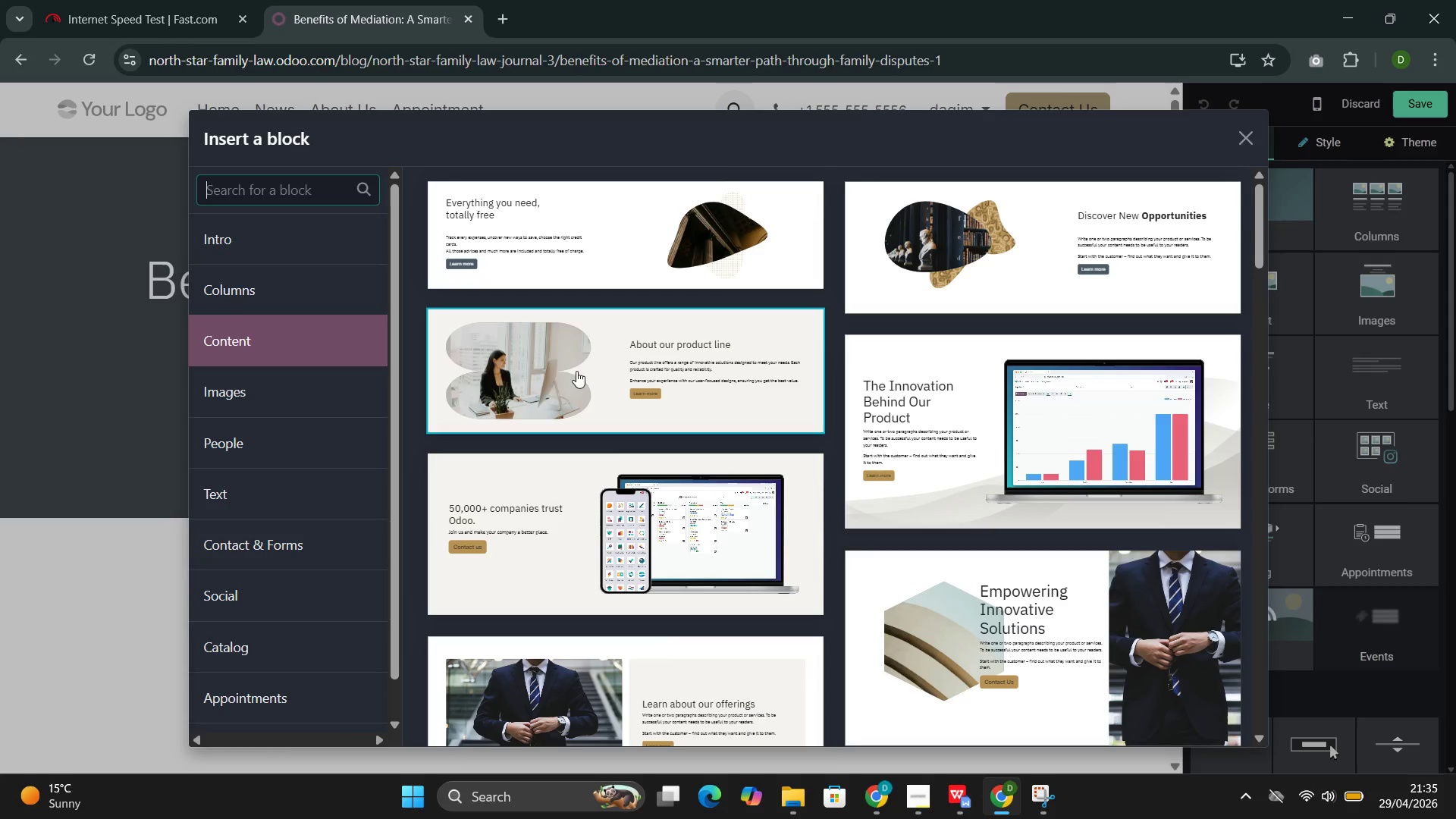 
left_click([629, 372])
 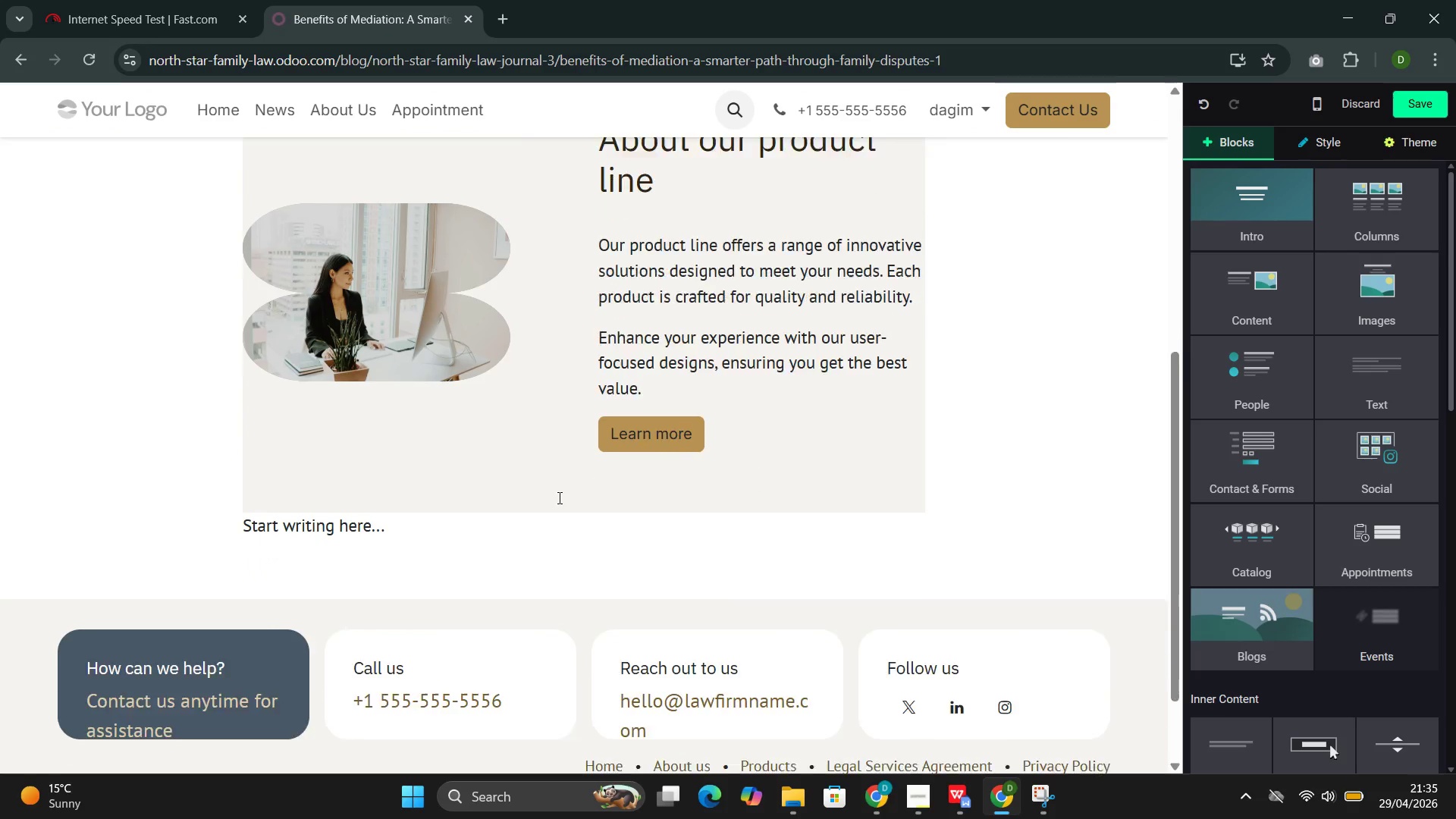 
left_click_drag(start_coordinate=[388, 528], to_coordinate=[259, 530])
 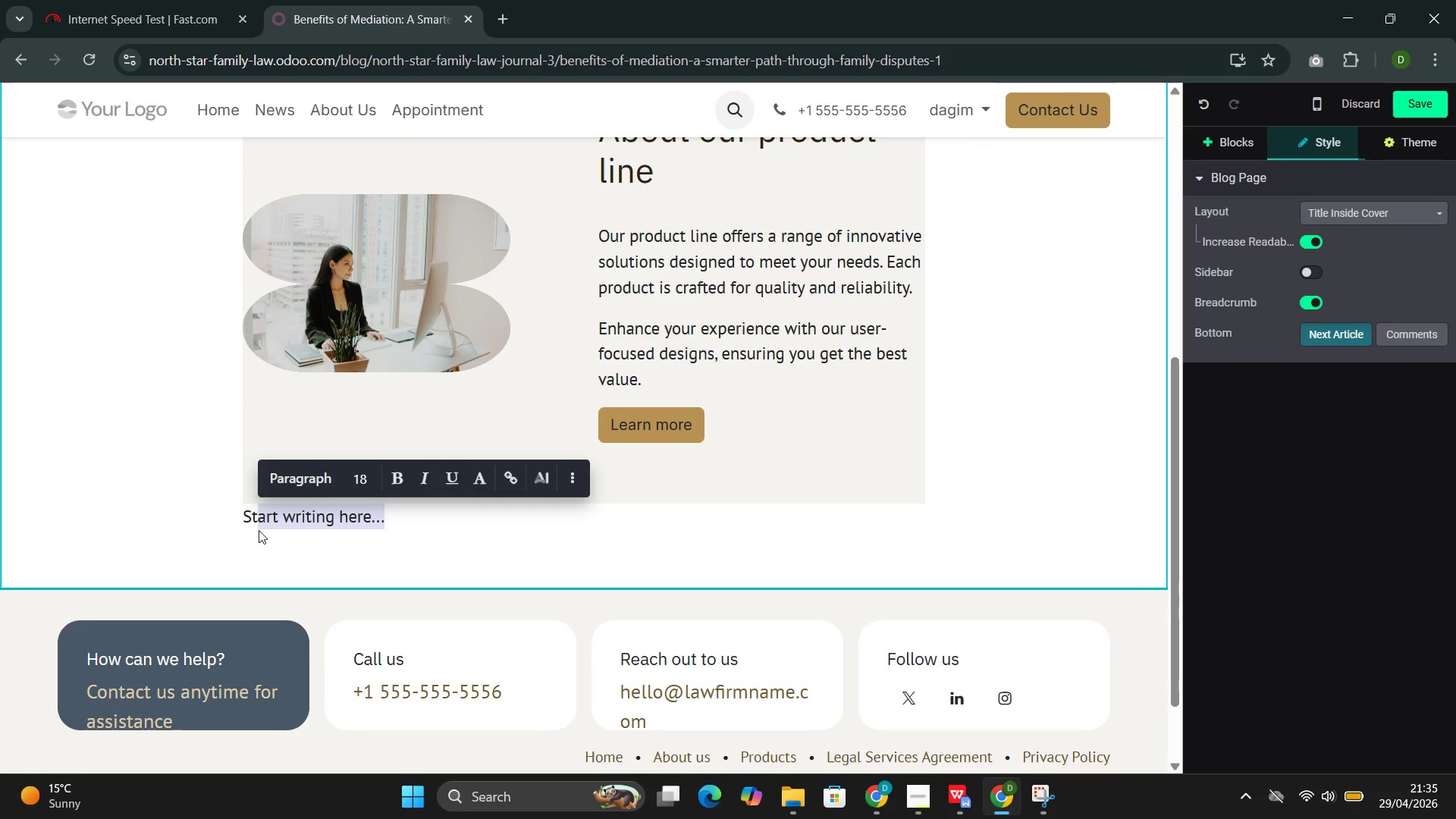 
key(Backspace)
 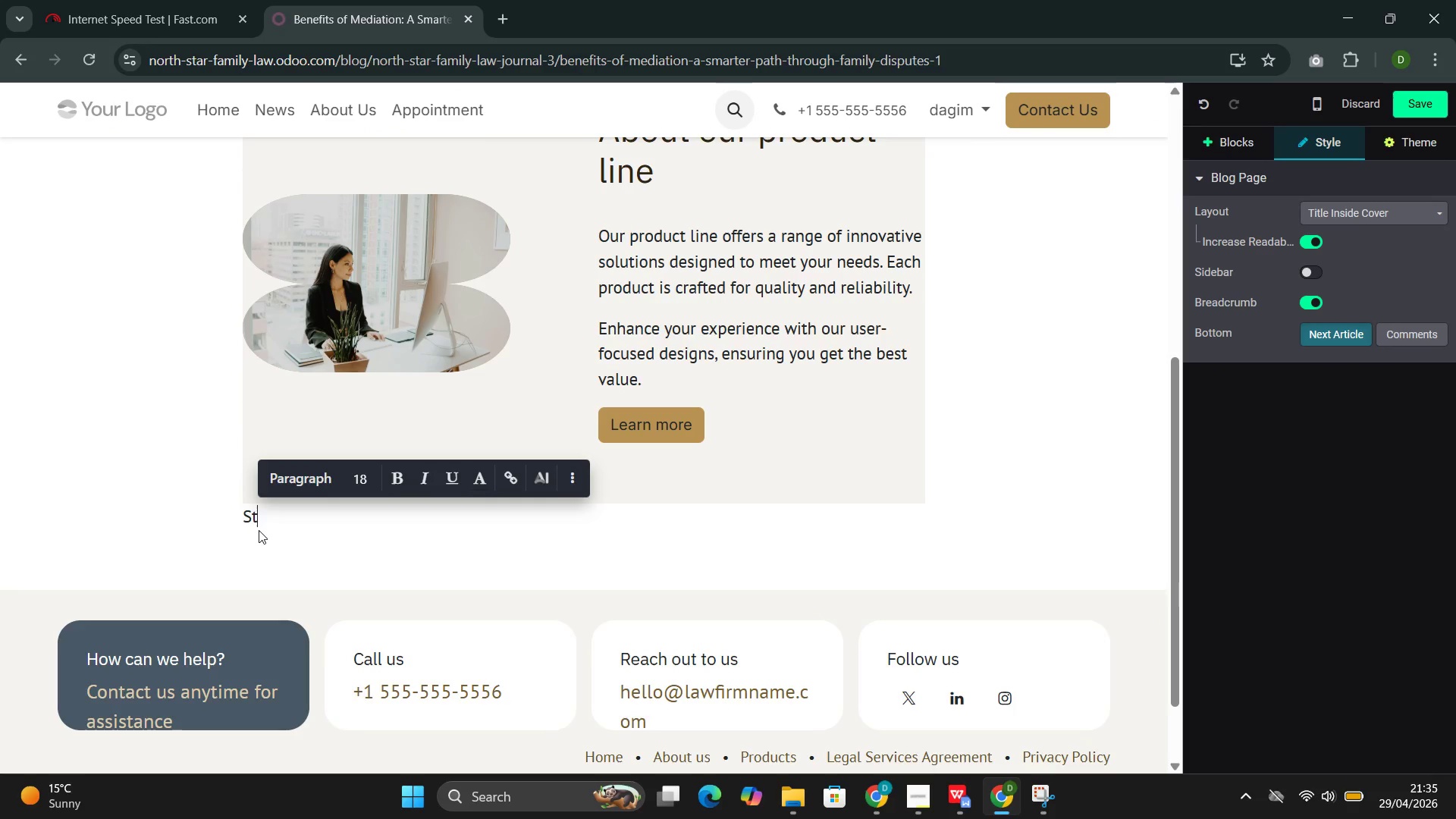 
key(Backspace)
 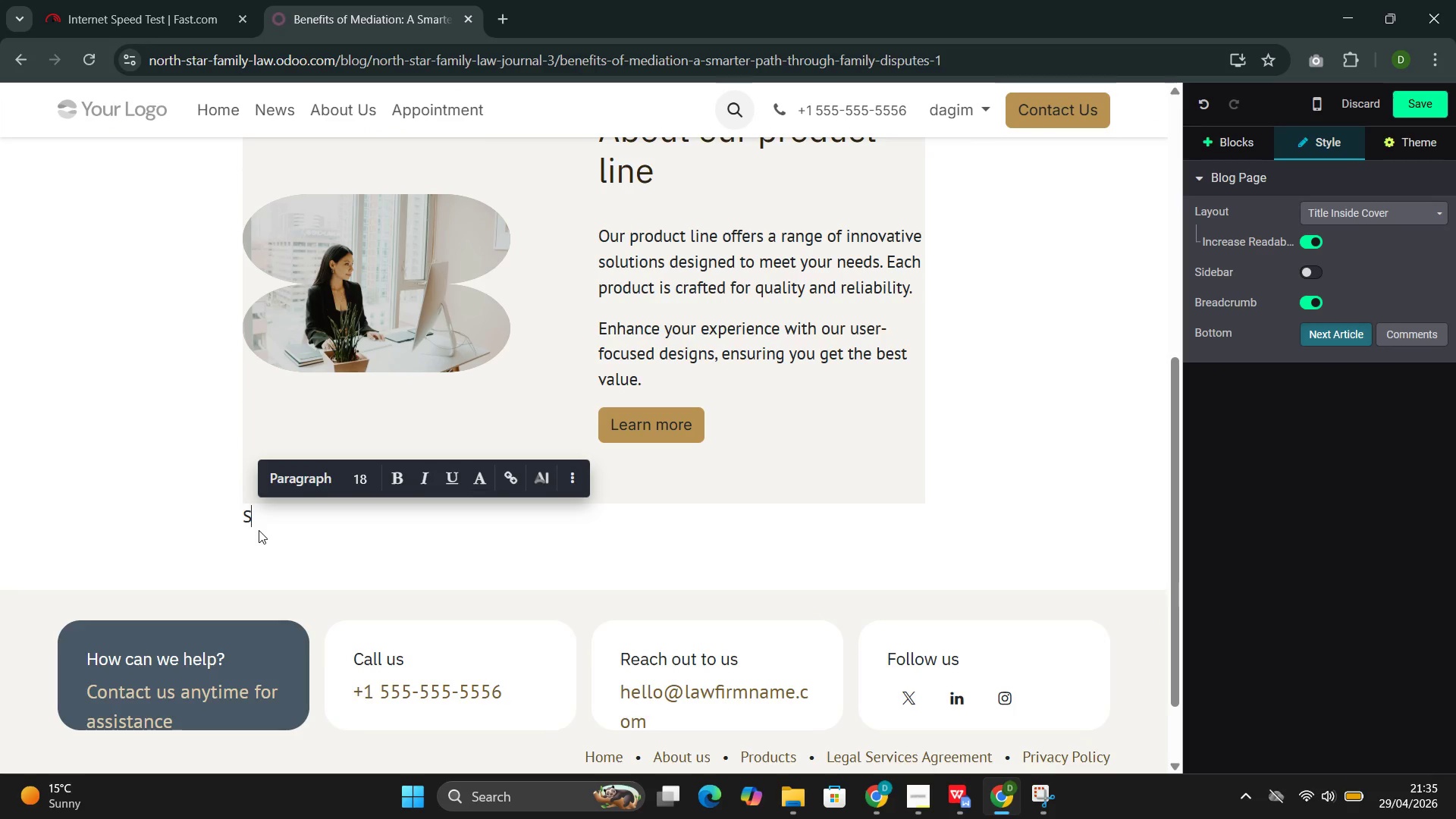 
key(Backspace)
 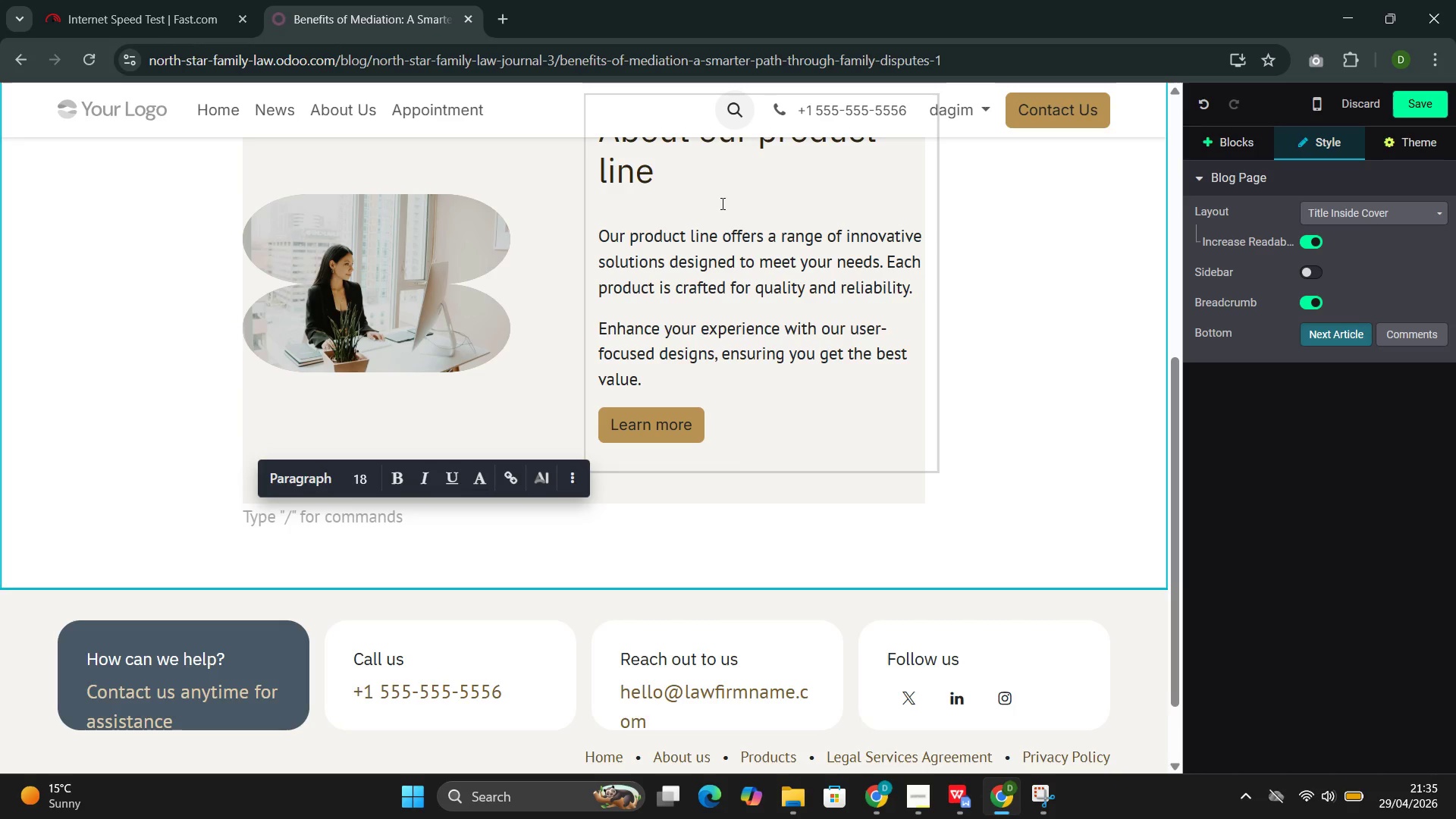 
wait(13.2)
 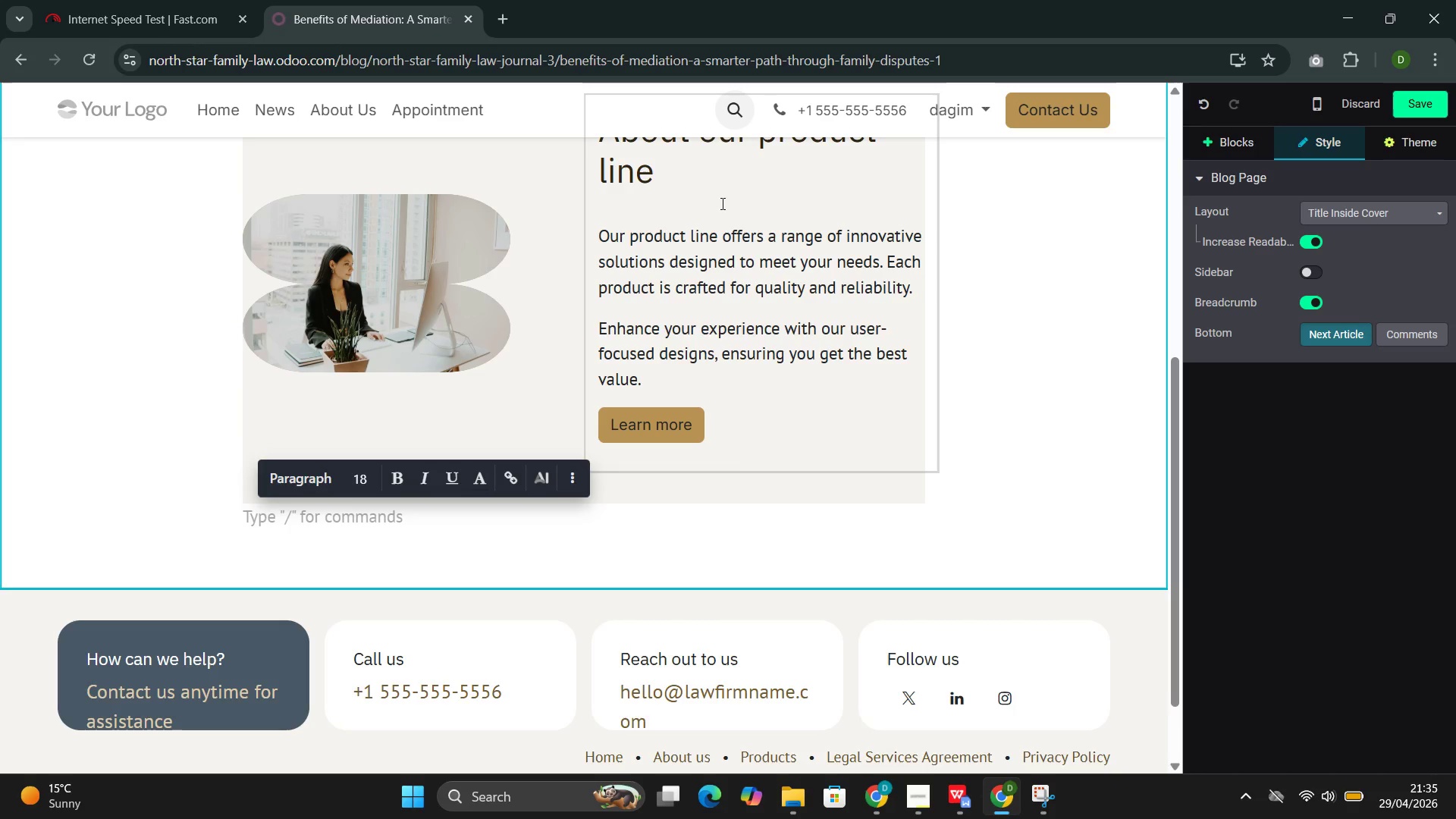 
left_click_drag(start_coordinate=[665, 281], to_coordinate=[613, 230])
 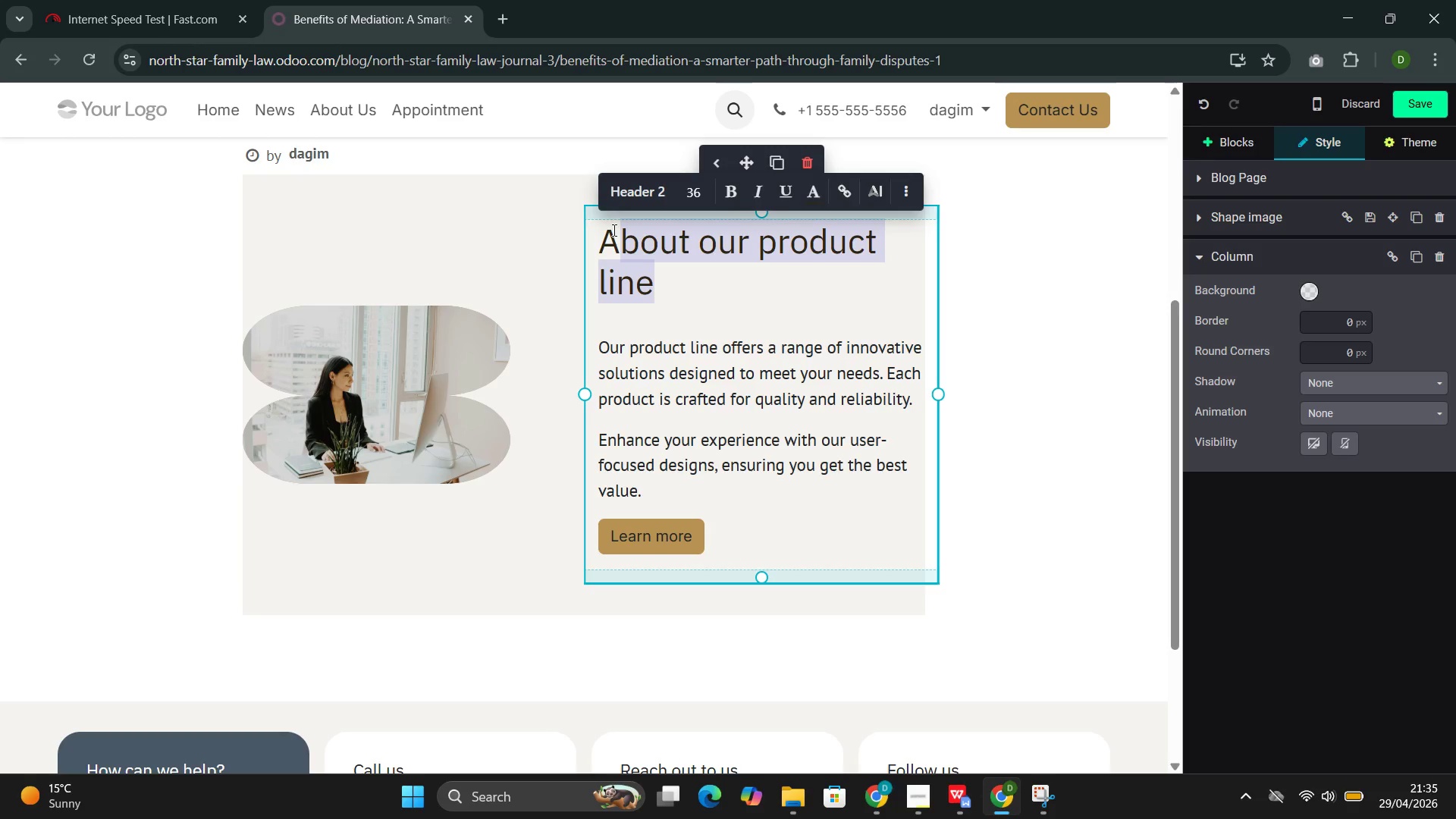 
key(Backspace)
key(Backspace)
type(BE)
key(Backspace)
type(enefite)
 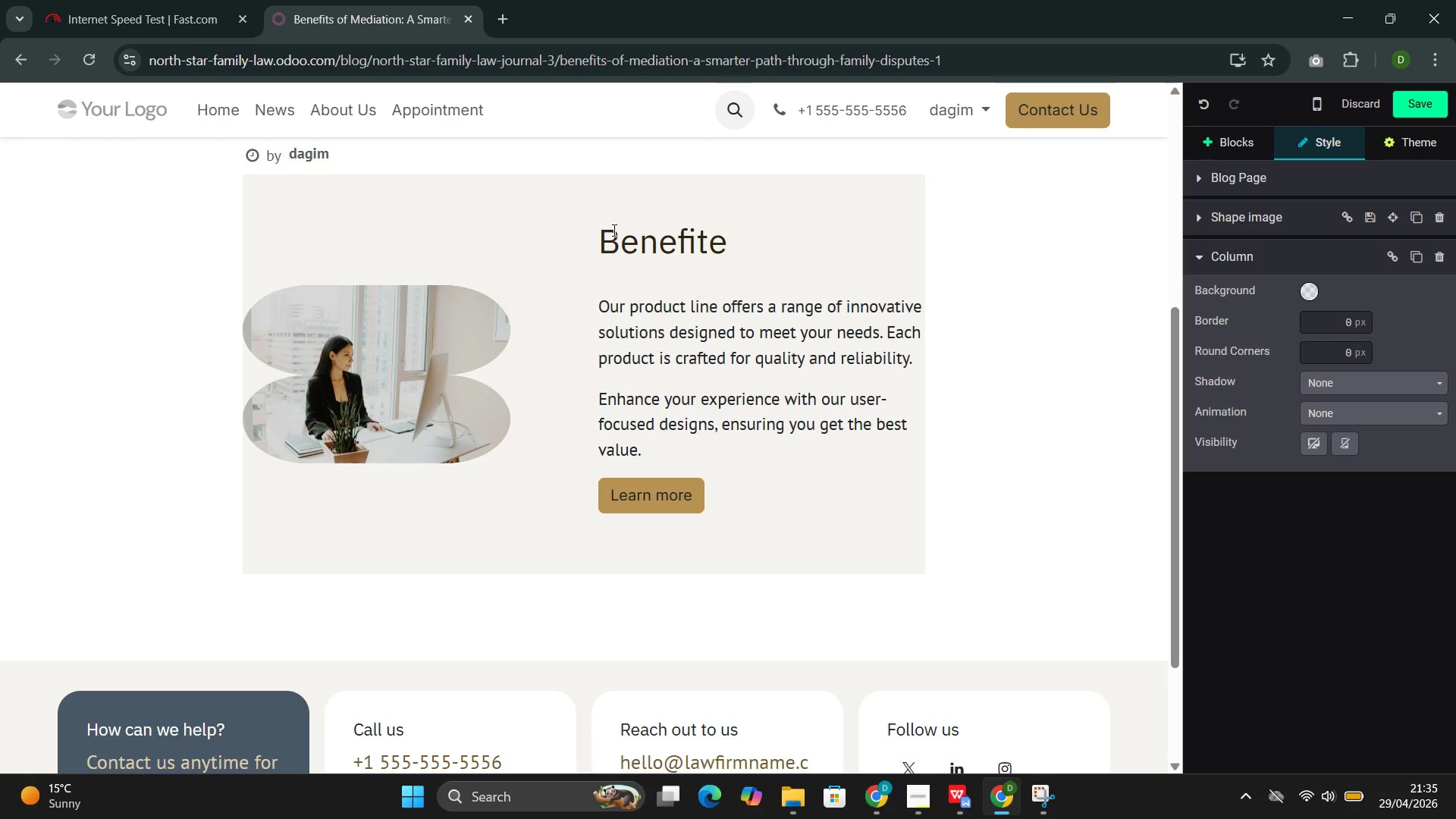 
key(Backspace)
type(s of Mediation)
 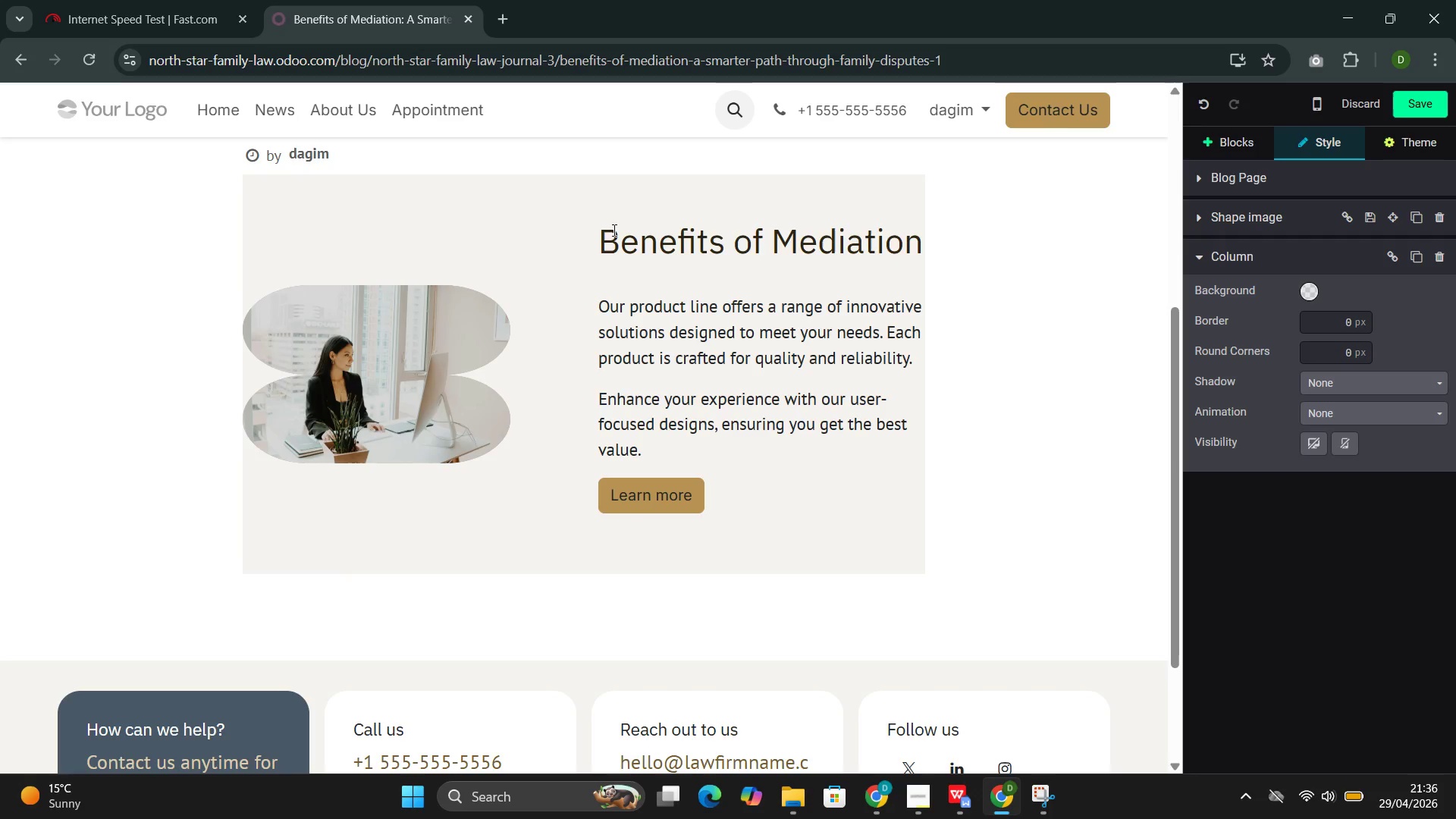 
left_click_drag(start_coordinate=[698, 498], to_coordinate=[610, 307])
 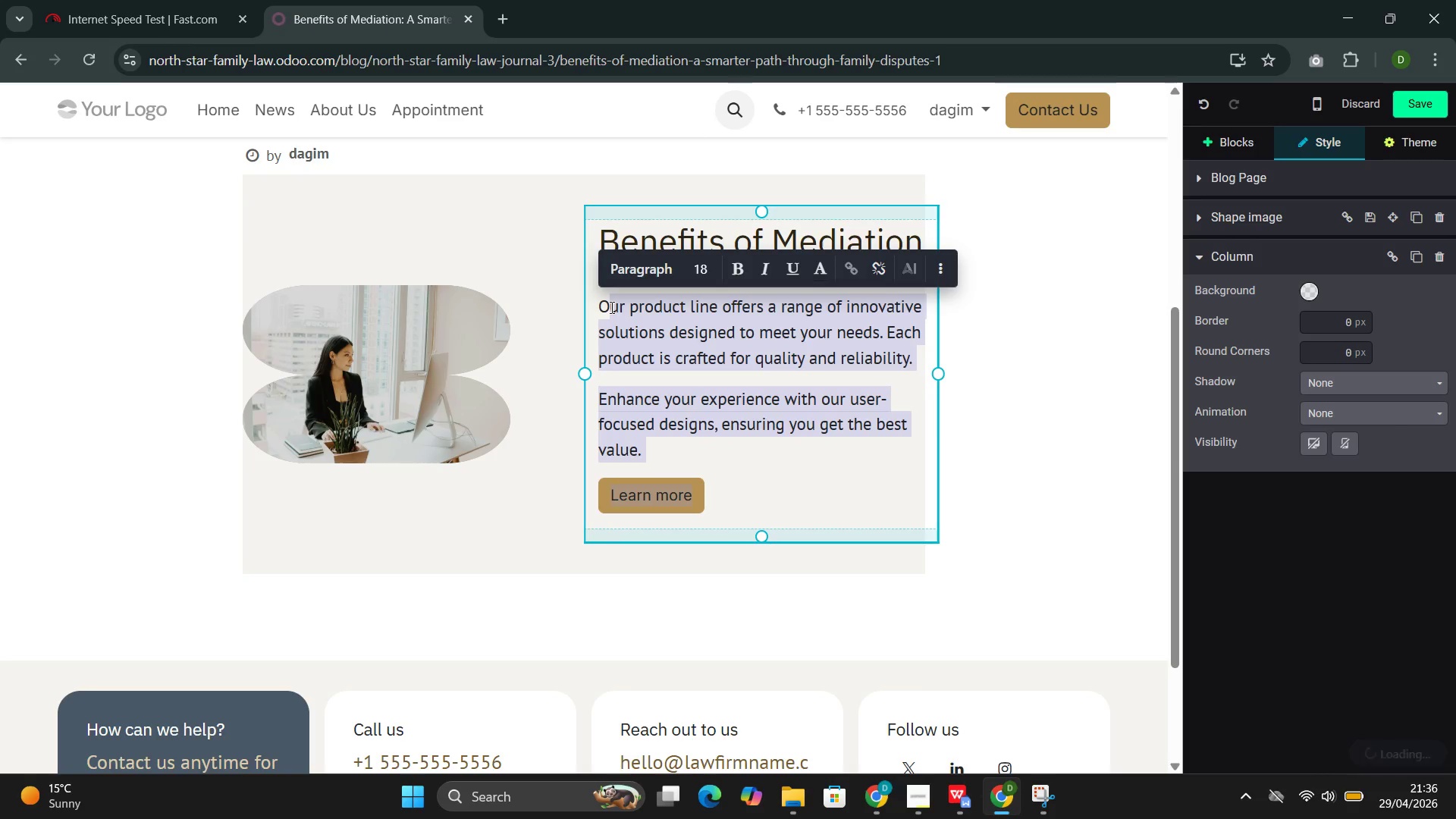 
key(Backspace)
 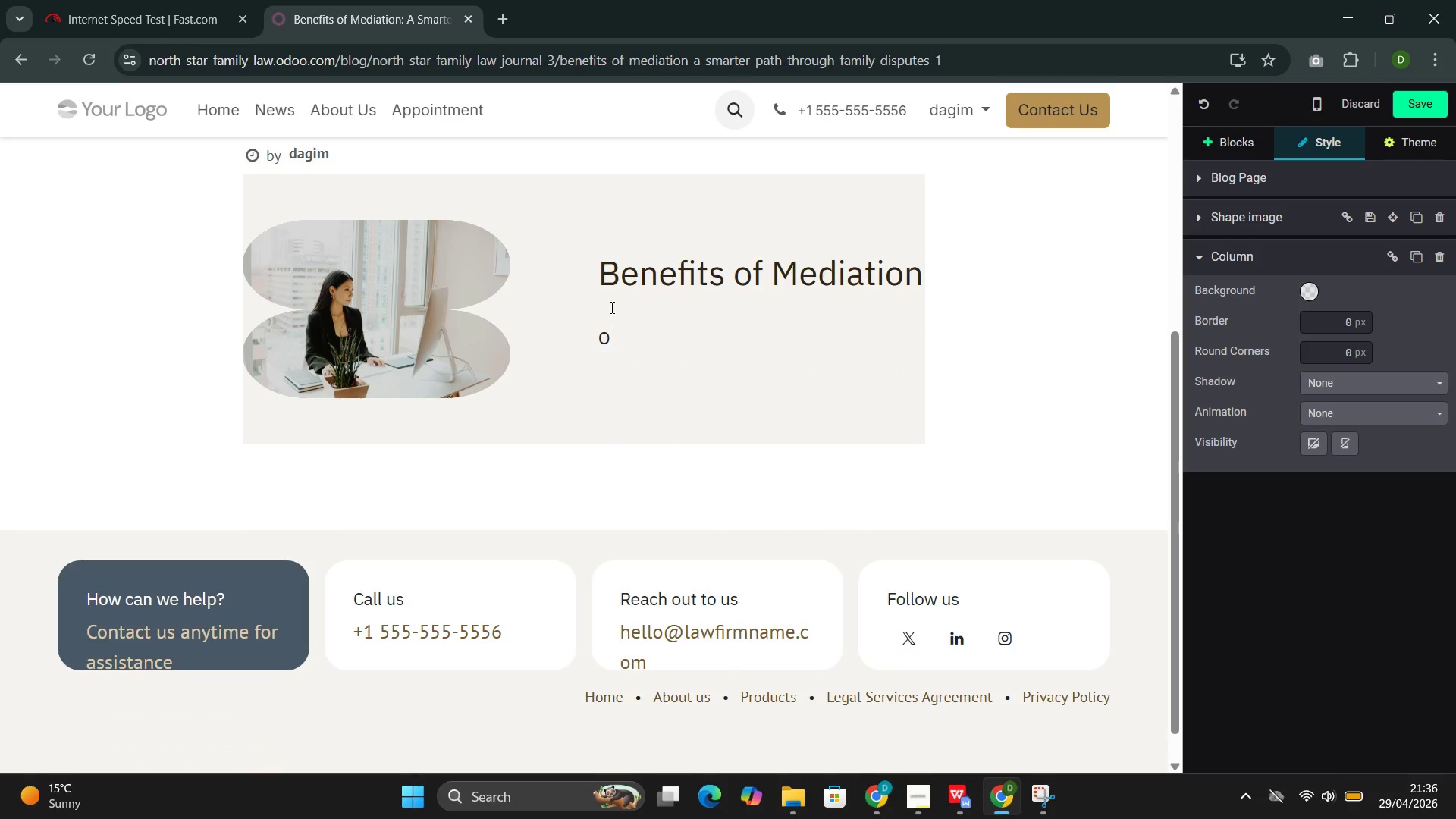 
key(Backspace)
 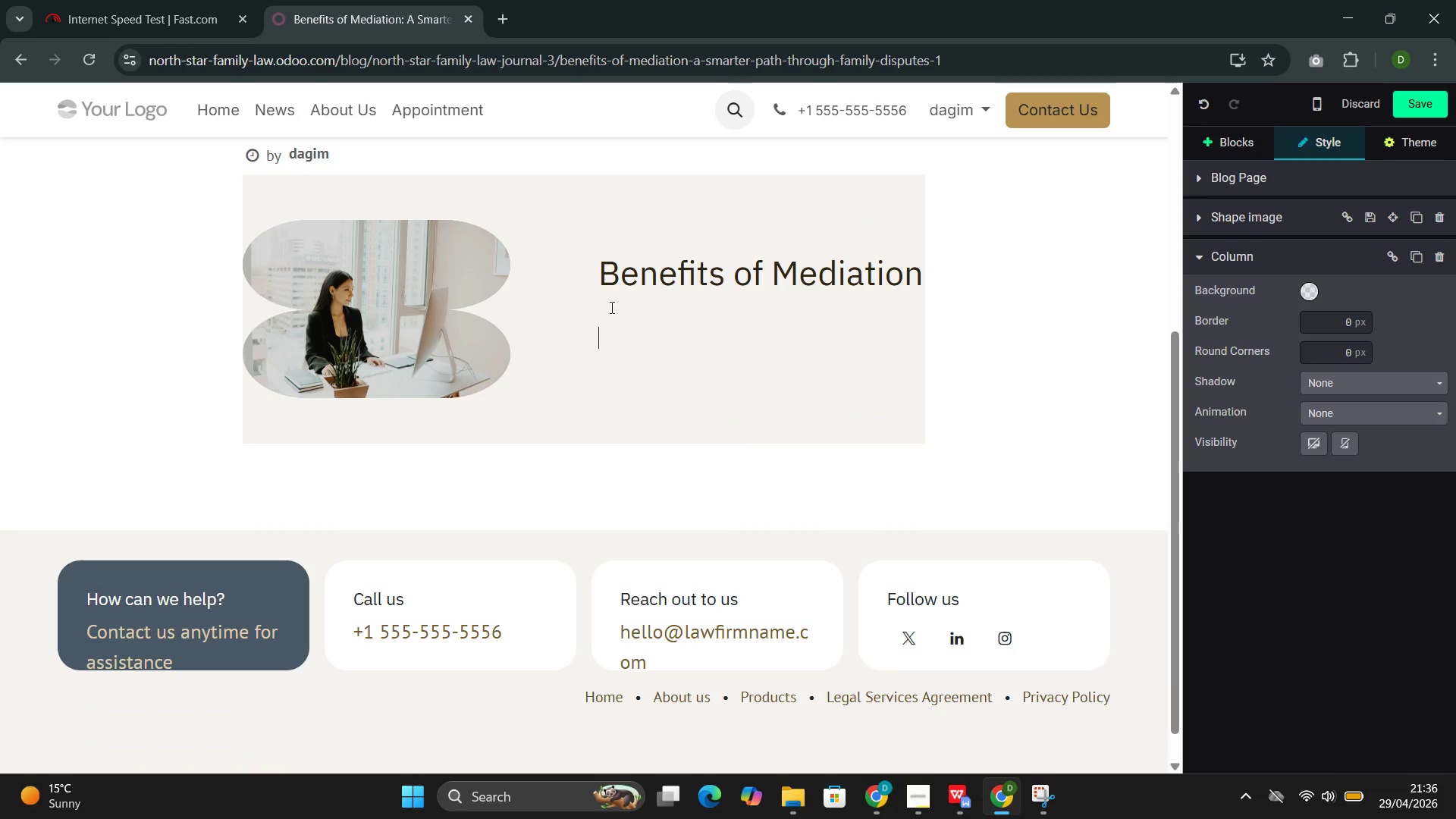 
type(When most peoplw)
key(Backspace)
type(e image)
key(Backspace)
type(ine resilving a family legal matter, )
 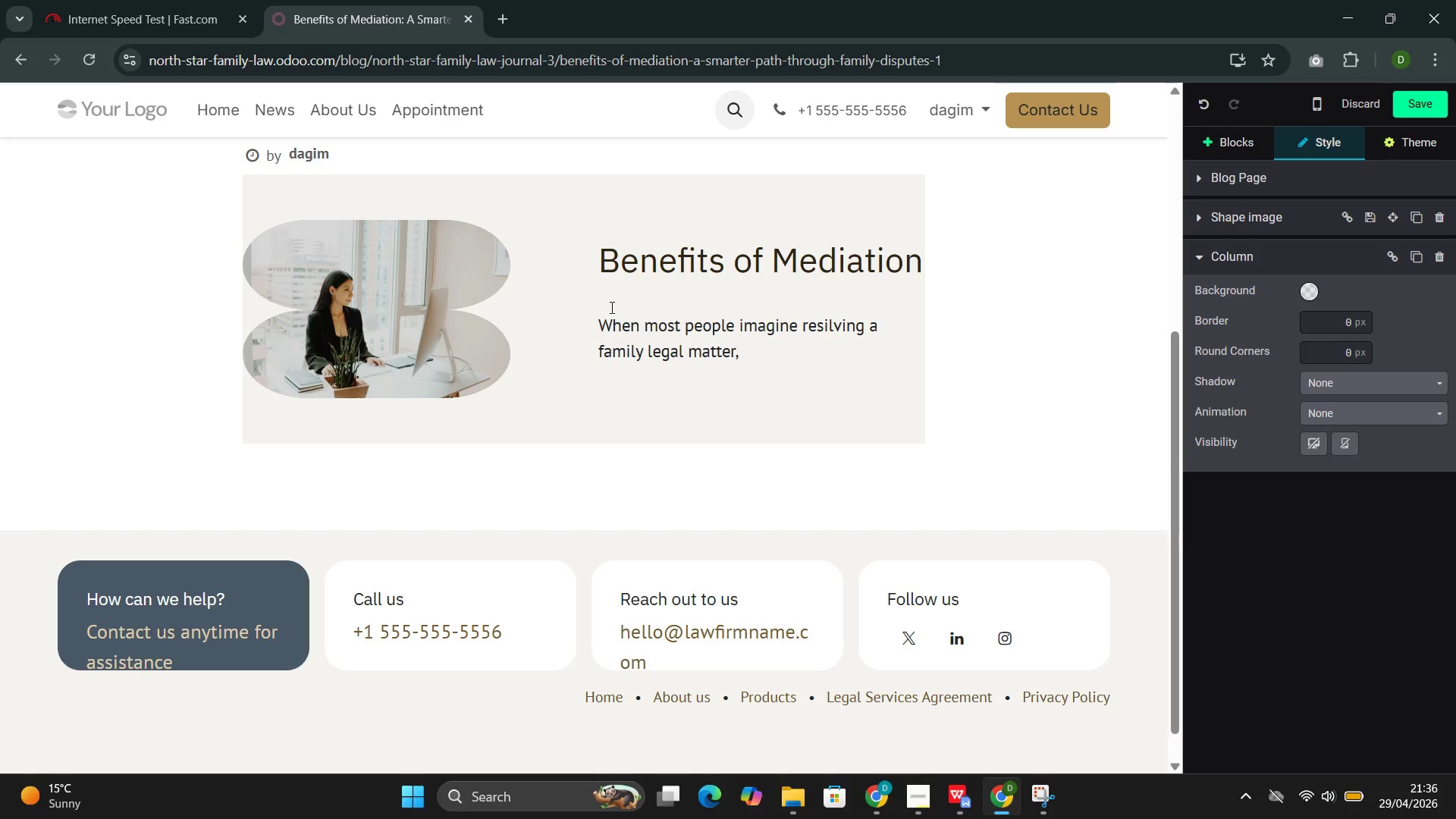 
type(they picu)
key(Backspace)
type(ture a courtroom: oo)
key(Backspace)
type(pposing attorneys, a judge, formal testimony and a des)
key(Backspace)
type(cision imposed by someone who know )
key(Backspace)
type(s the family only through the narrow les)
key(Backspace)
type(ns of lrgal )
 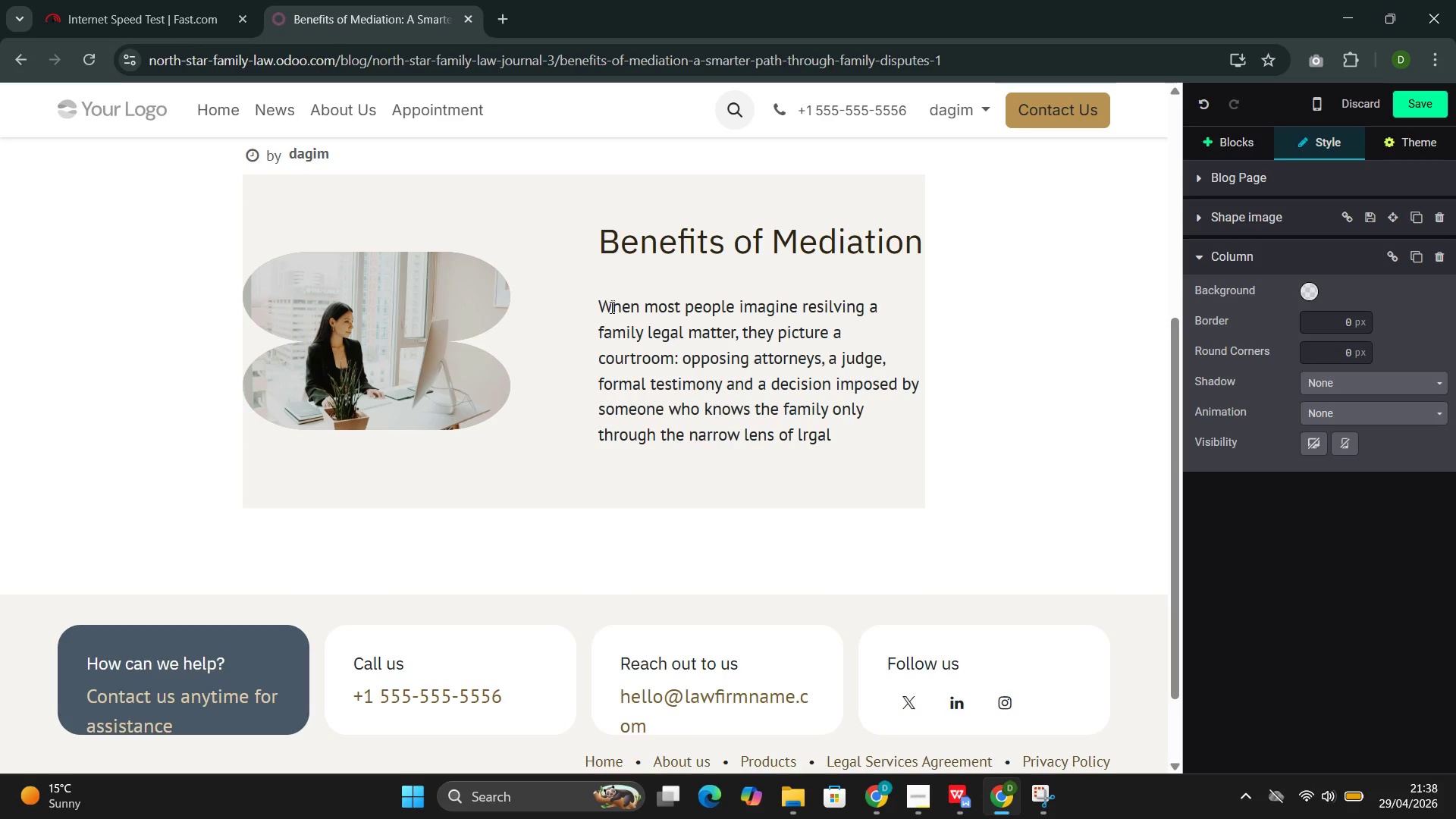 
key(ArrowLeft)
 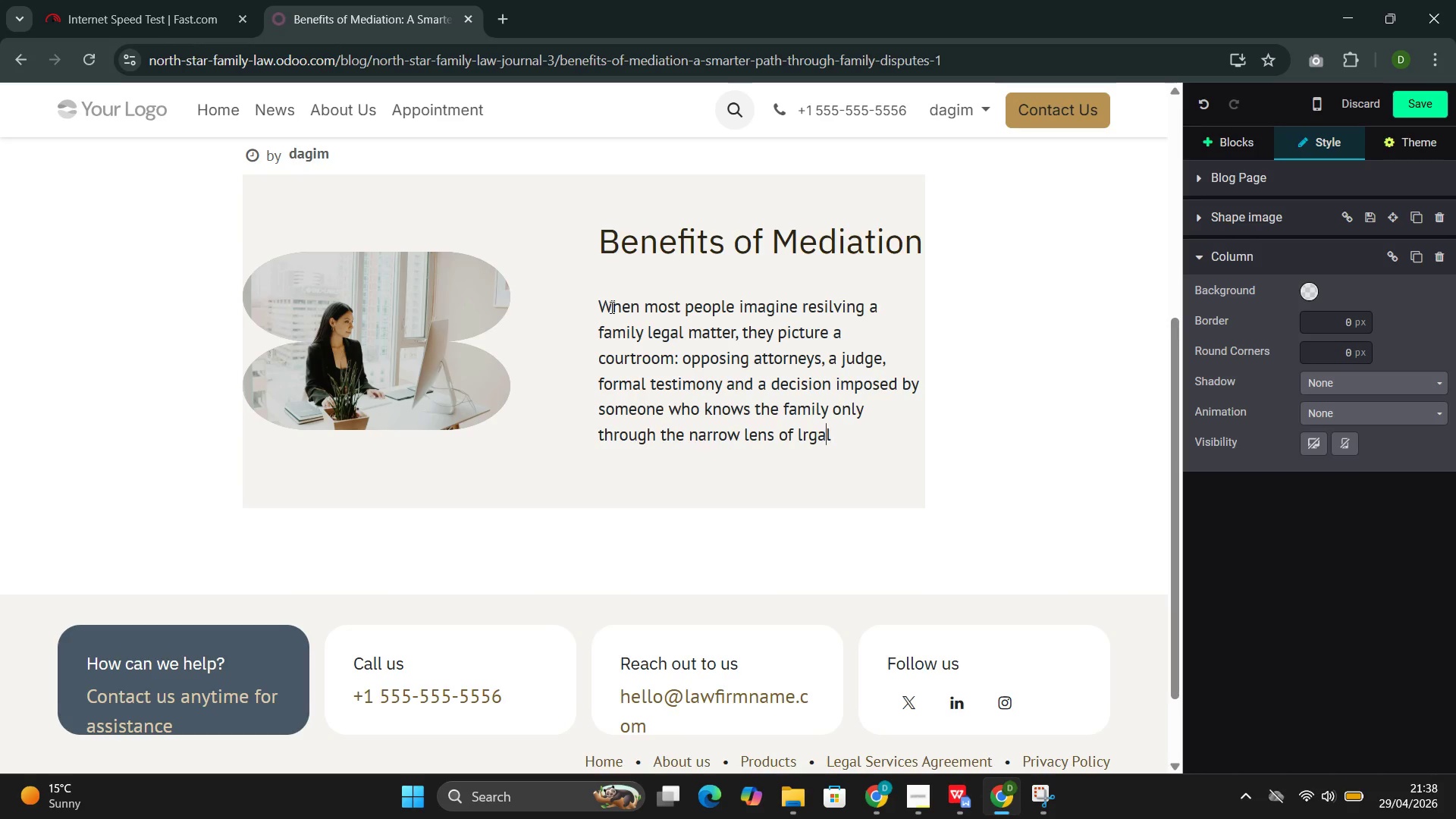 
key(ArrowLeft)
 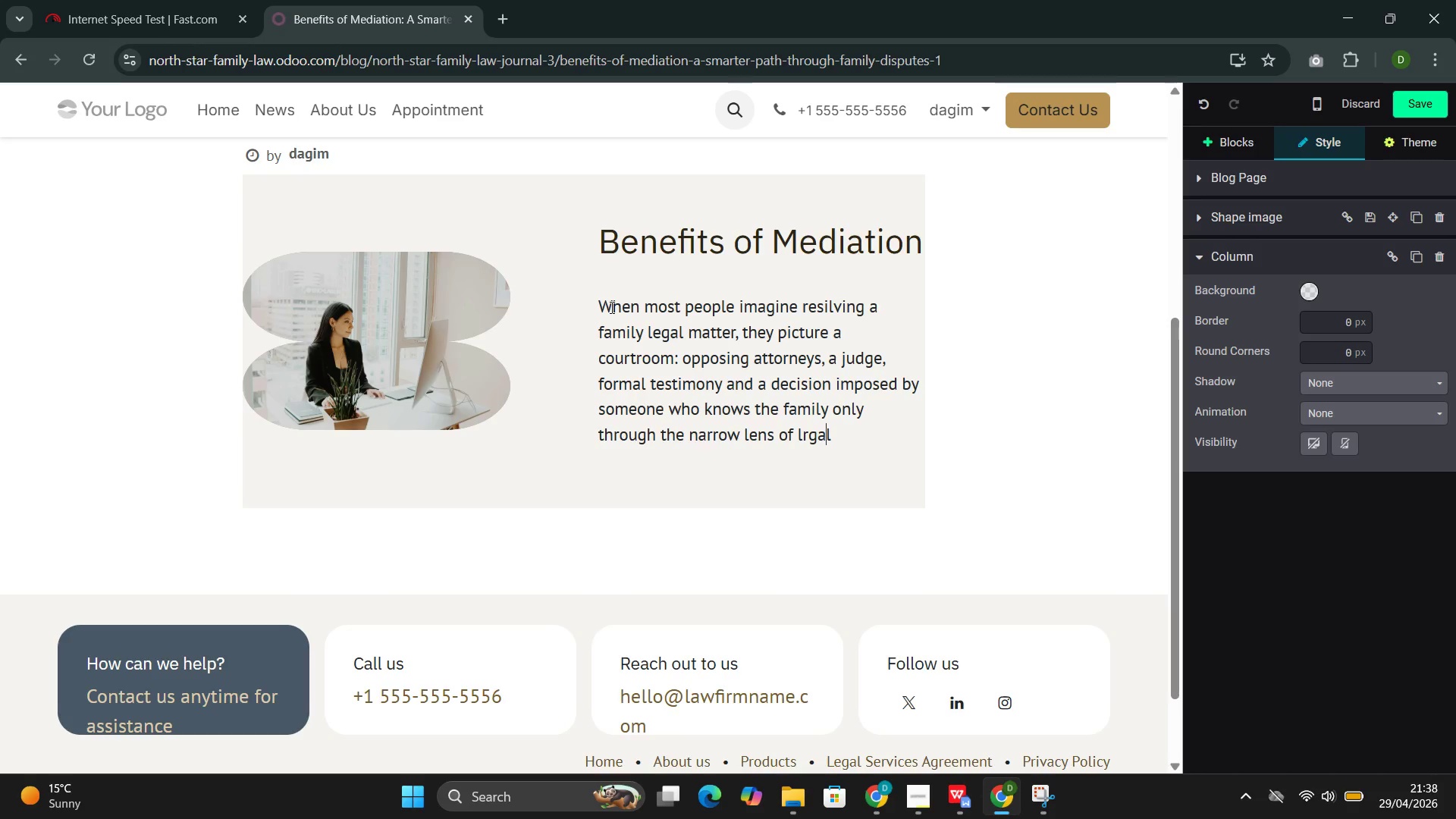 
key(ArrowLeft)
 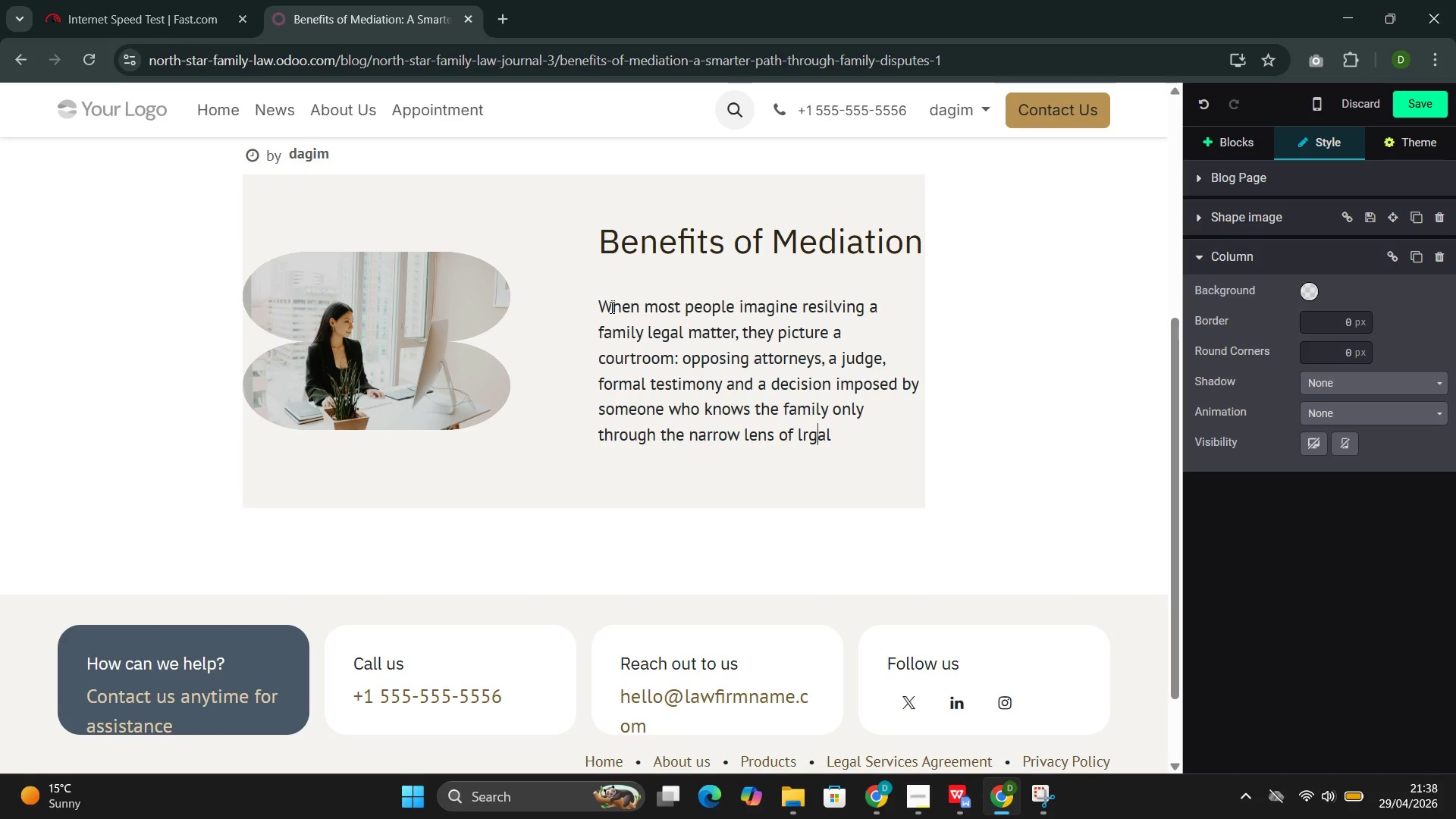 
key(ArrowLeft)
 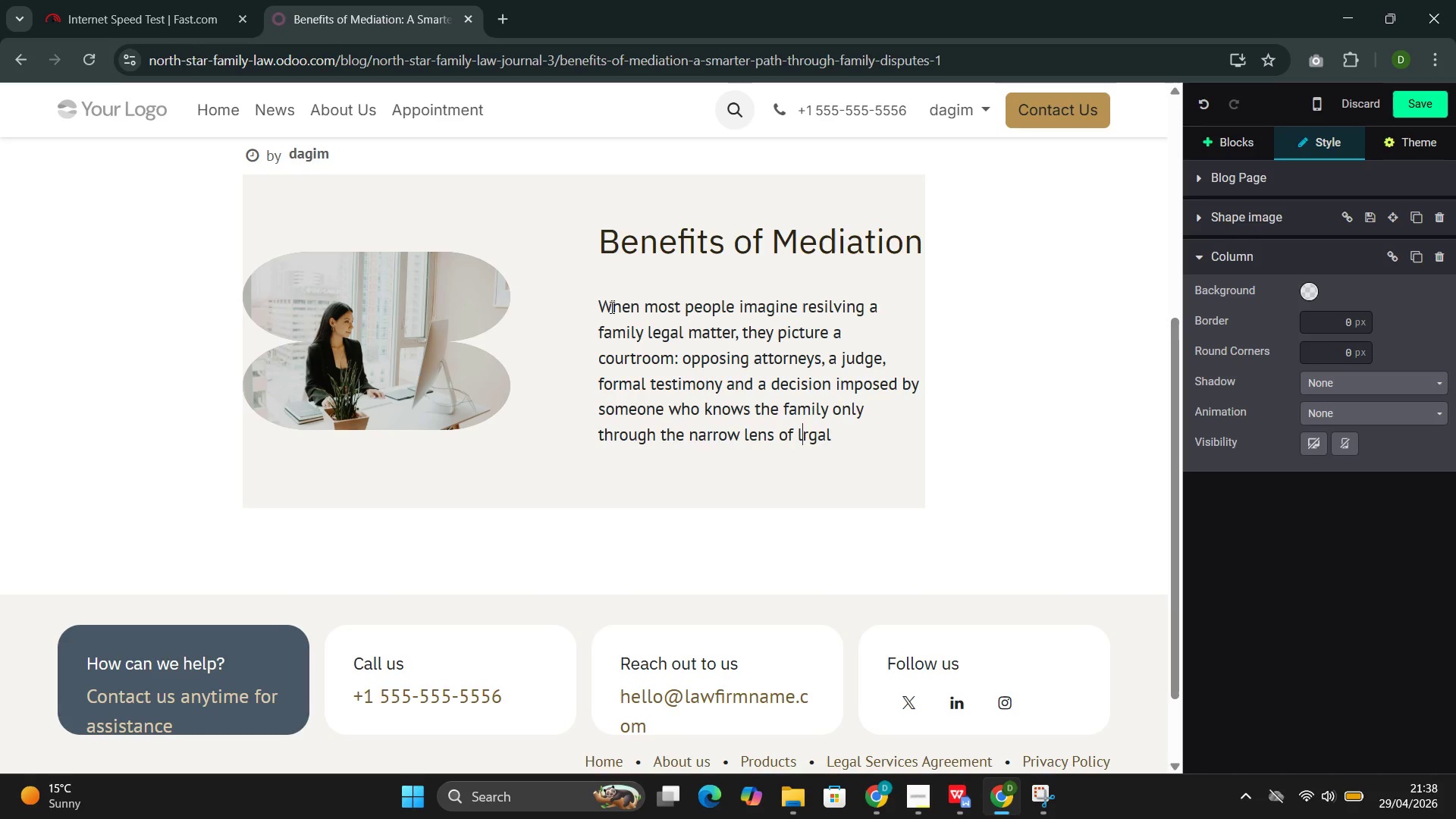 
key(ArrowLeft)
 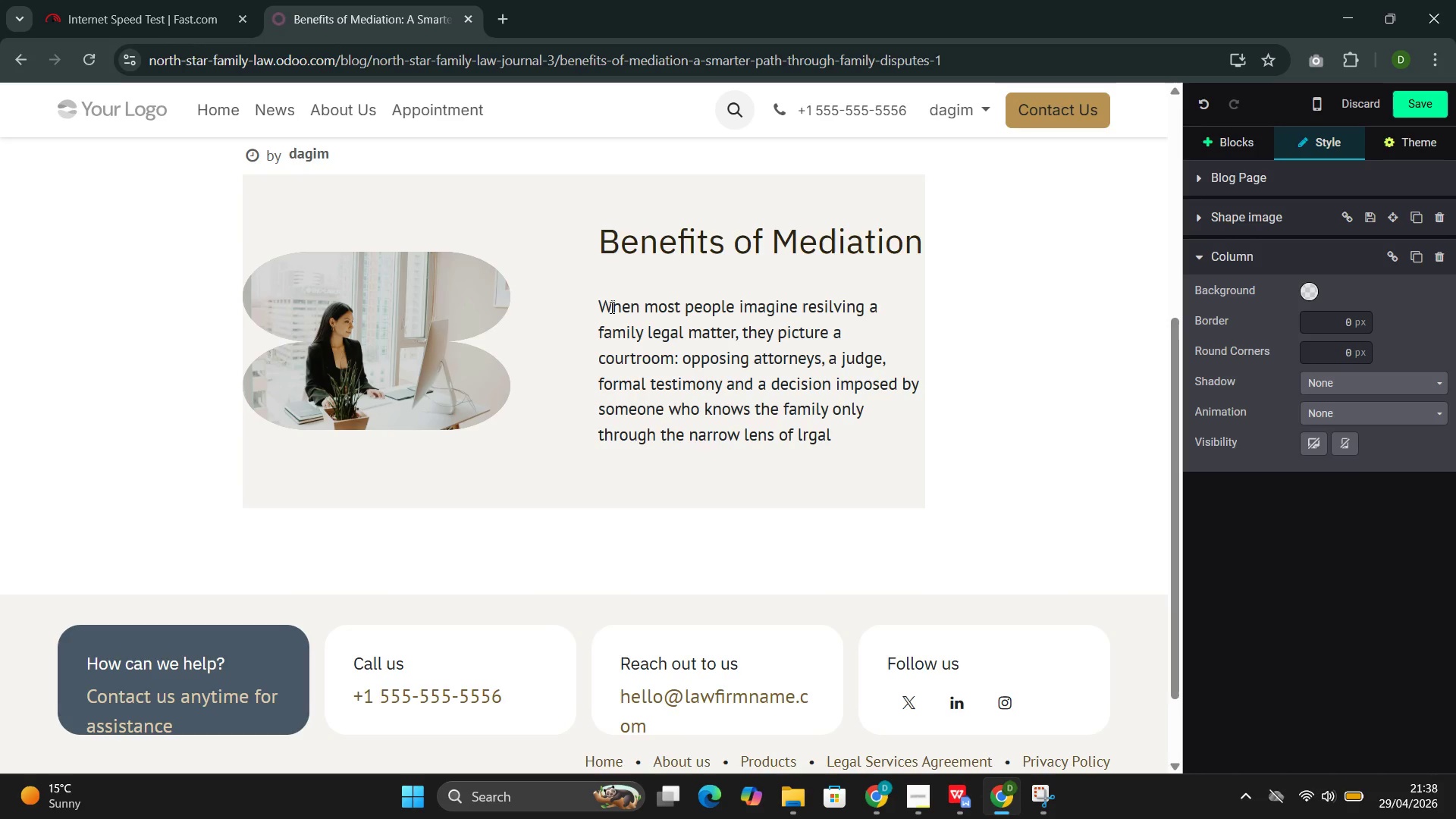 
key(ArrowRight)
 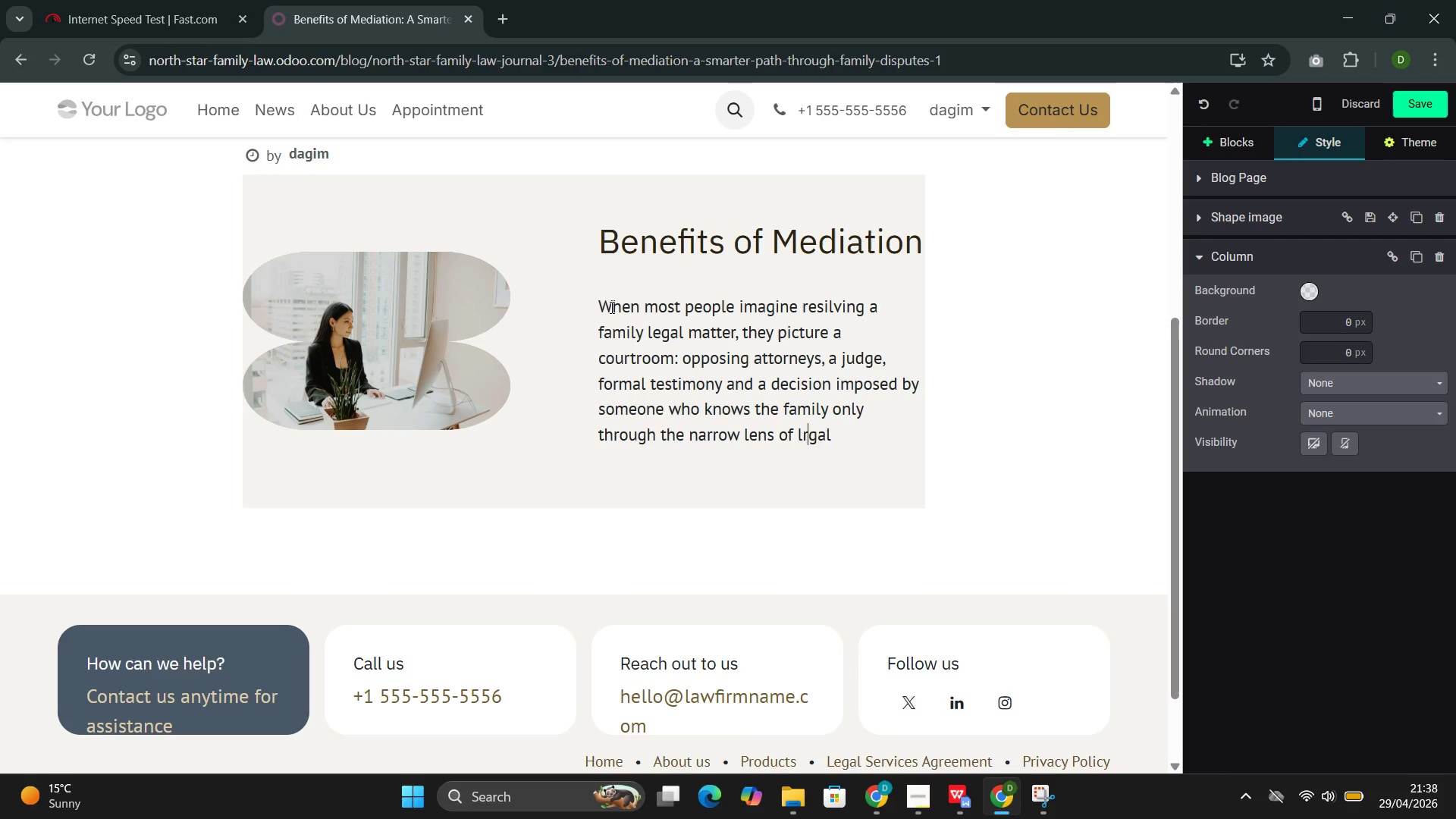 
key(Backspace)
 